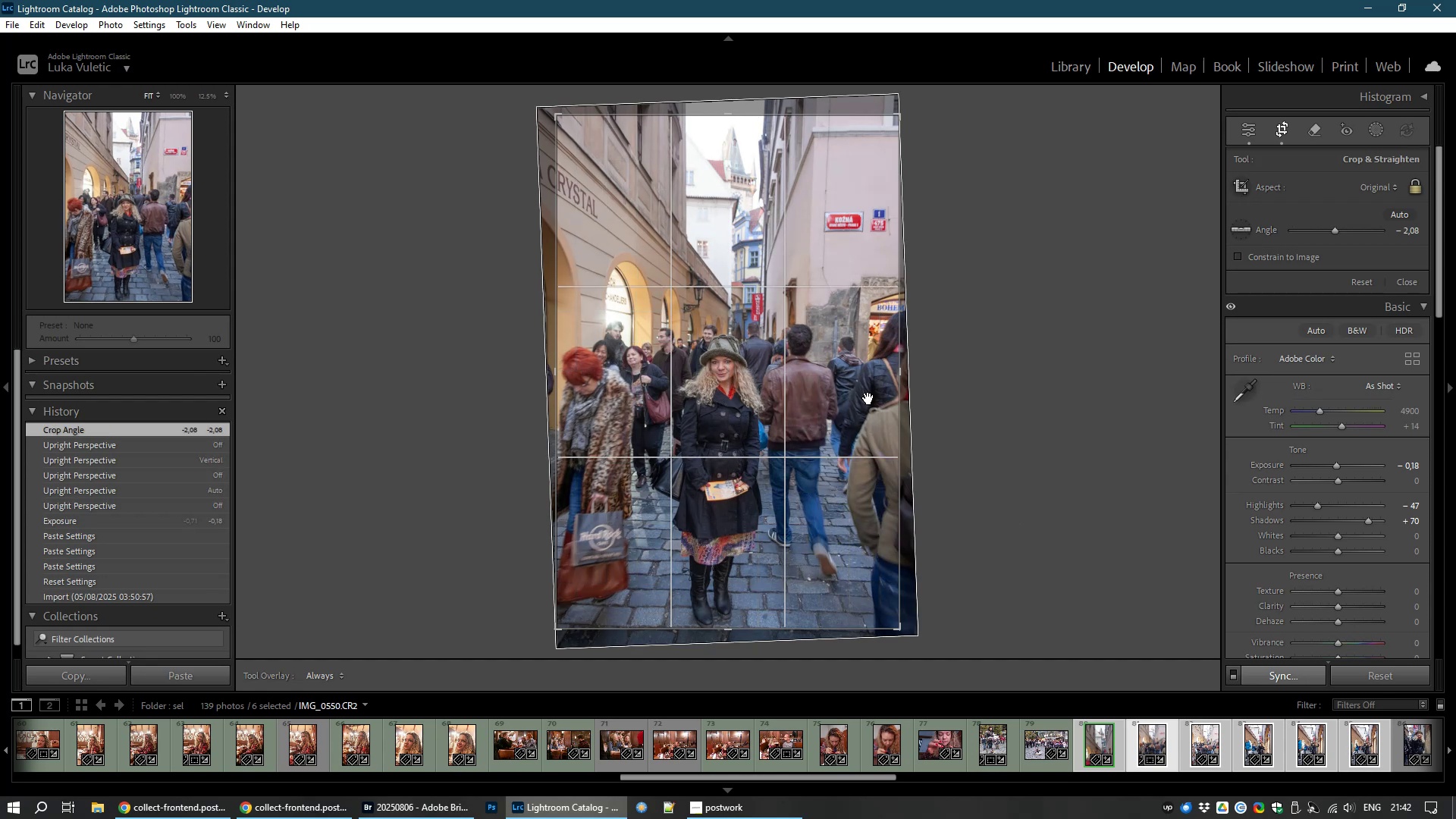 
double_click([871, 375])
 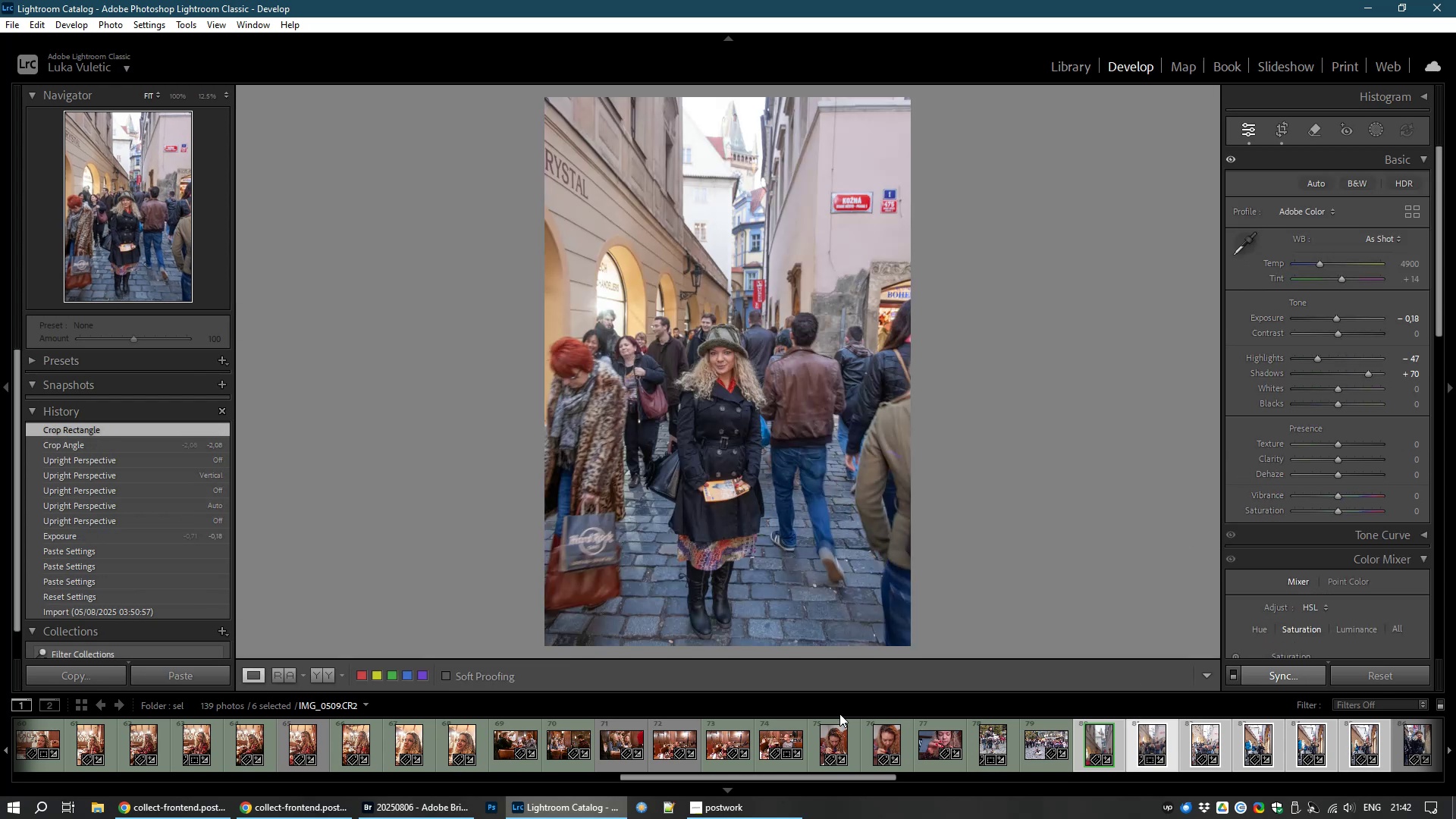 
wait(9.92)
 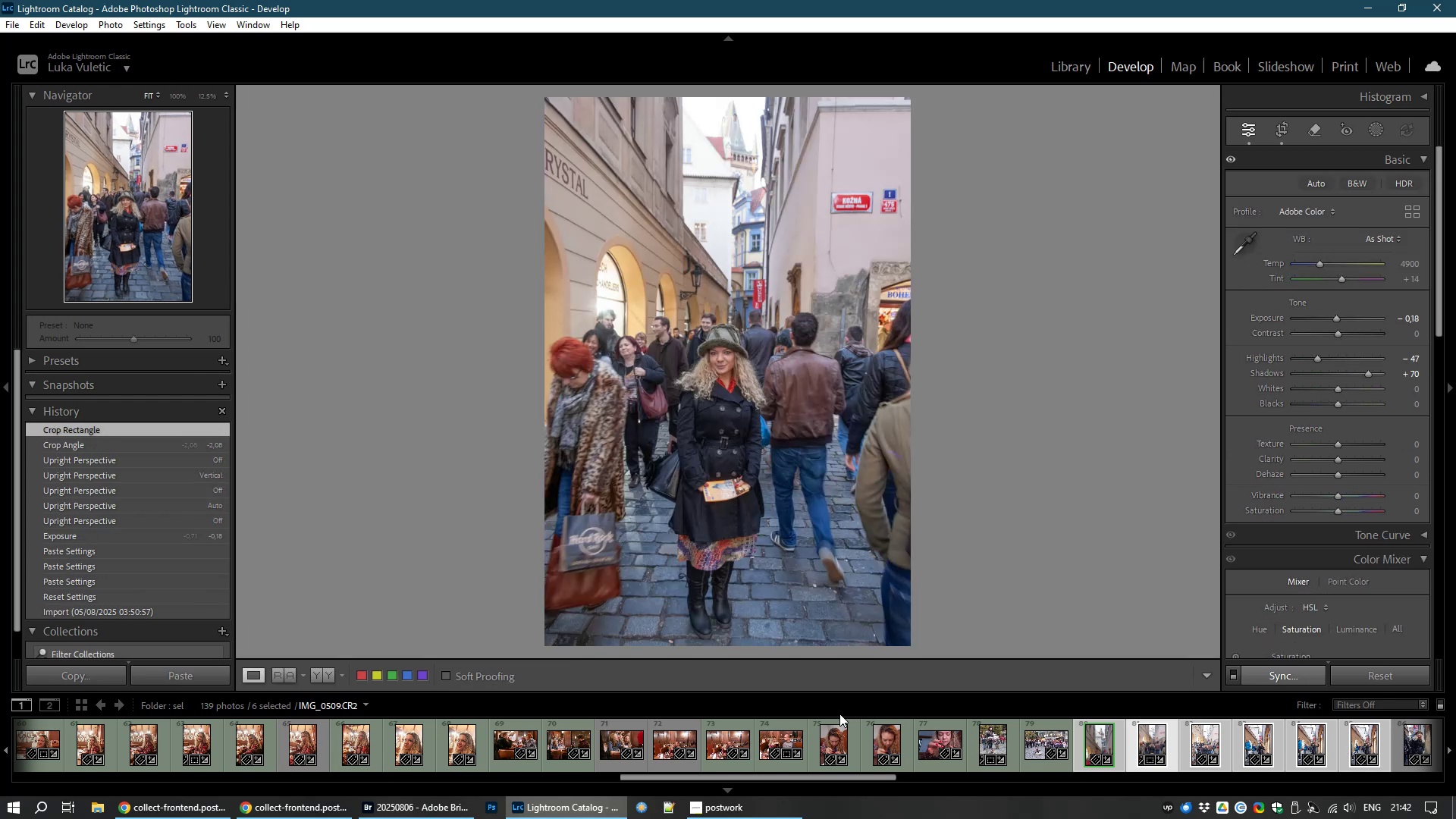 
hold_key(key=ControlLeft, duration=0.82)
 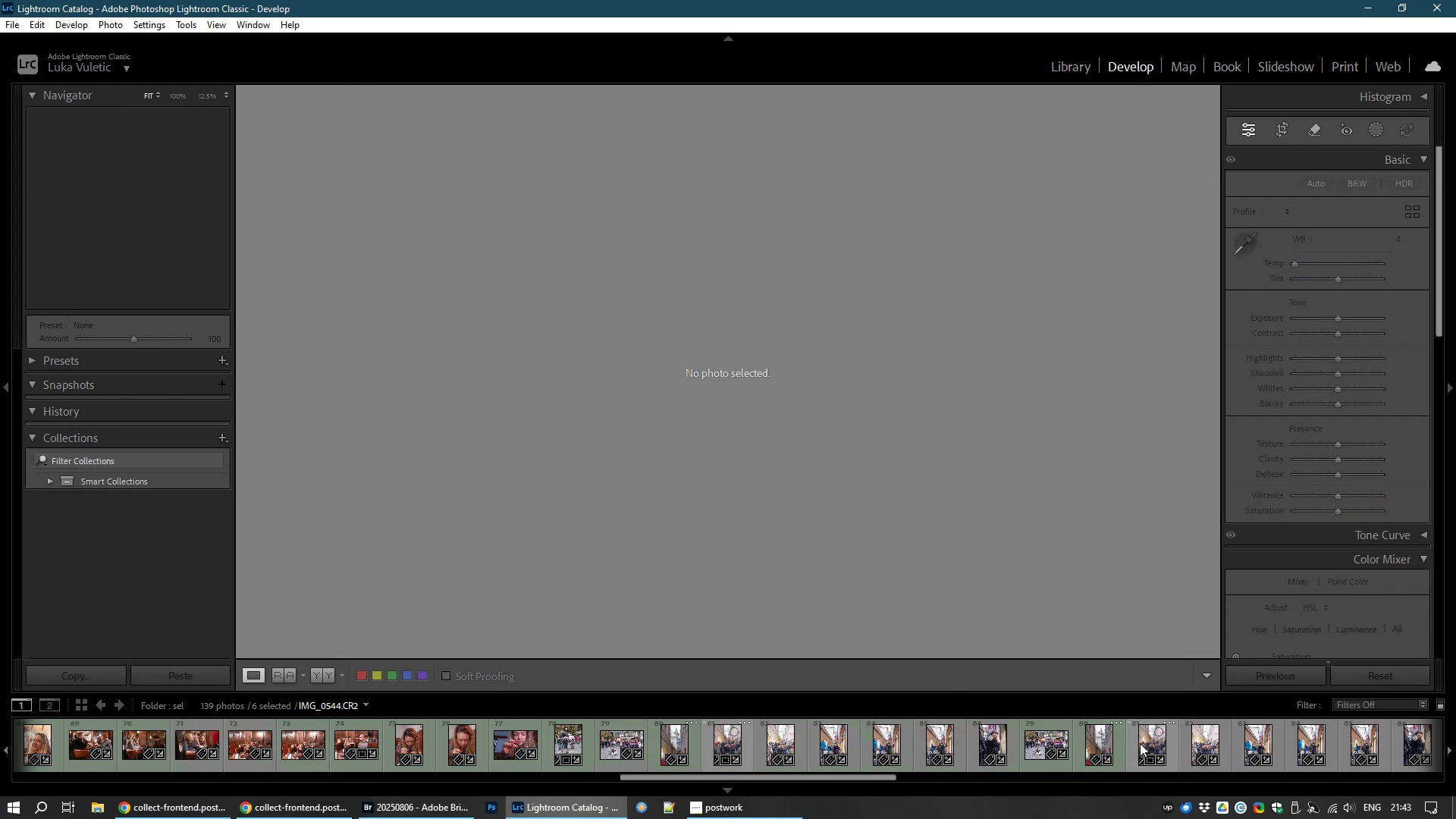 
hold_key(key=D, duration=0.38)
 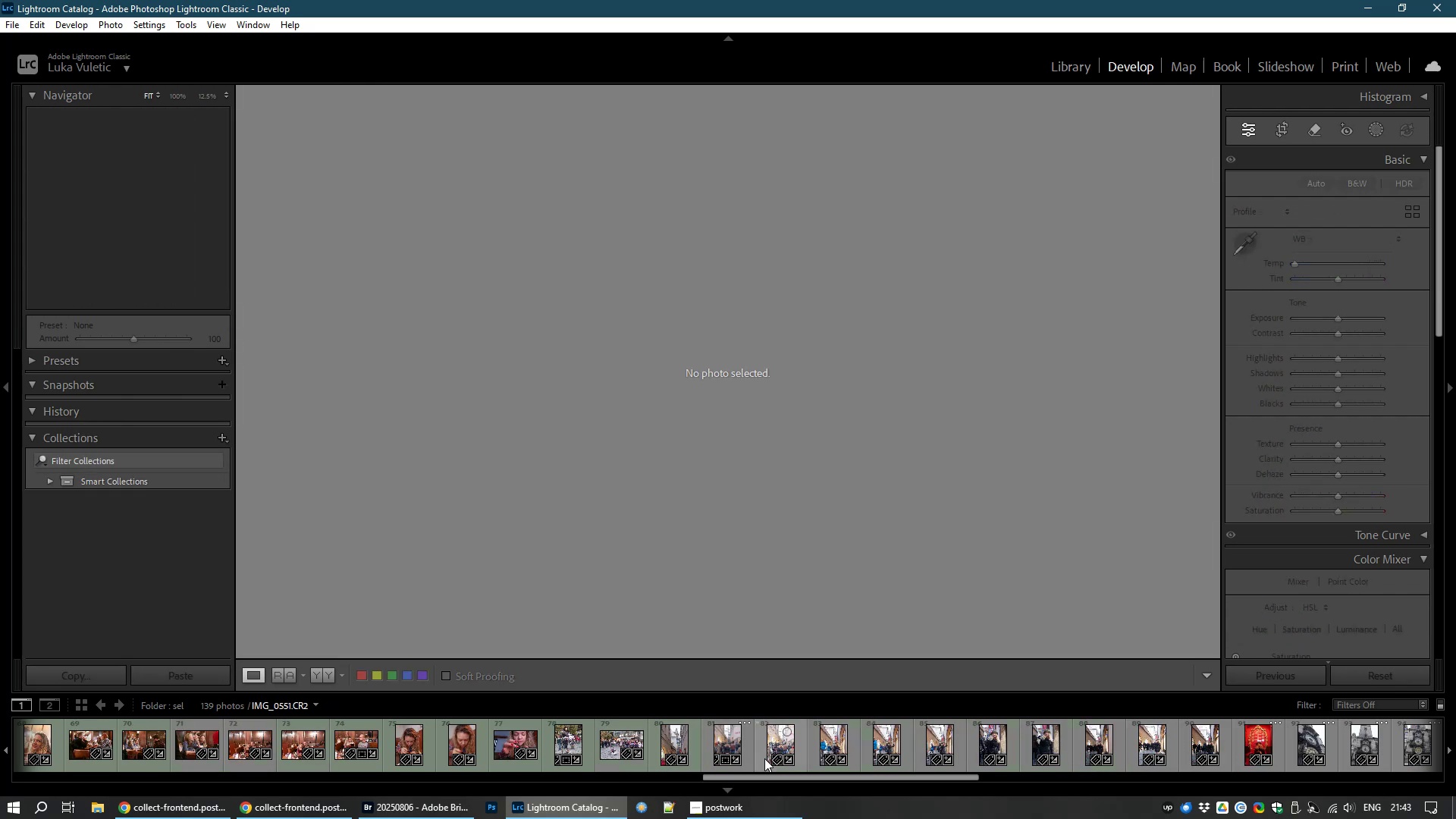 
left_click([735, 738])
 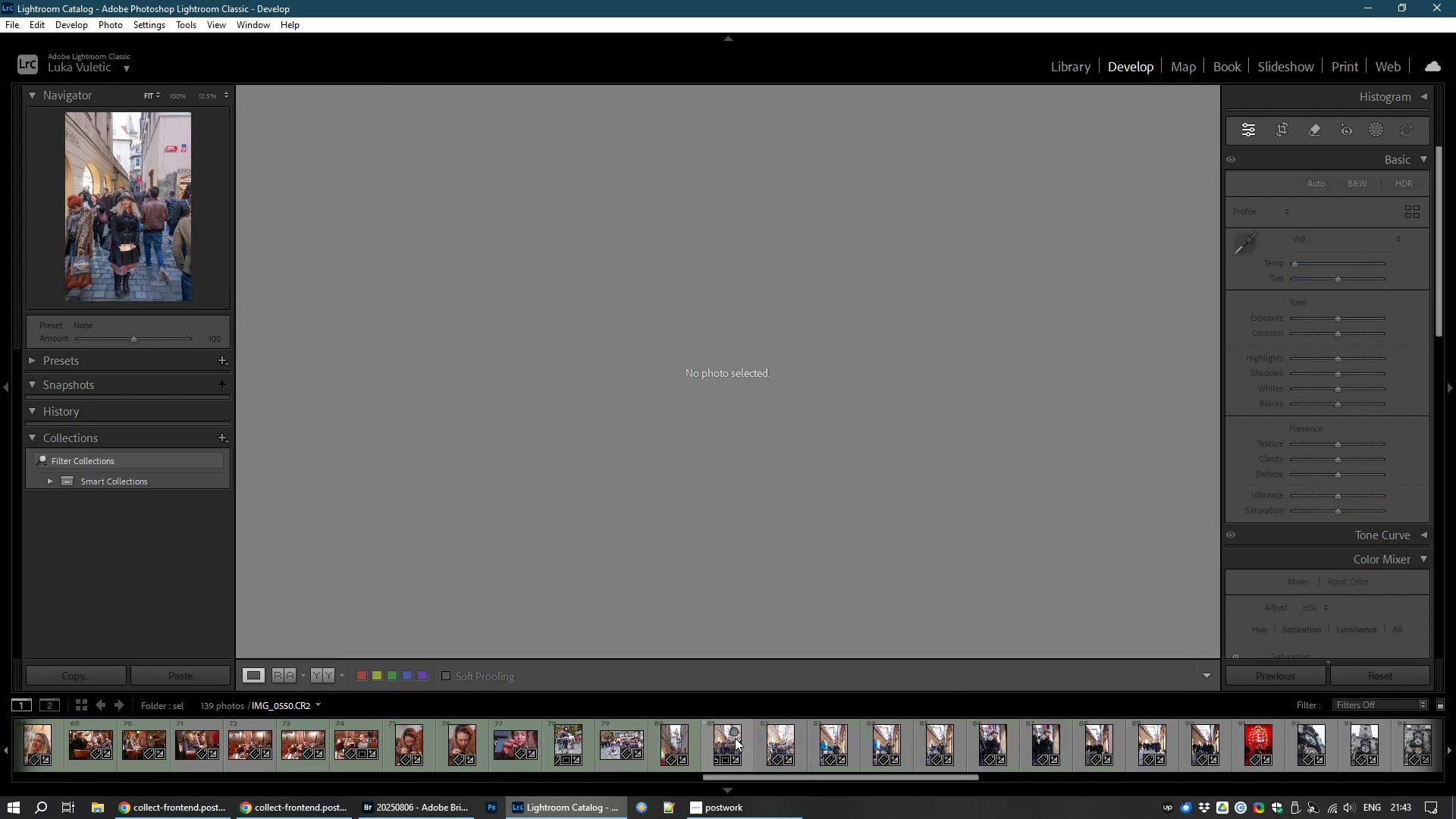 
left_click([735, 738])
 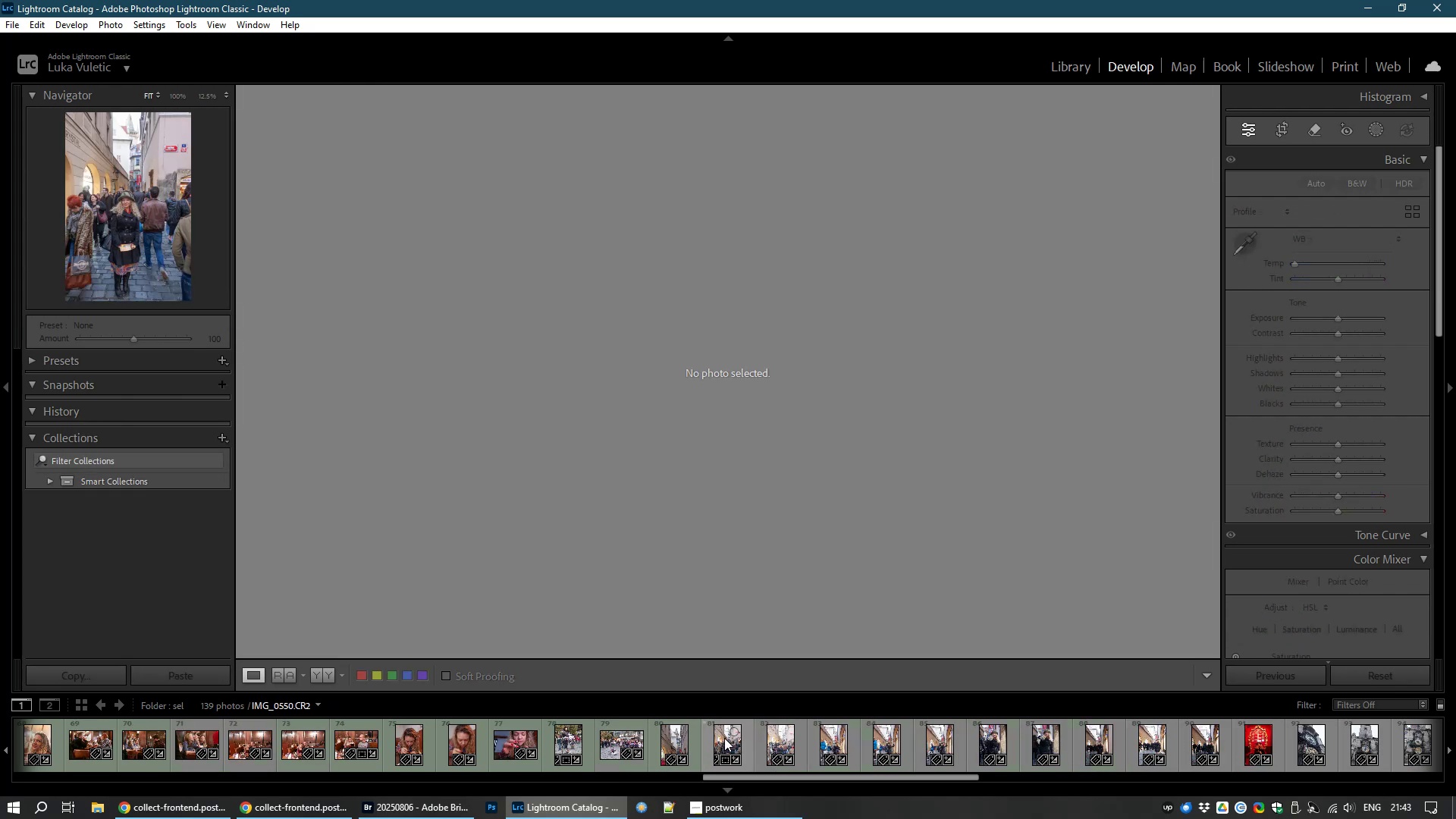 
left_click([724, 738])
 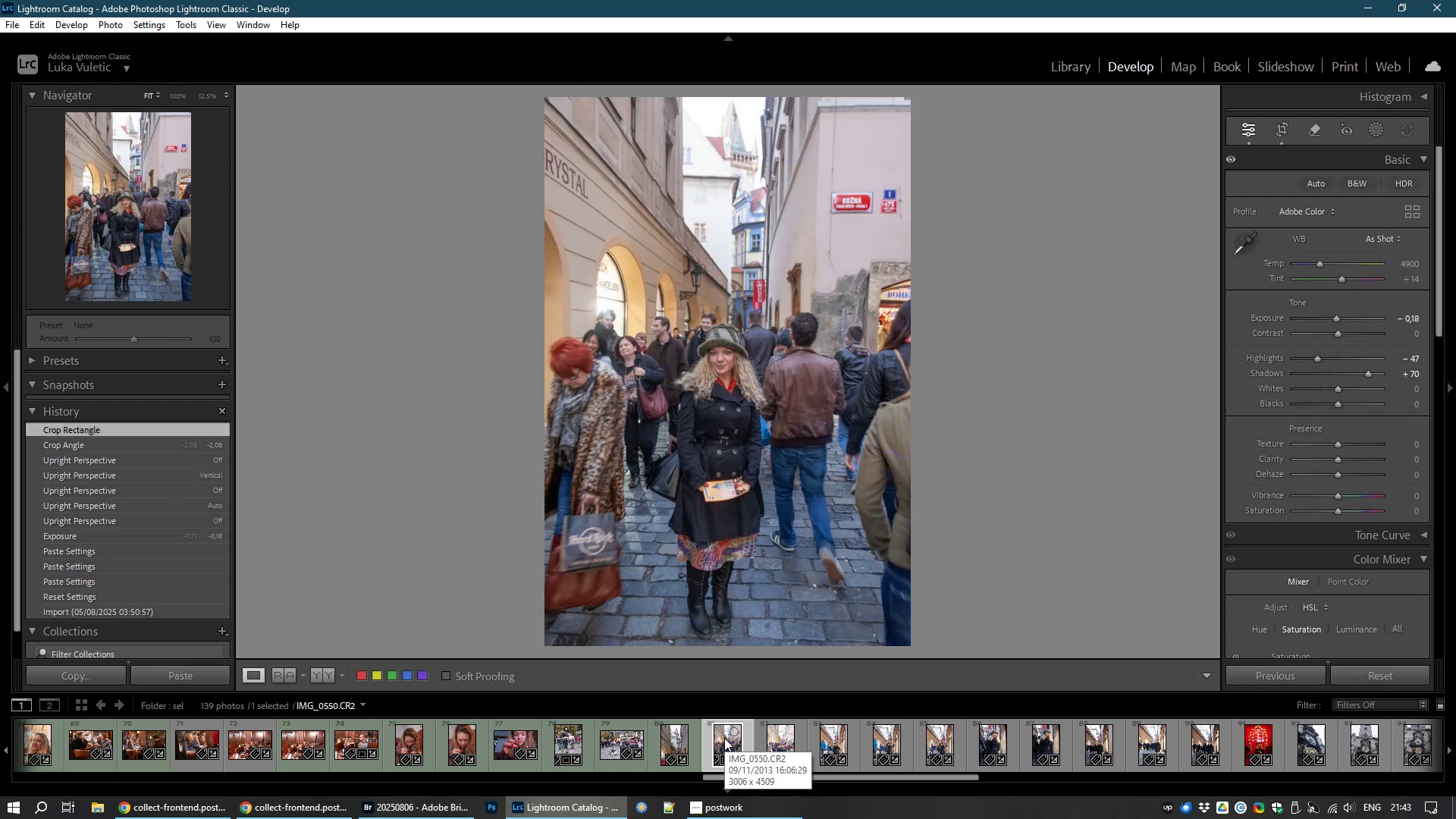 
key(8)
 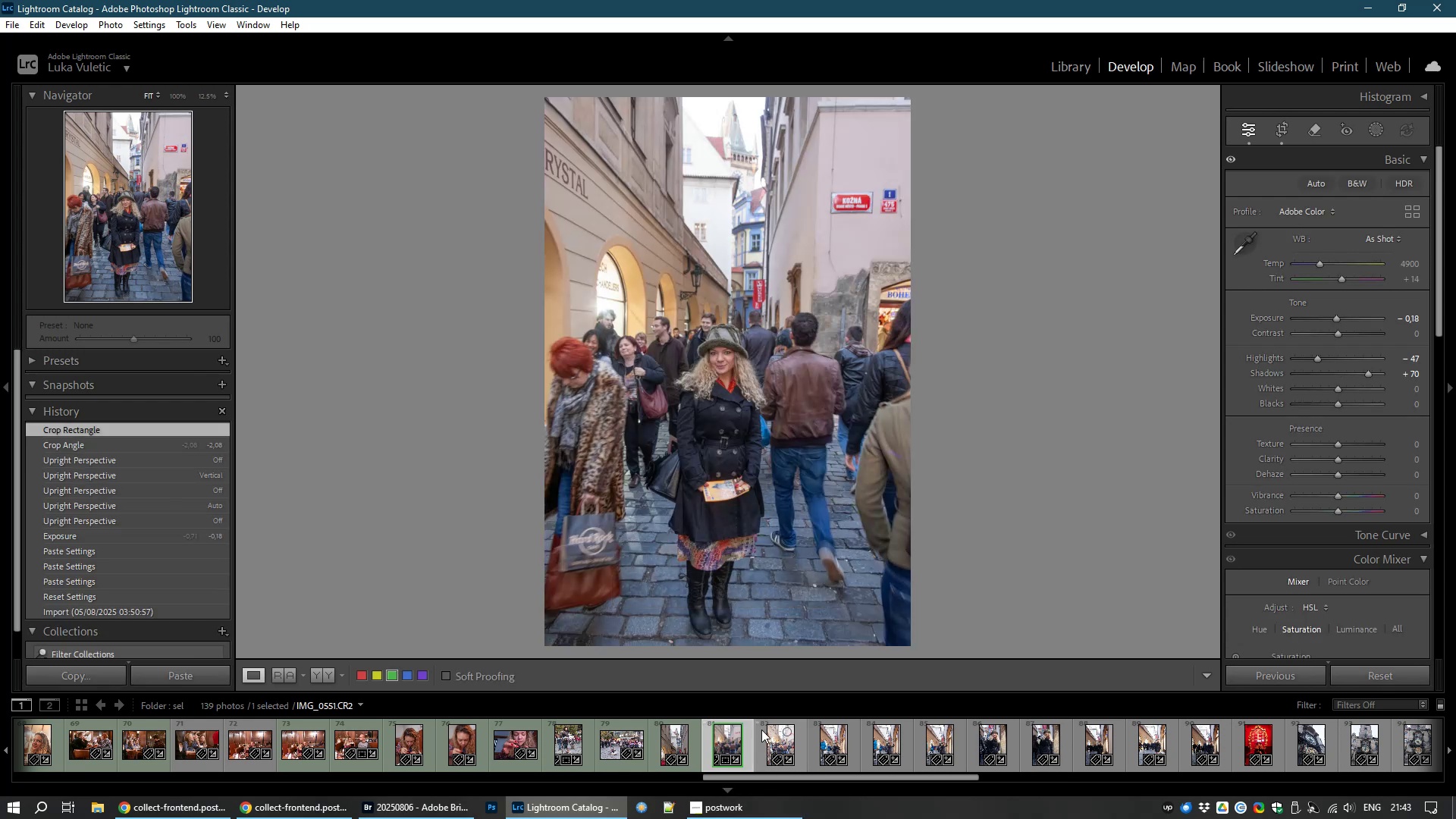 
left_click([780, 745])
 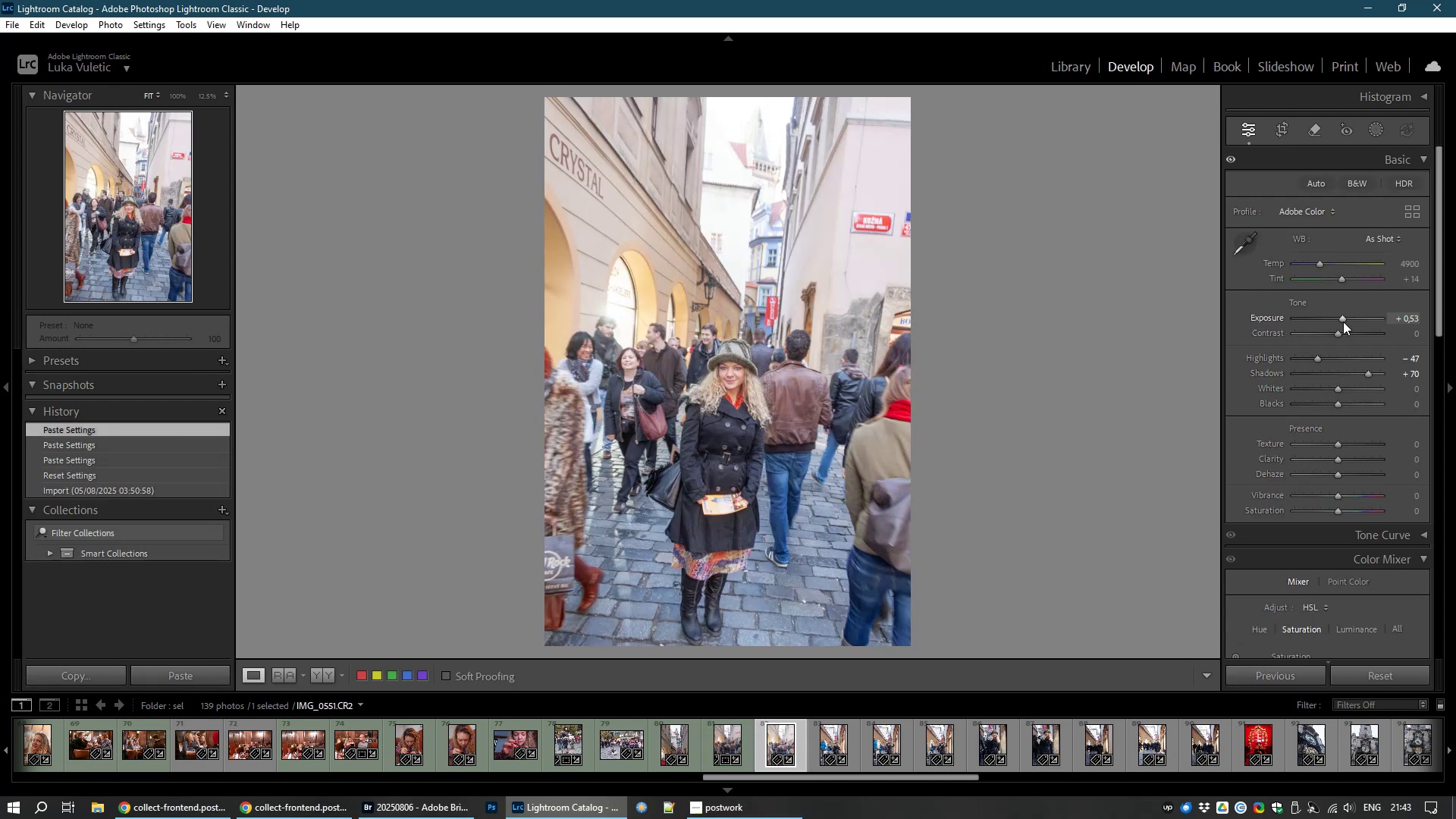 
double_click([1343, 321])
 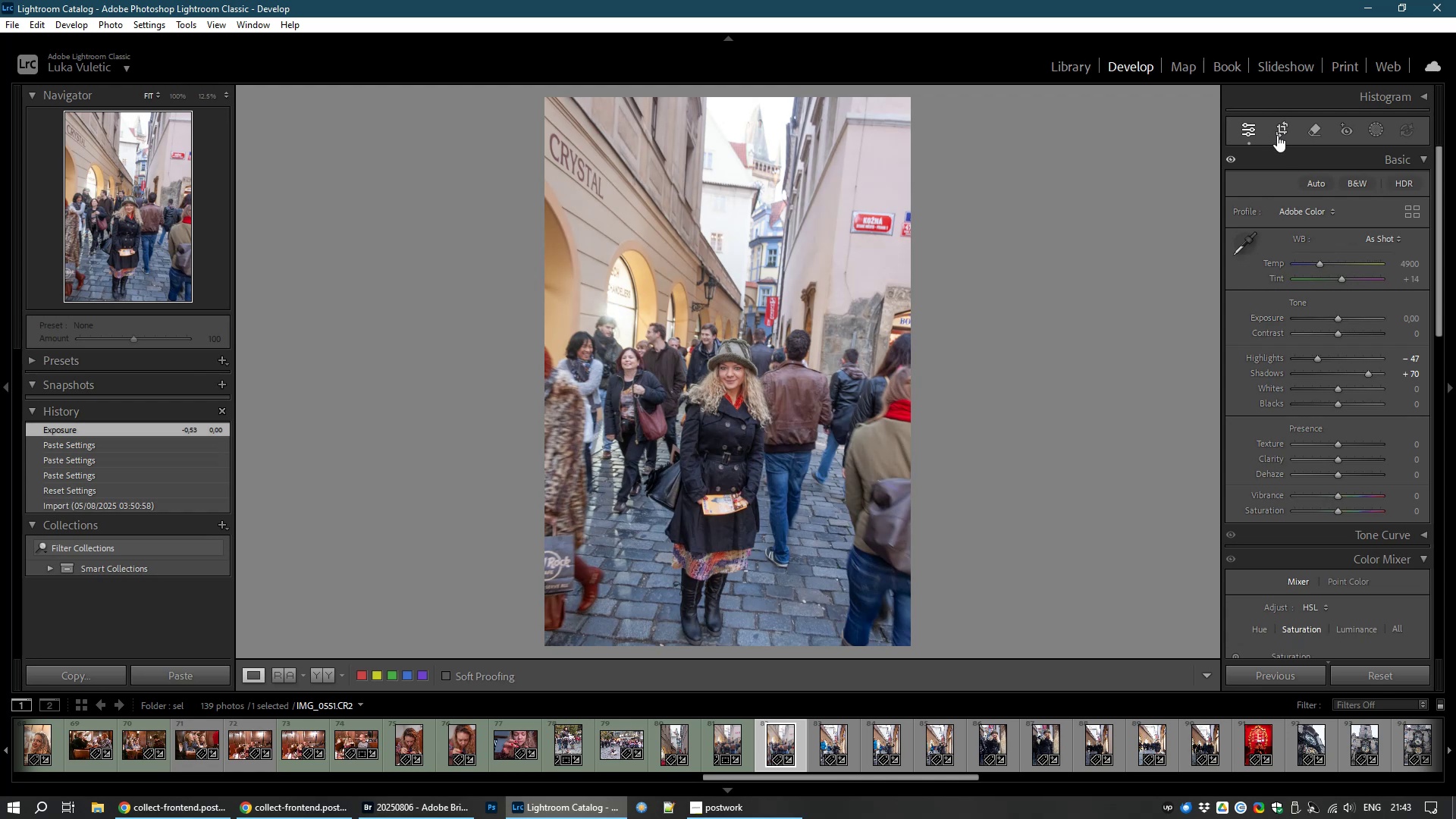 
left_click([1277, 135])
 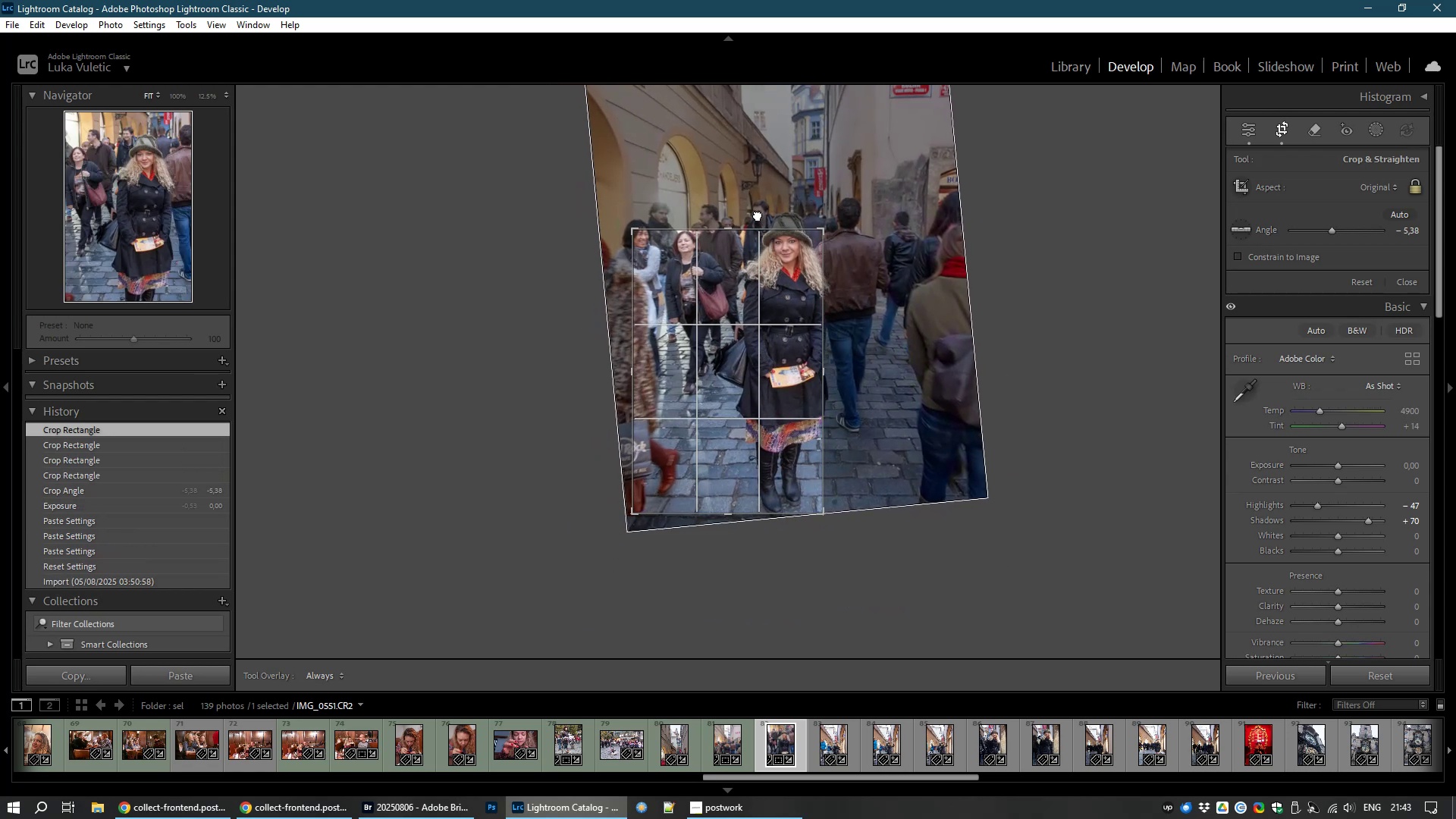 
wait(23.05)
 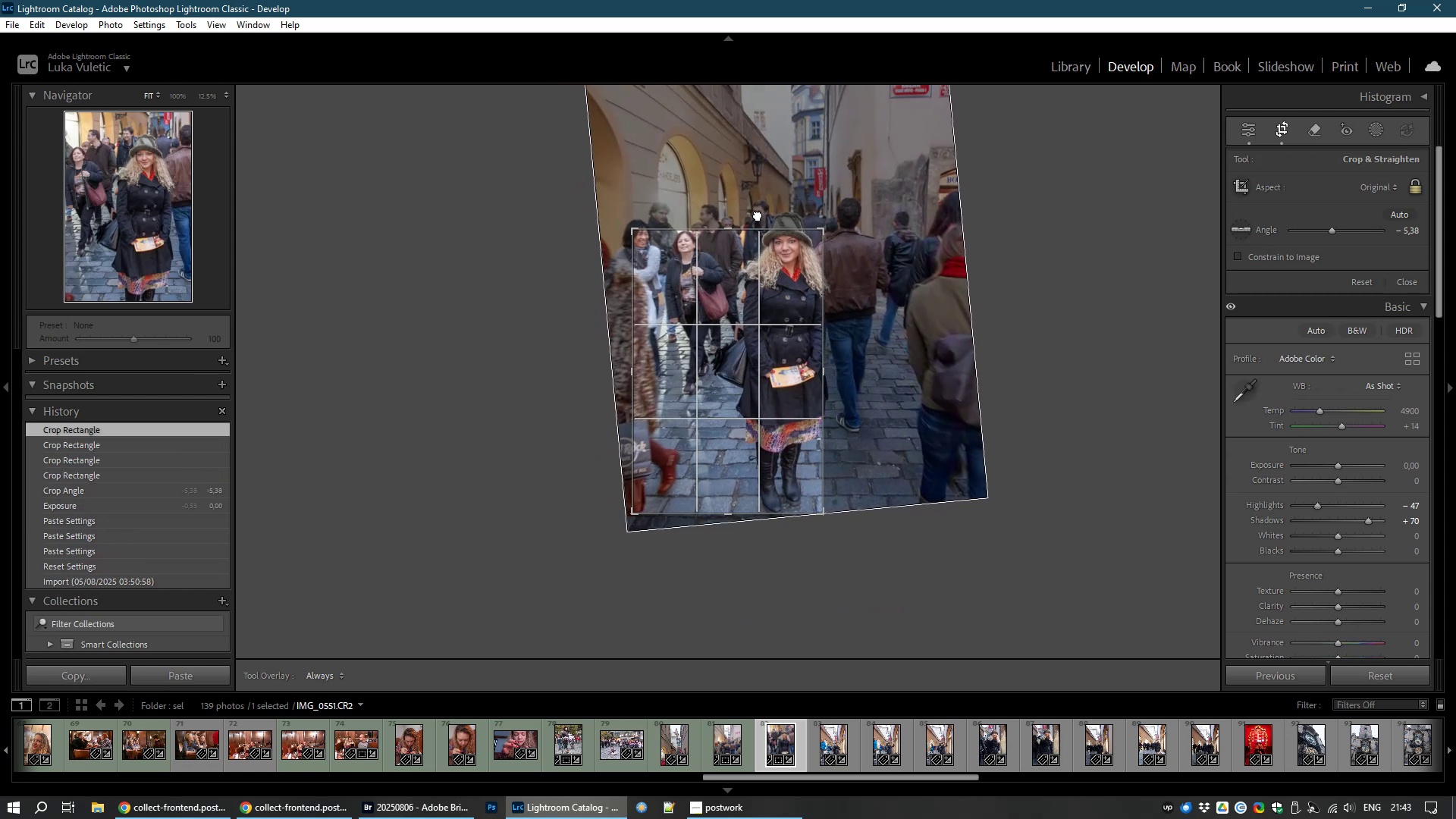 
left_click_drag(start_coordinate=[742, 329], to_coordinate=[742, 340])
 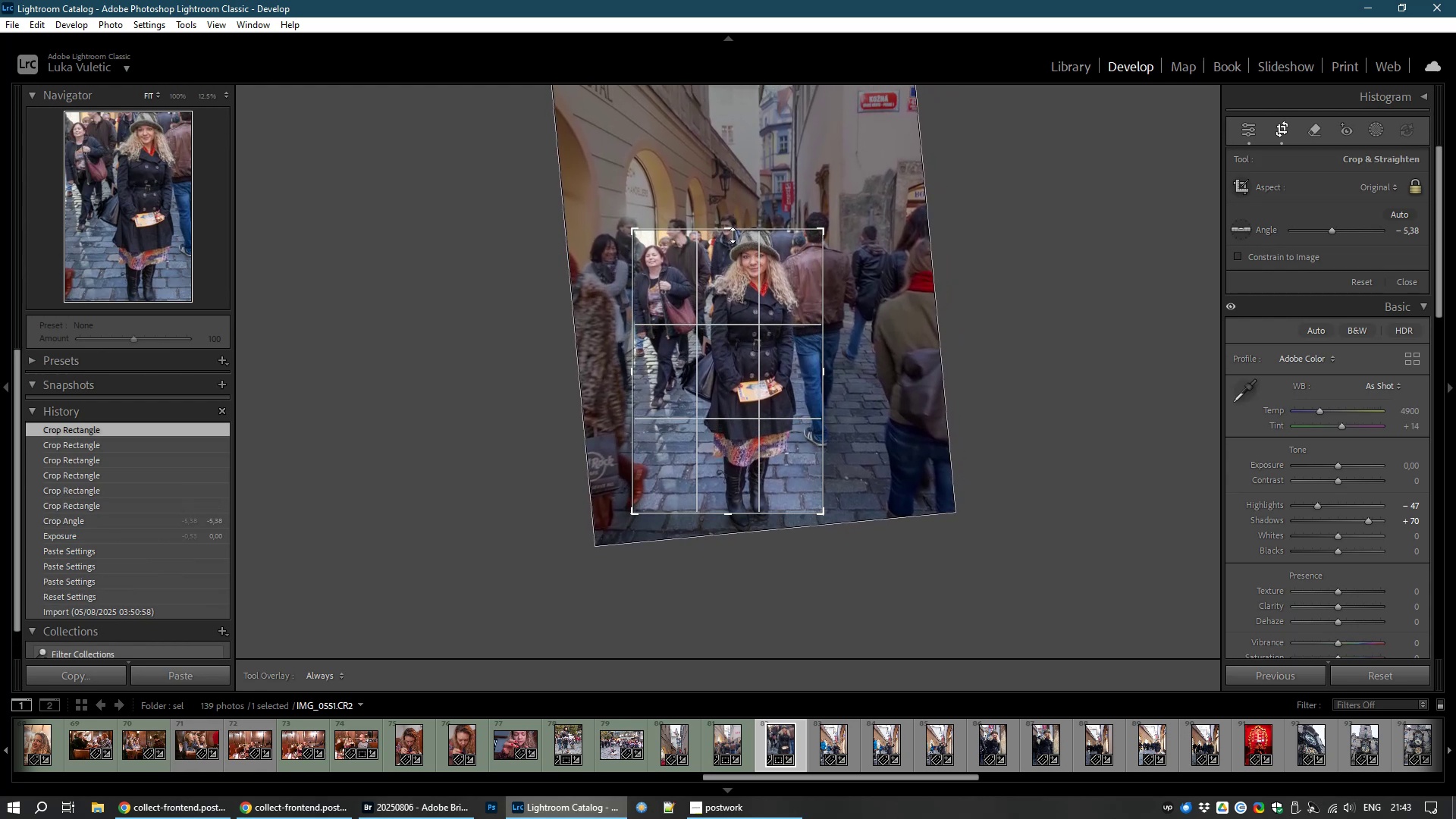 
left_click_drag(start_coordinate=[733, 228], to_coordinate=[733, 209])
 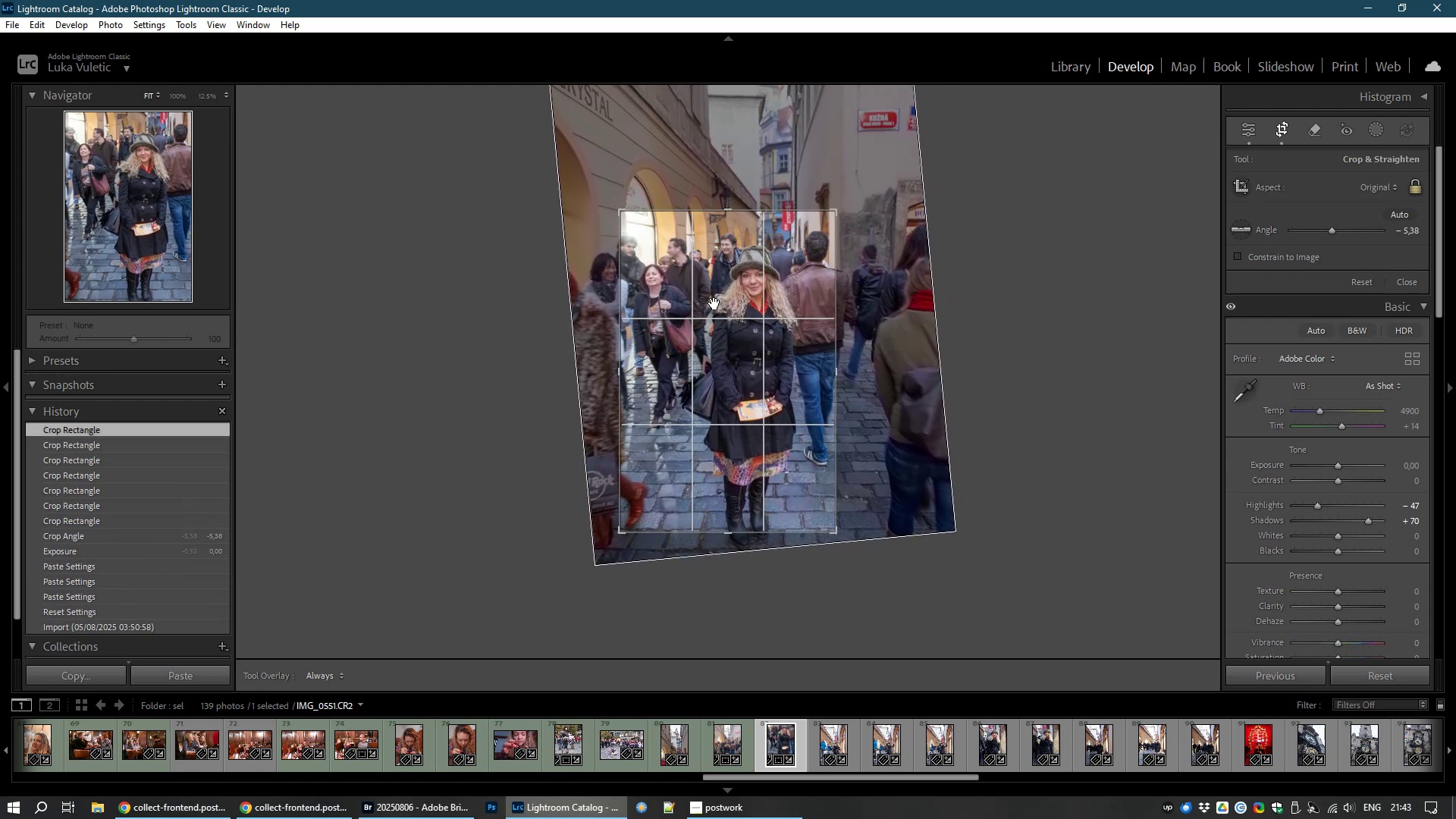 
left_click_drag(start_coordinate=[714, 309], to_coordinate=[714, 228])
 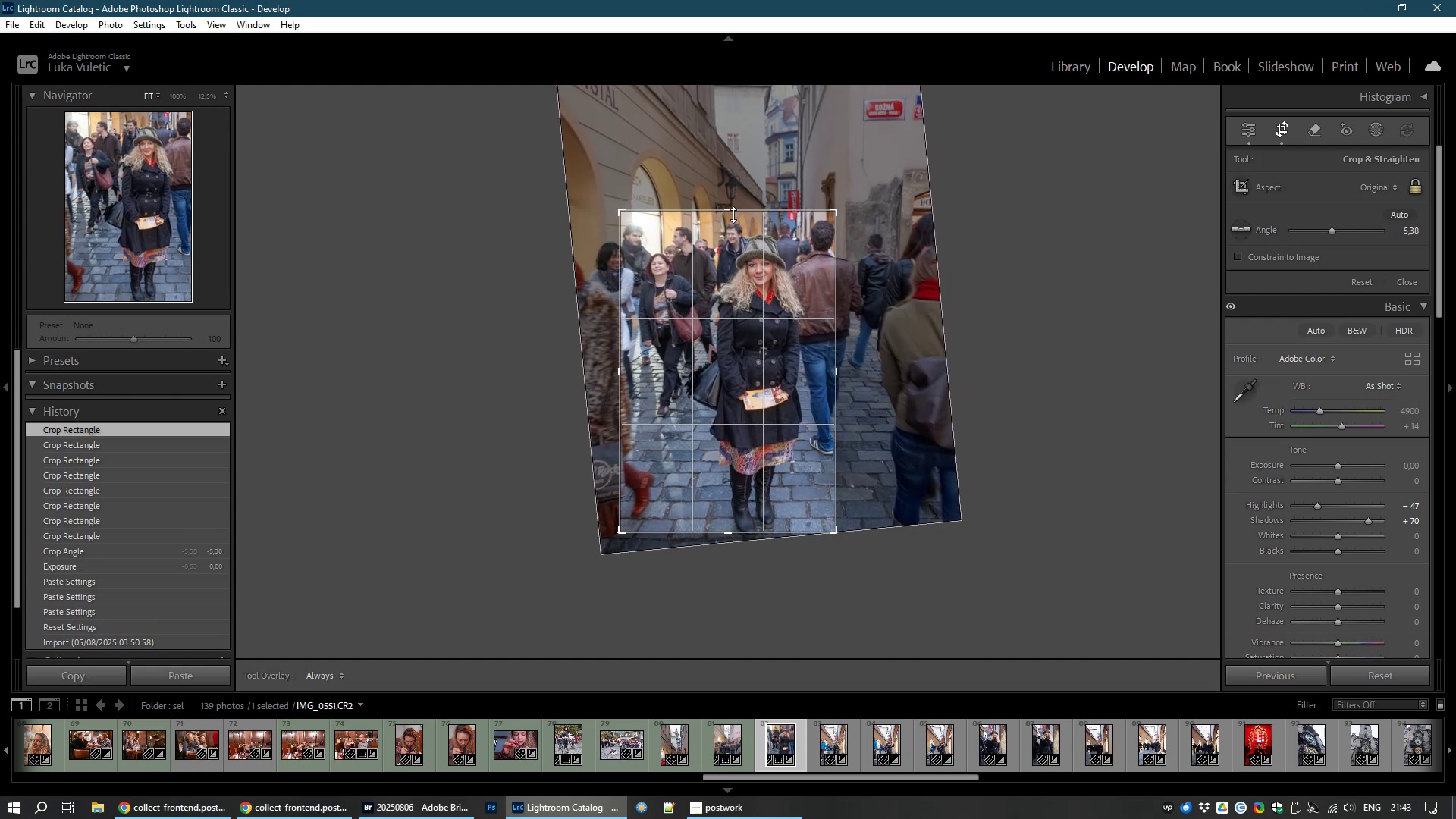 
left_click_drag(start_coordinate=[762, 313], to_coordinate=[739, 311])
 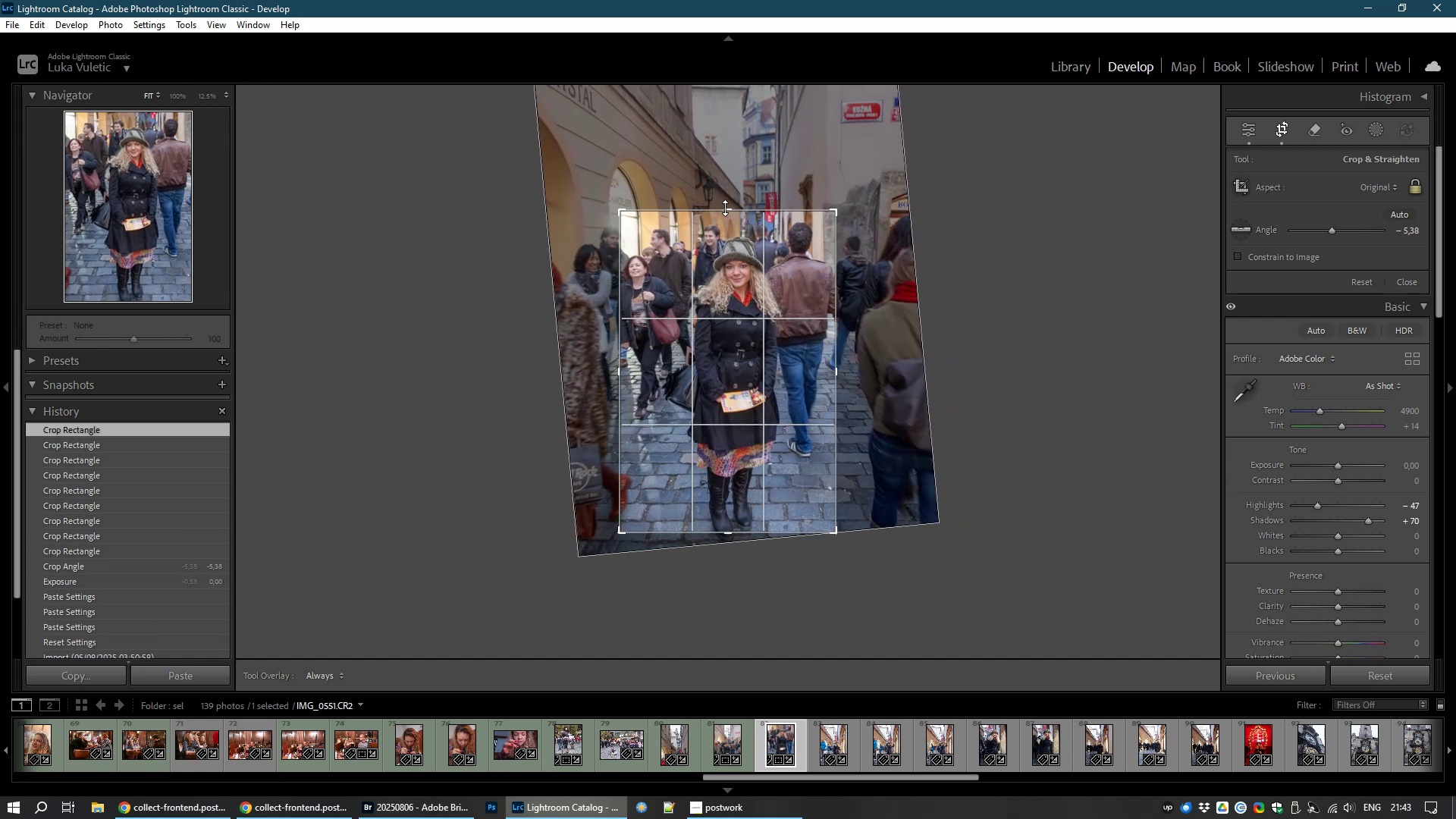 
left_click_drag(start_coordinate=[725, 208], to_coordinate=[719, 221])
 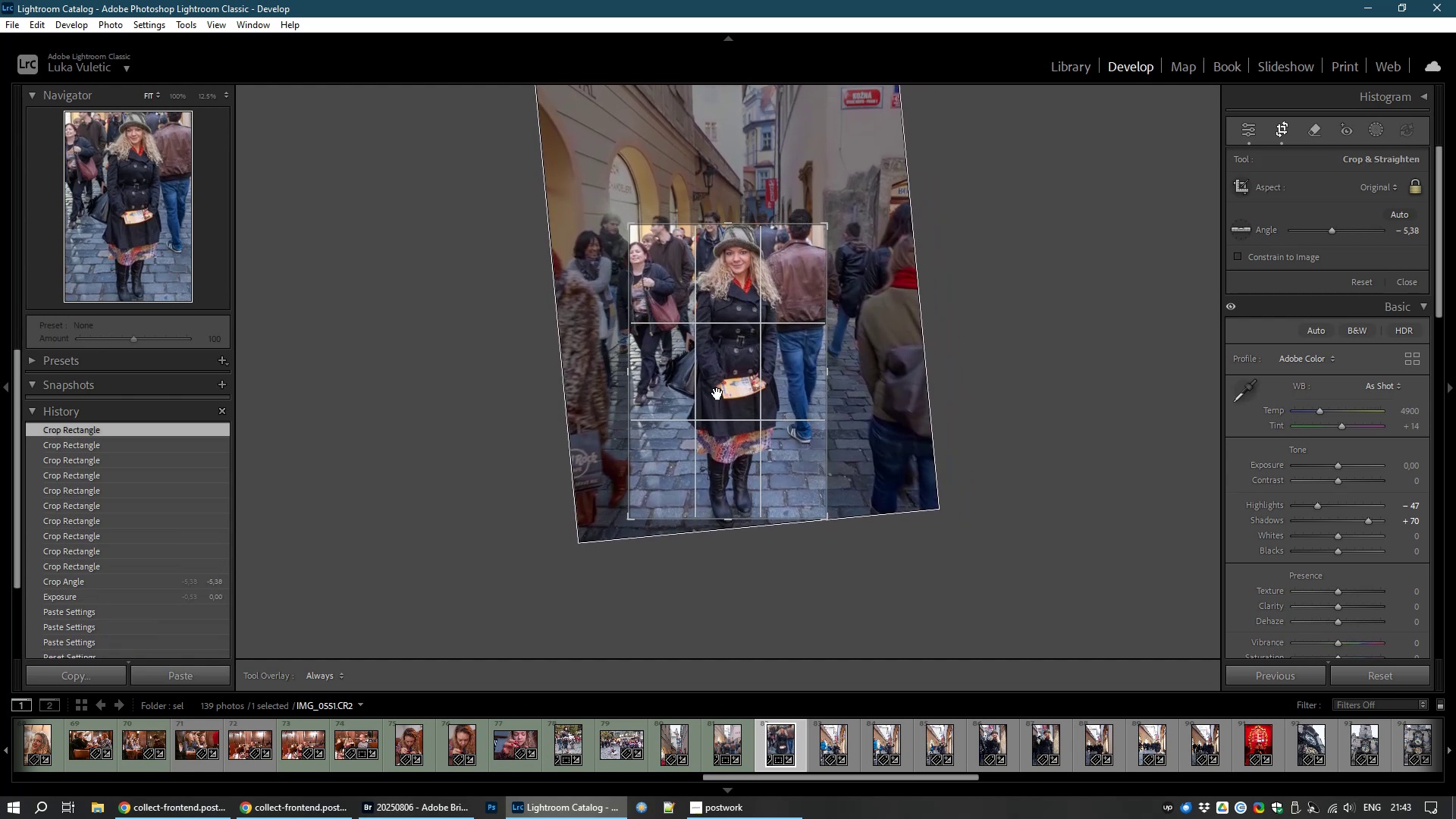 
left_click([717, 394])
 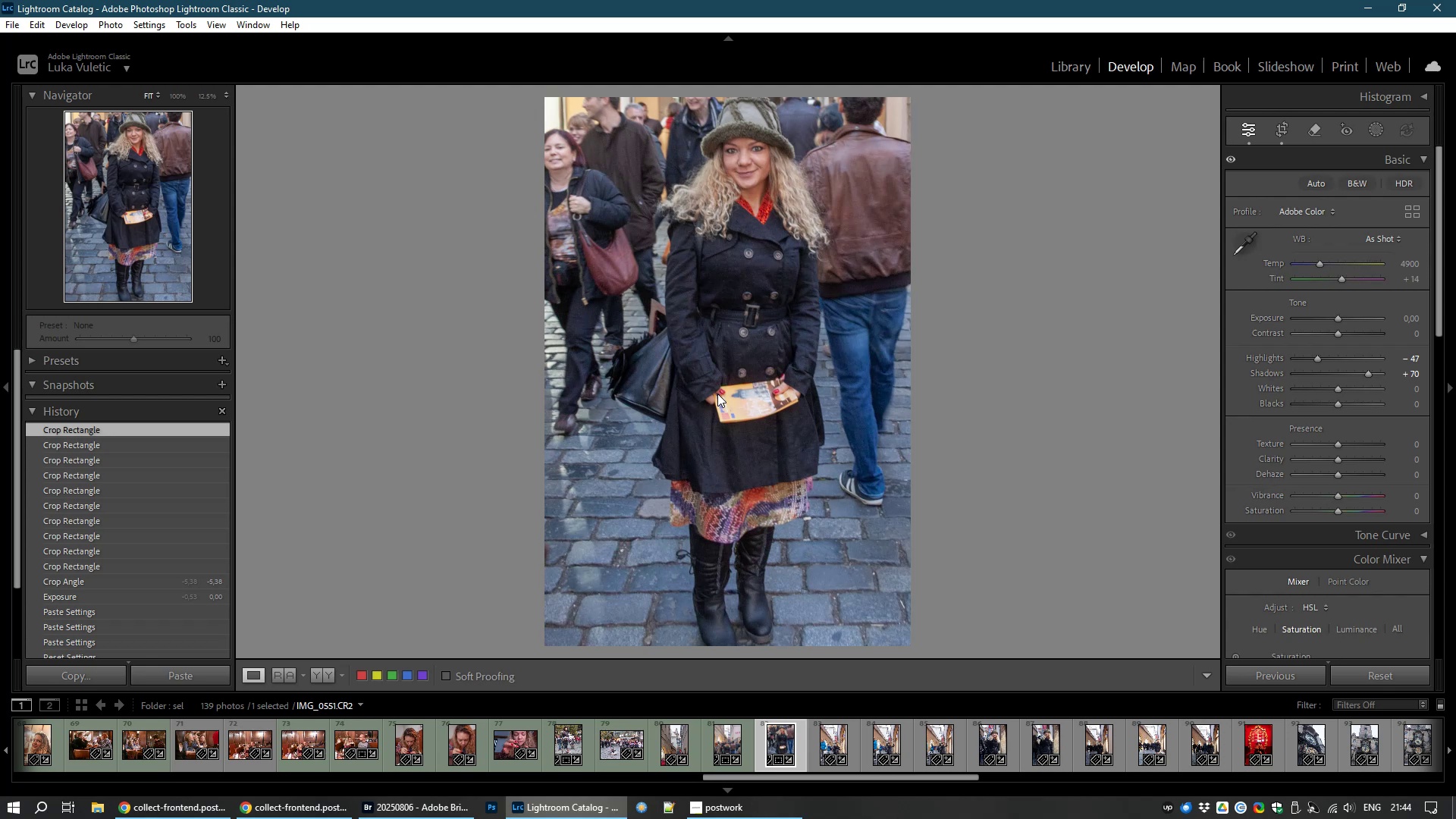 
wait(7.68)
 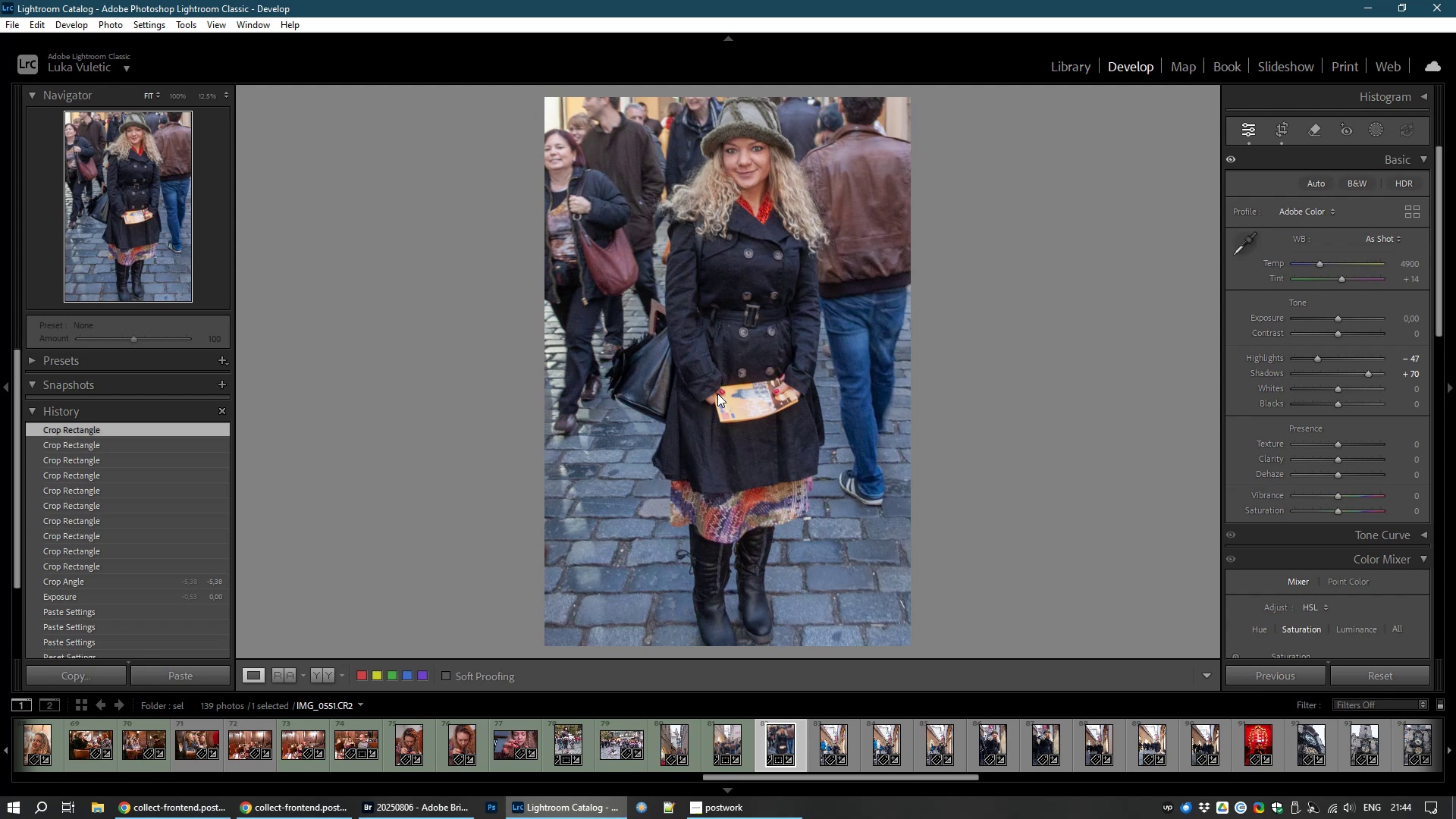 
left_click([833, 738])
 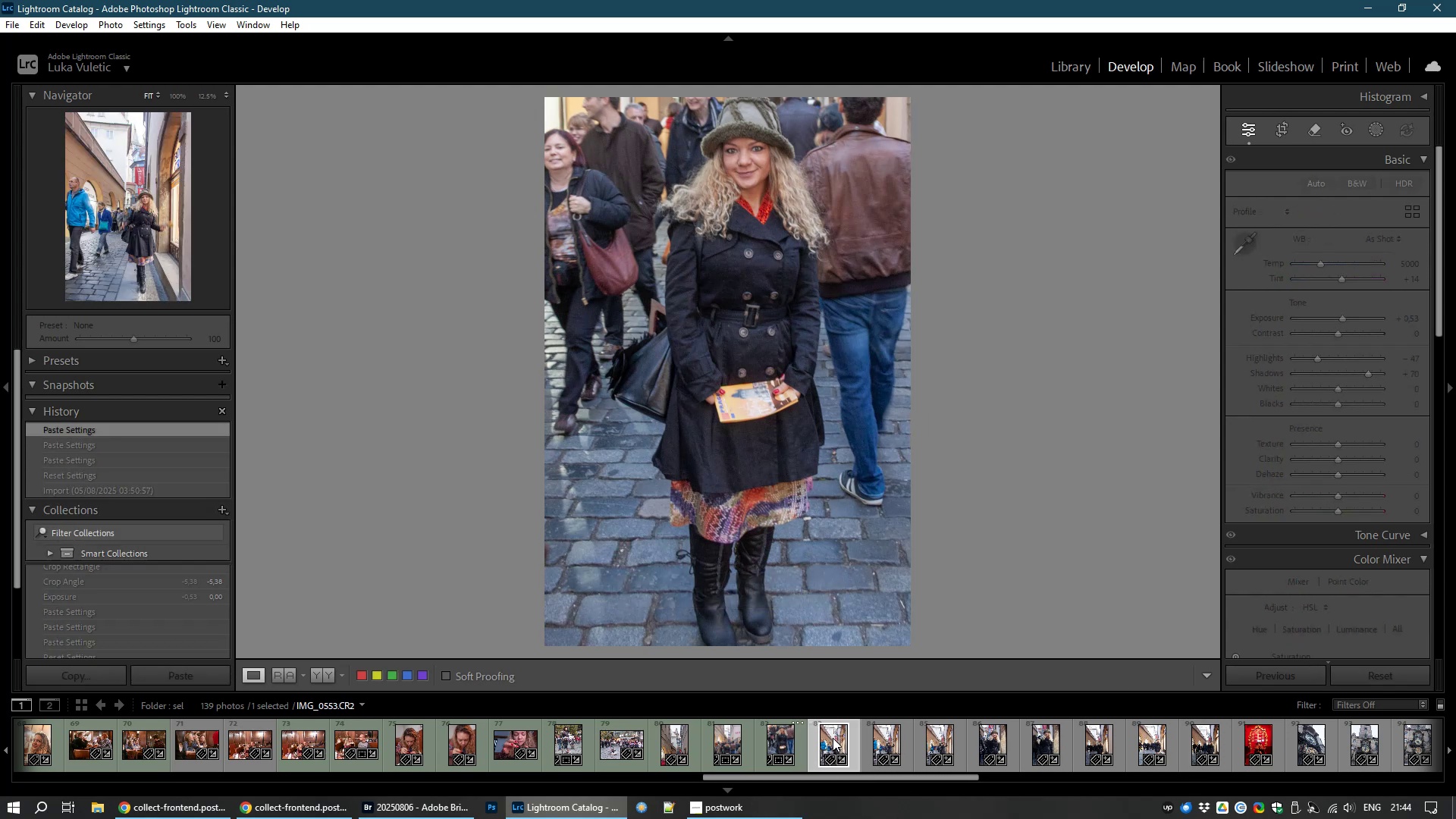 
right_click([833, 738])
 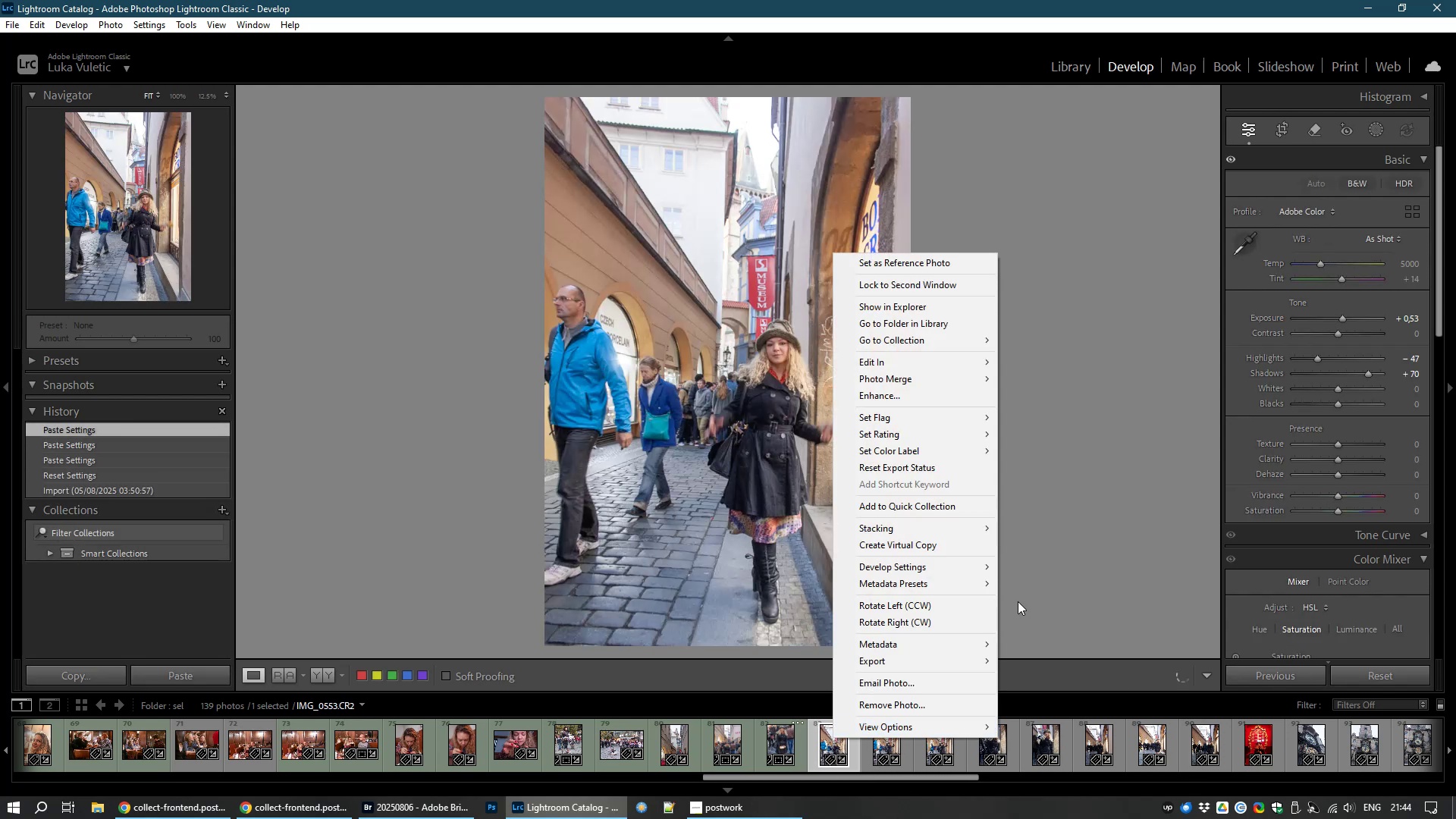 
left_click([1053, 478])
 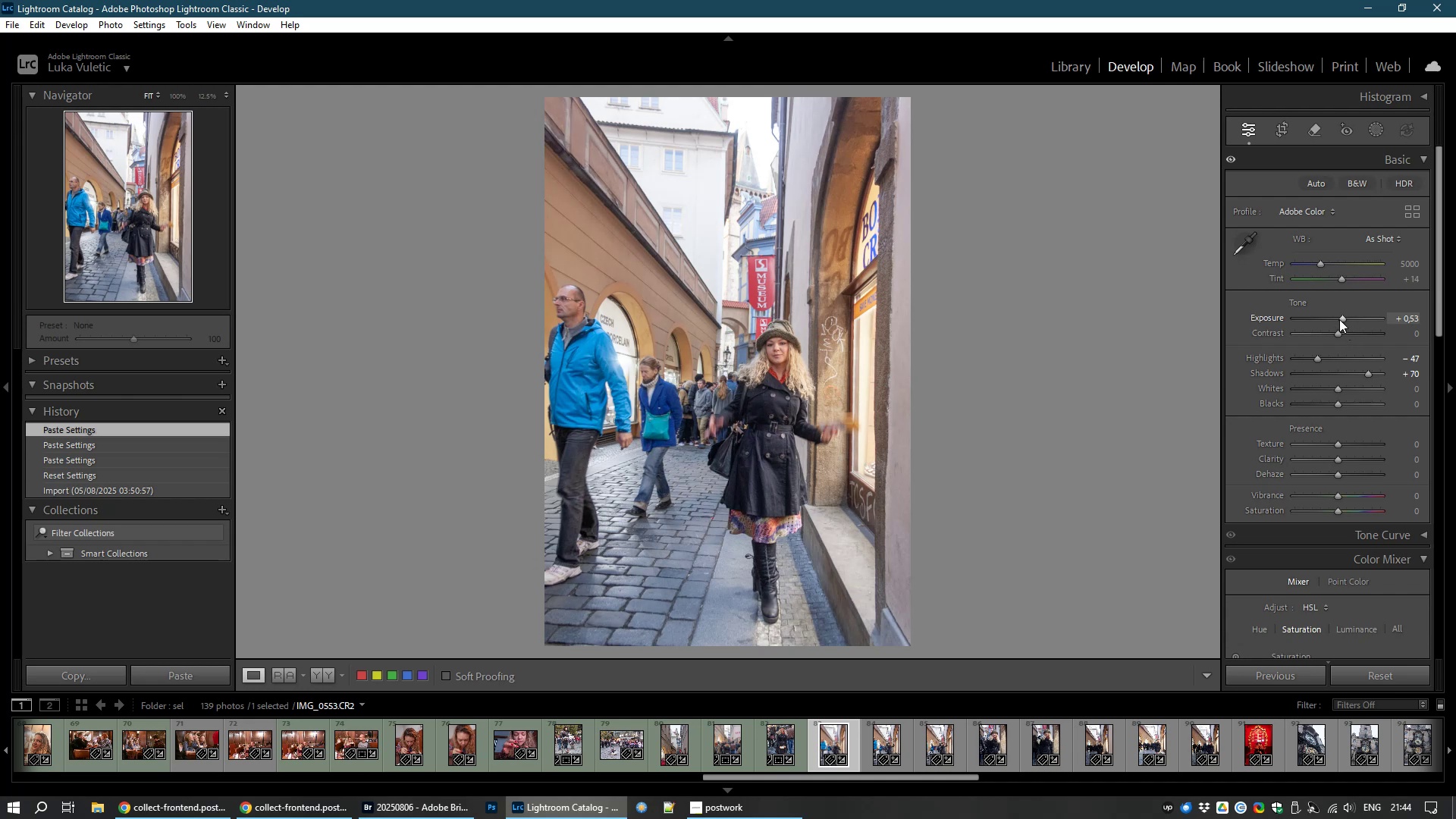 
left_click([1339, 318])
 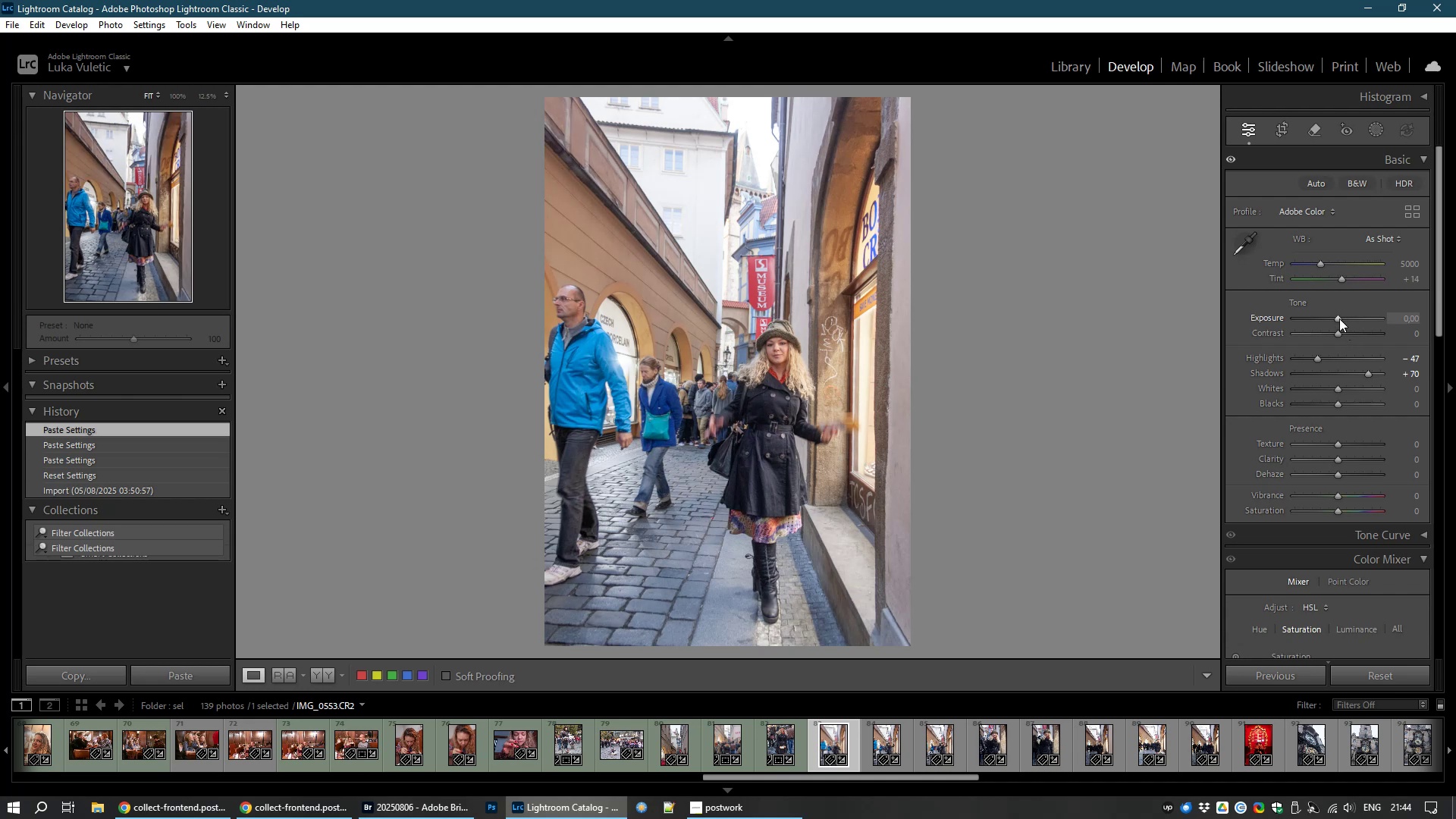 
double_click([1339, 318])
 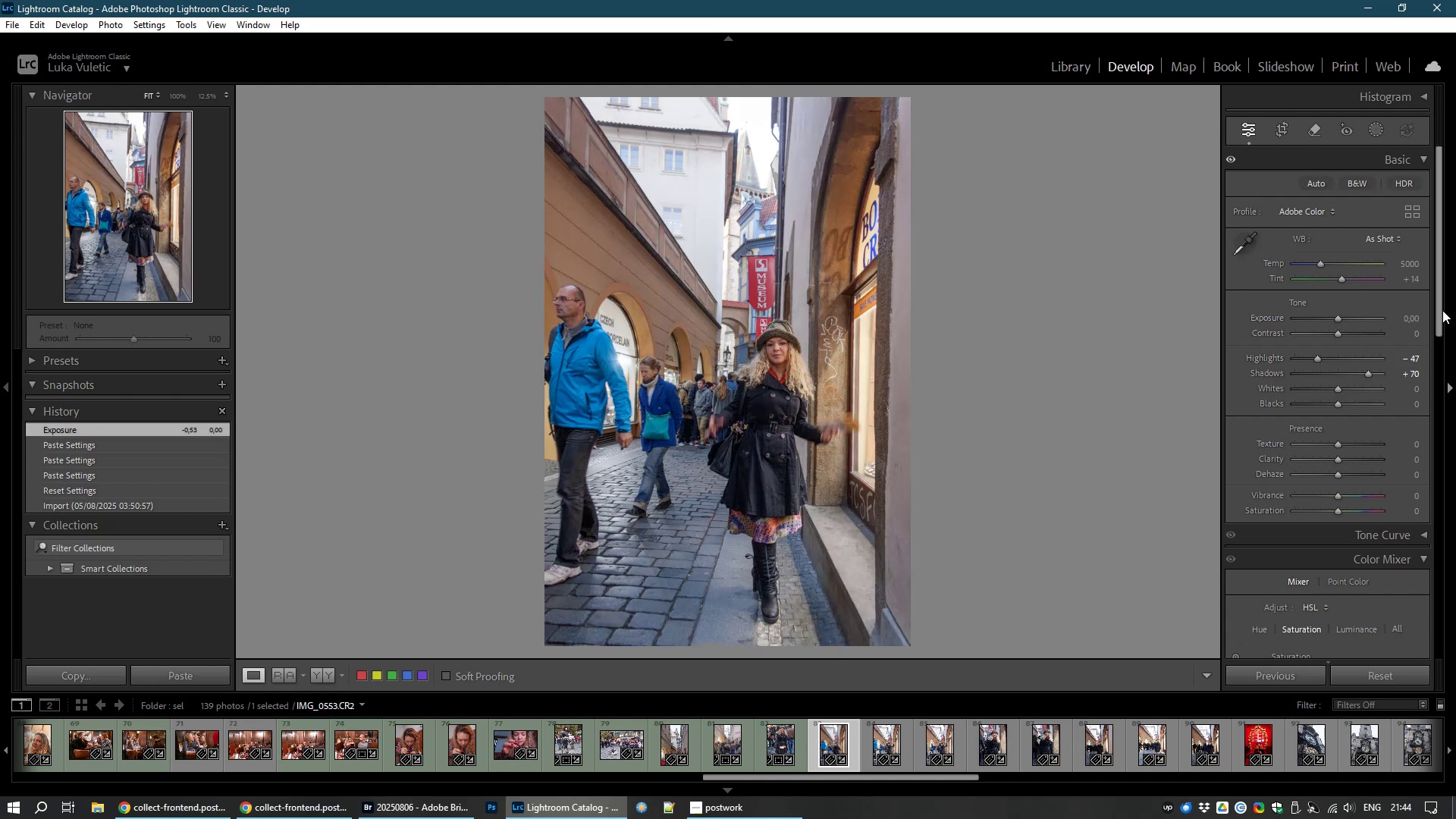 
wait(7.13)
 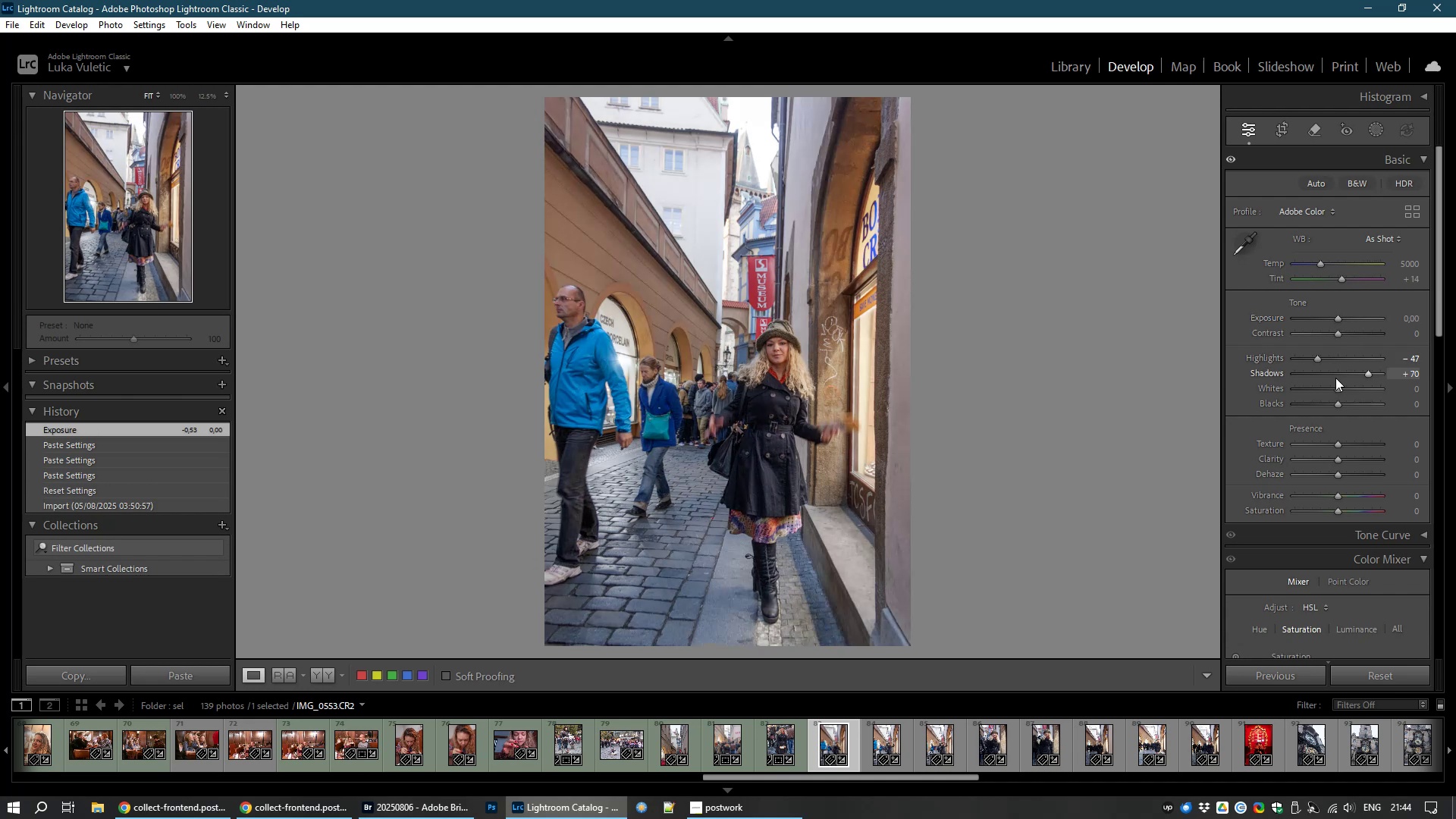 
left_click([1455, 403])
 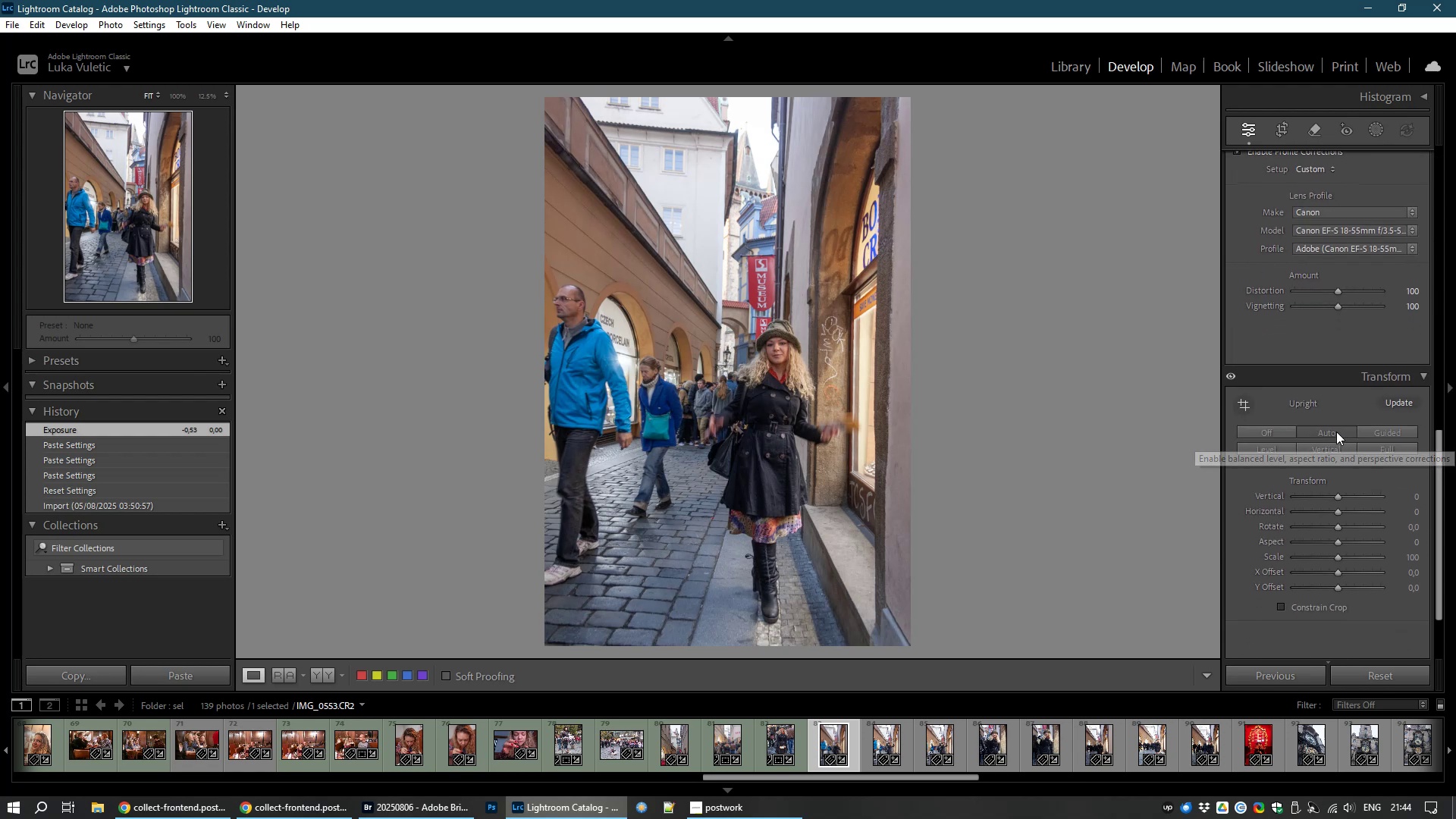 
wait(5.16)
 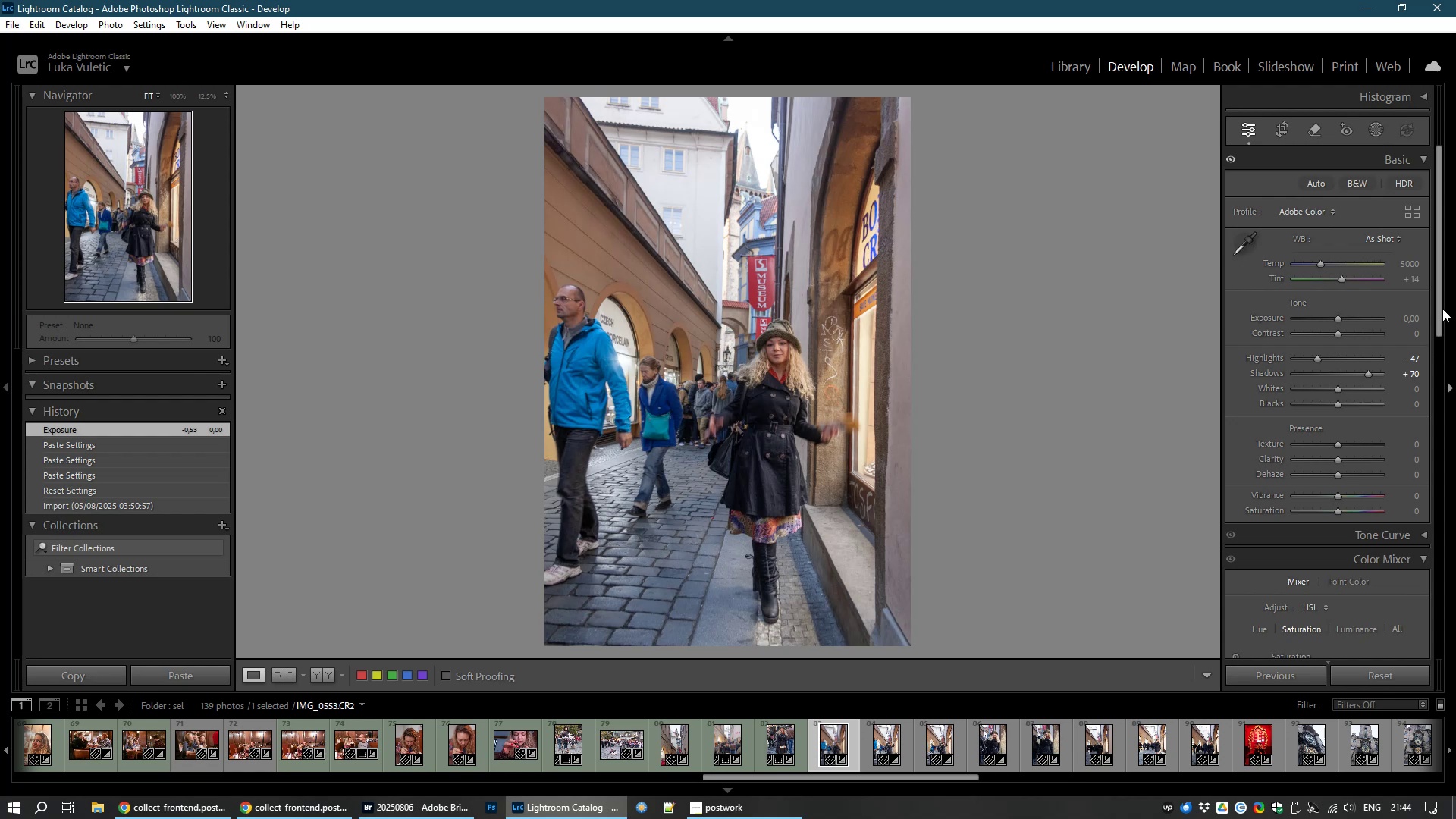 
left_click([1270, 431])
 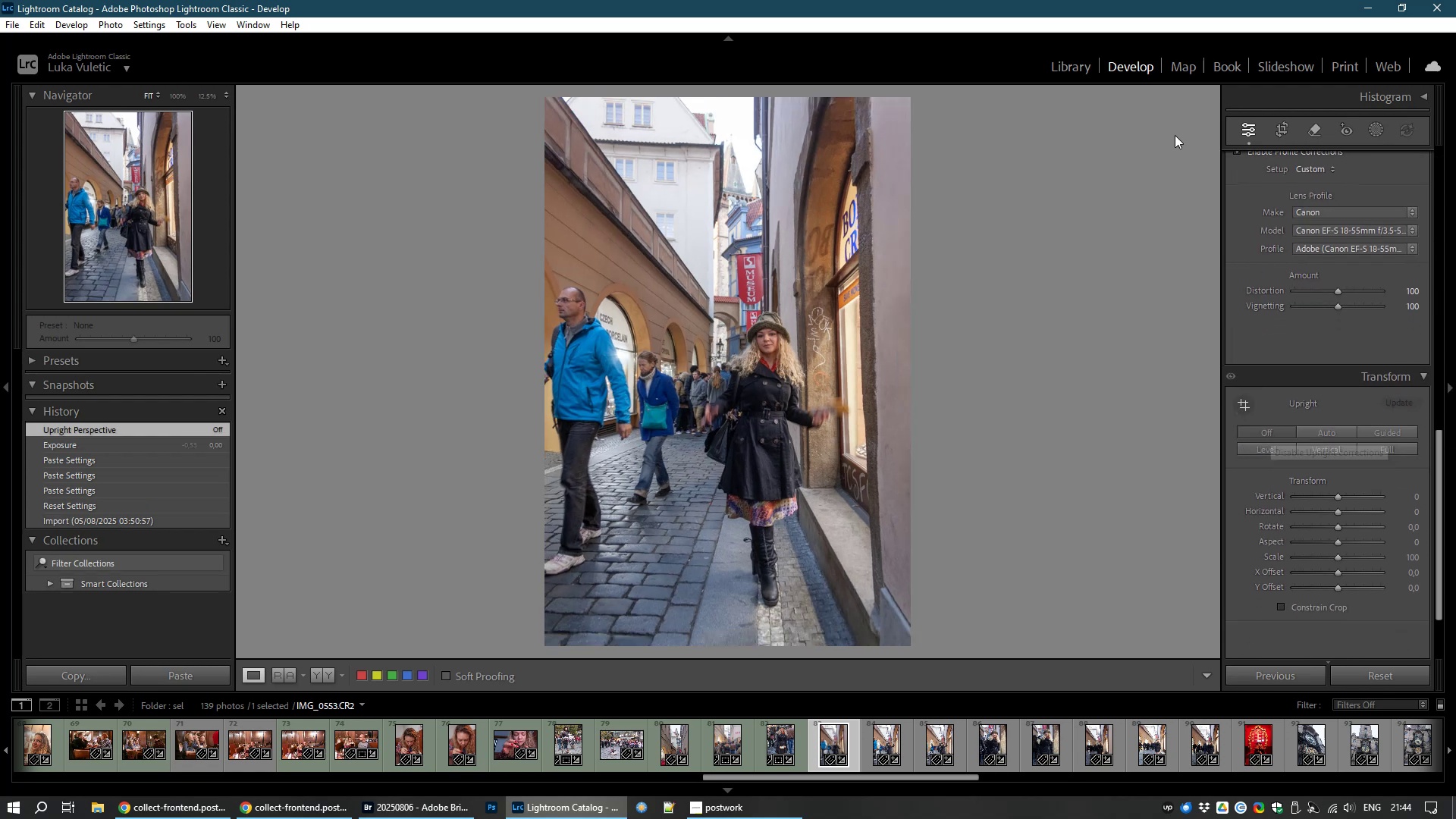 
left_click([1280, 127])
 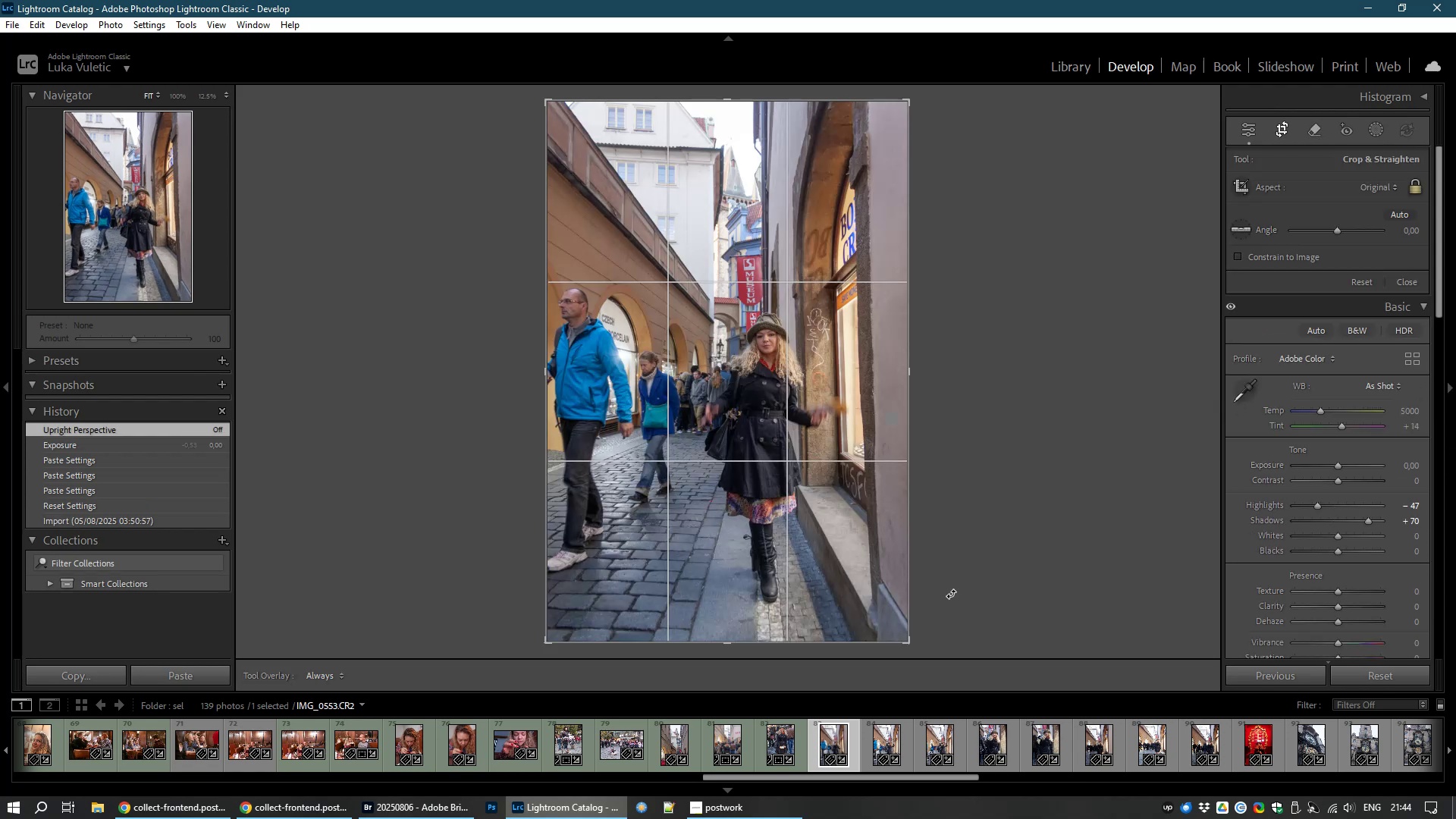 
left_click_drag(start_coordinate=[990, 615], to_coordinate=[980, 623])
 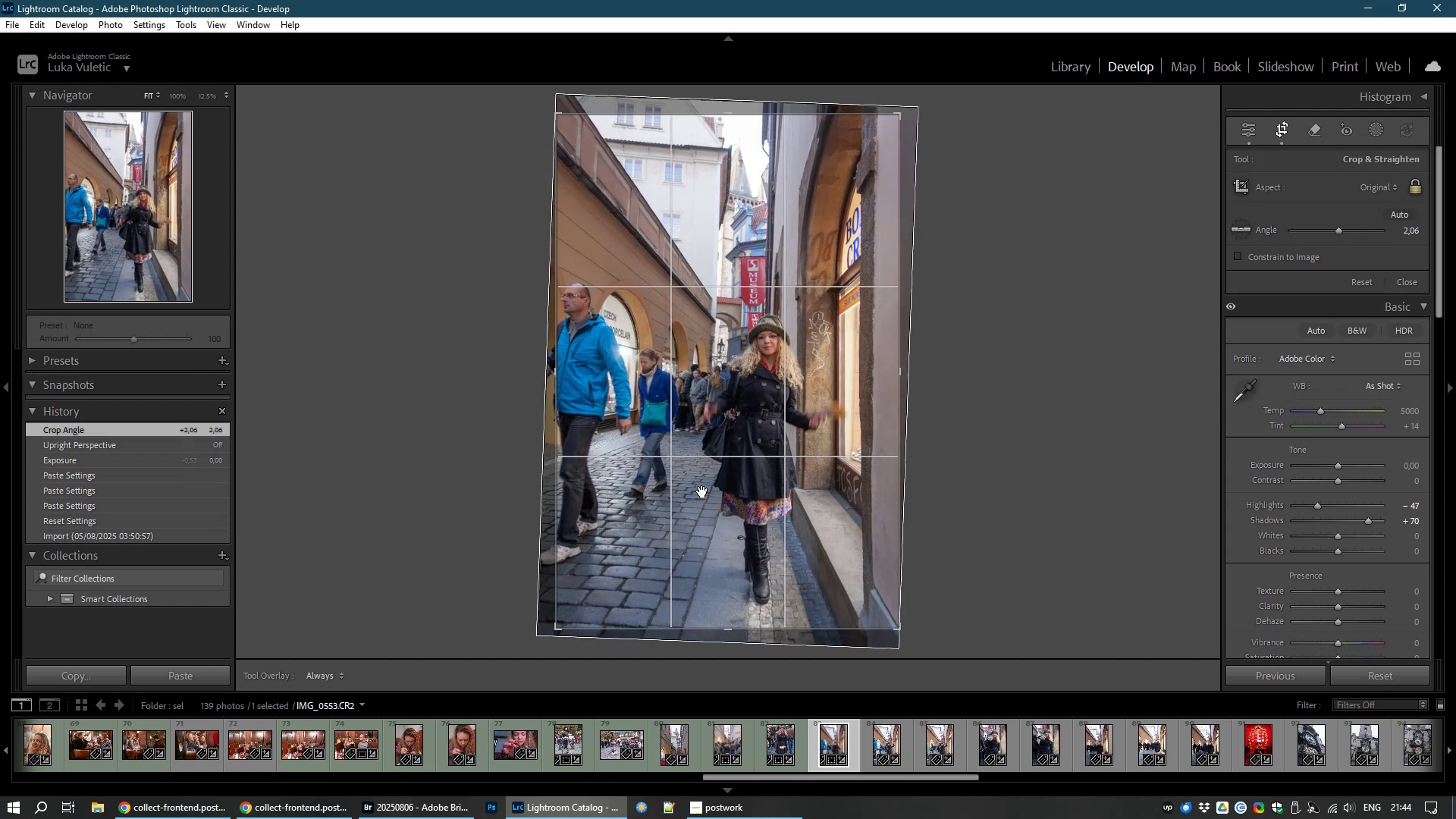 
double_click([702, 491])
 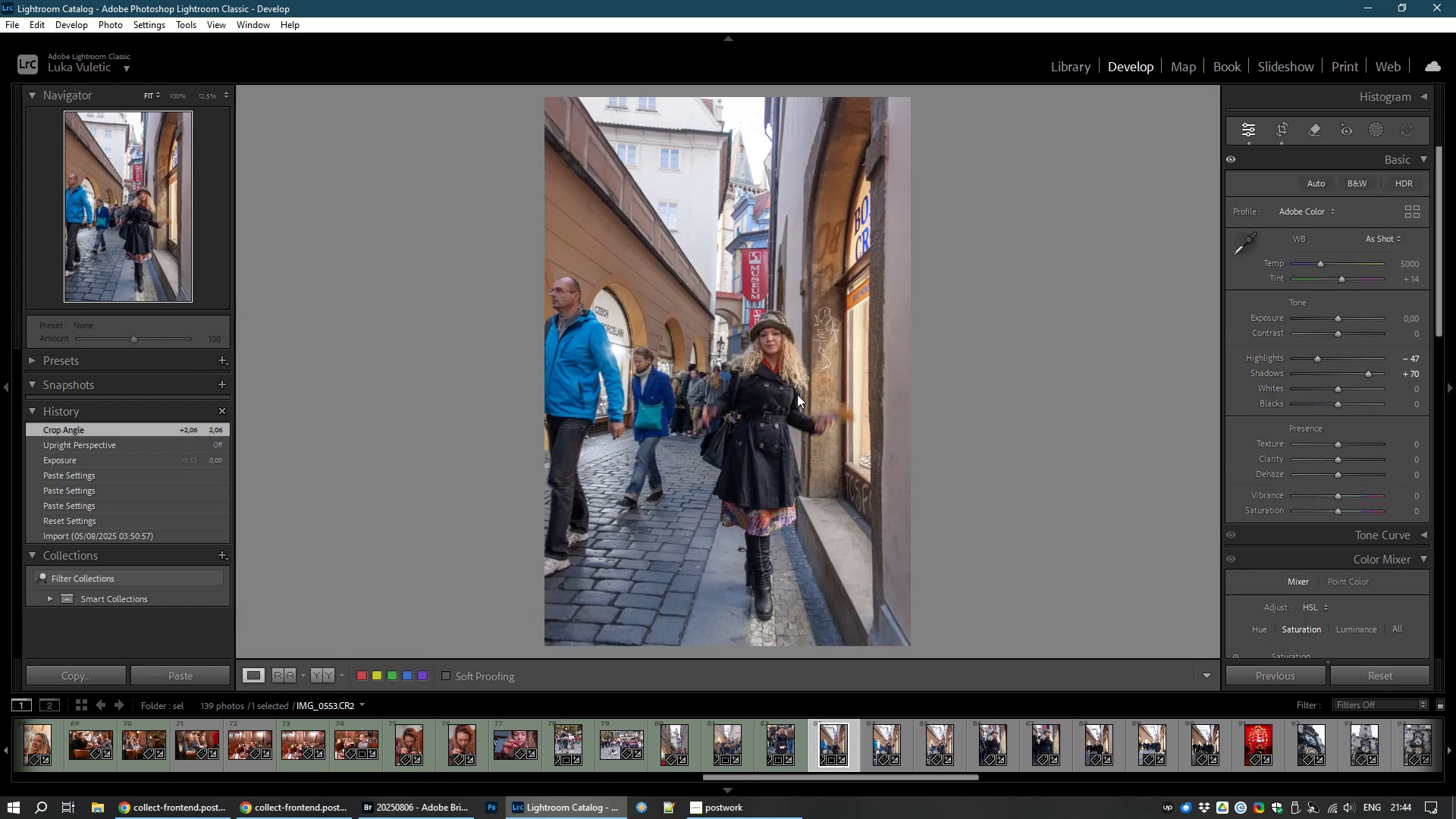 
wait(6.29)
 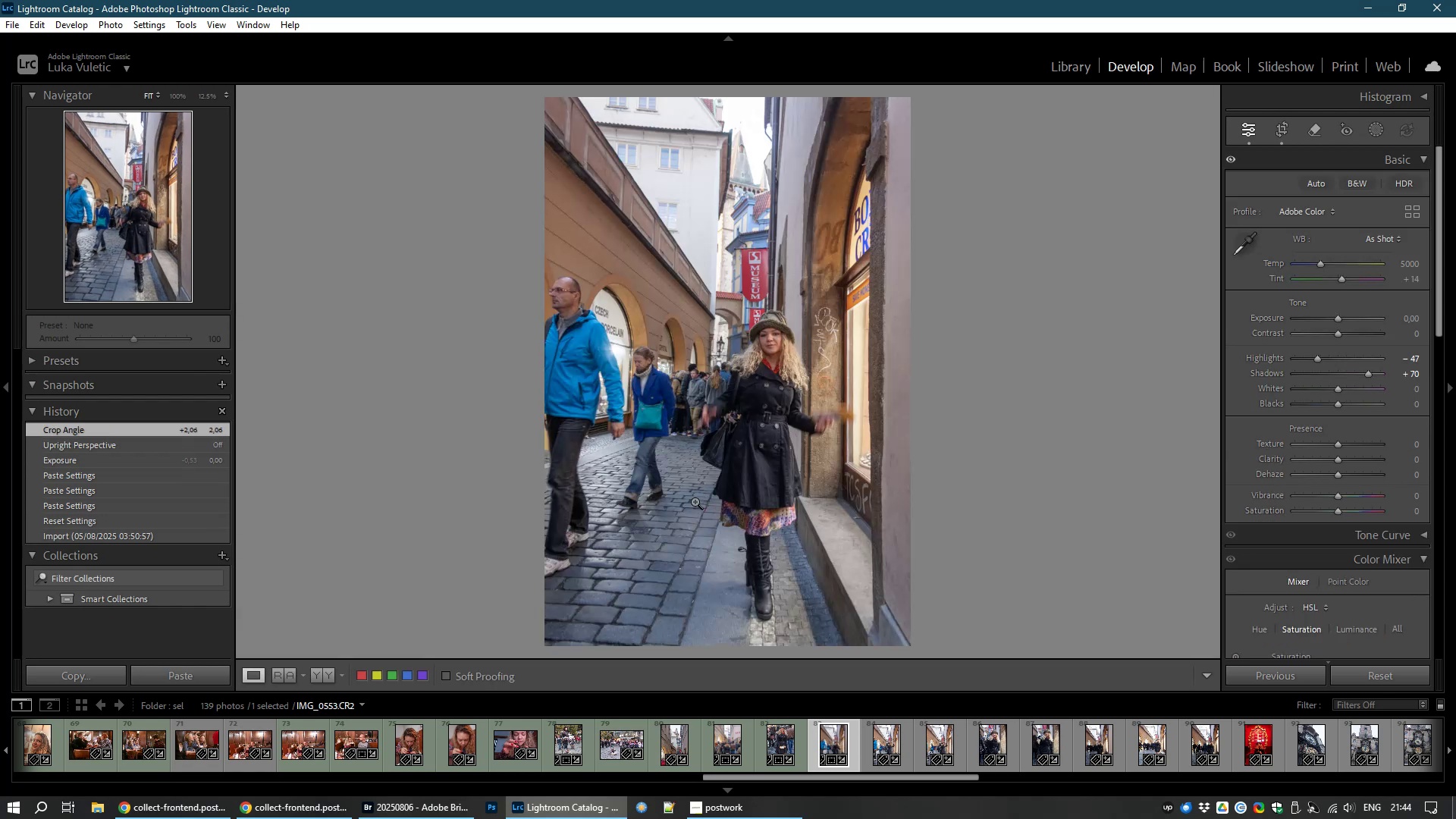 
left_click([767, 362])
 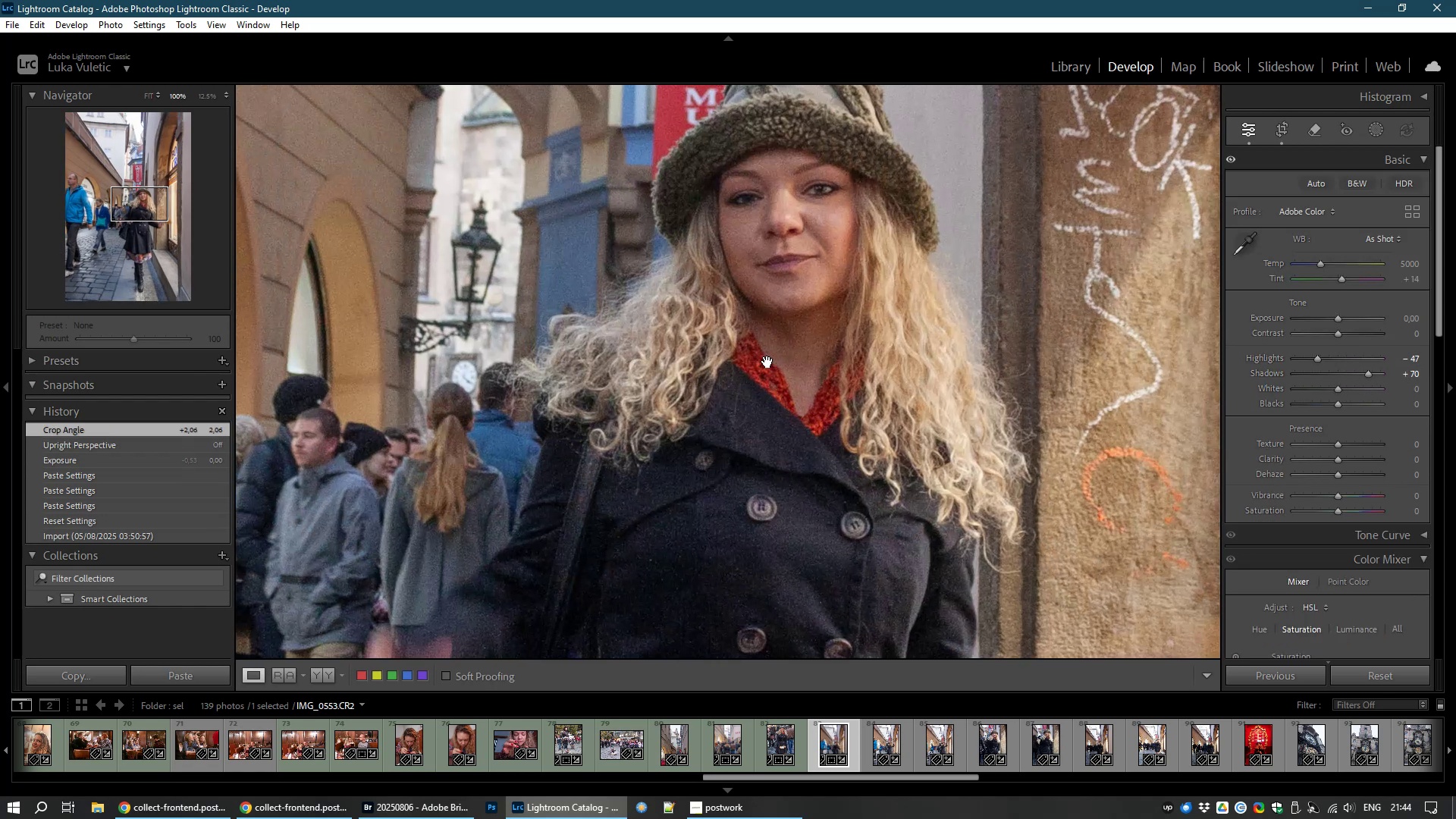 
left_click([767, 362])
 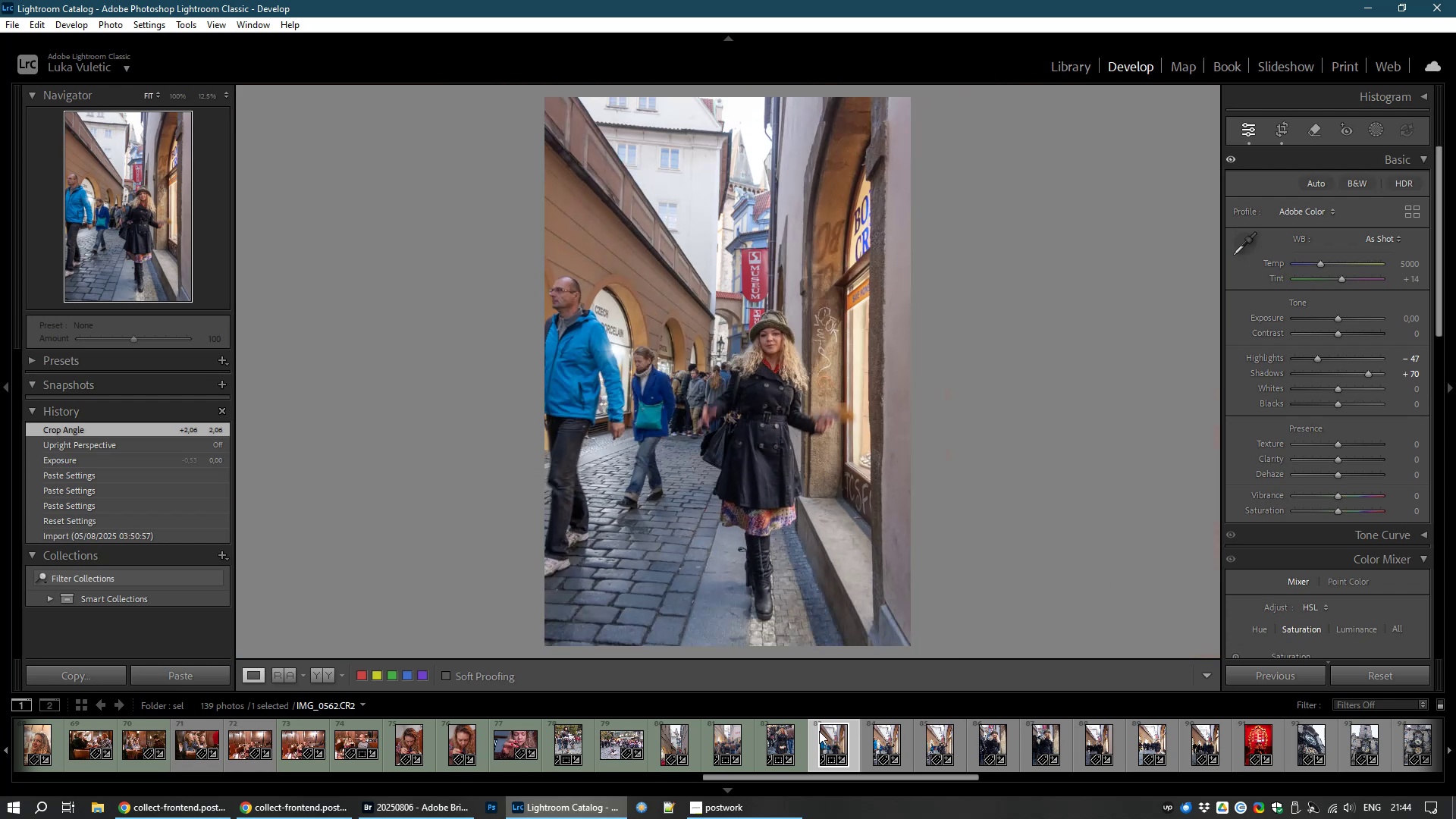 
key(8)
 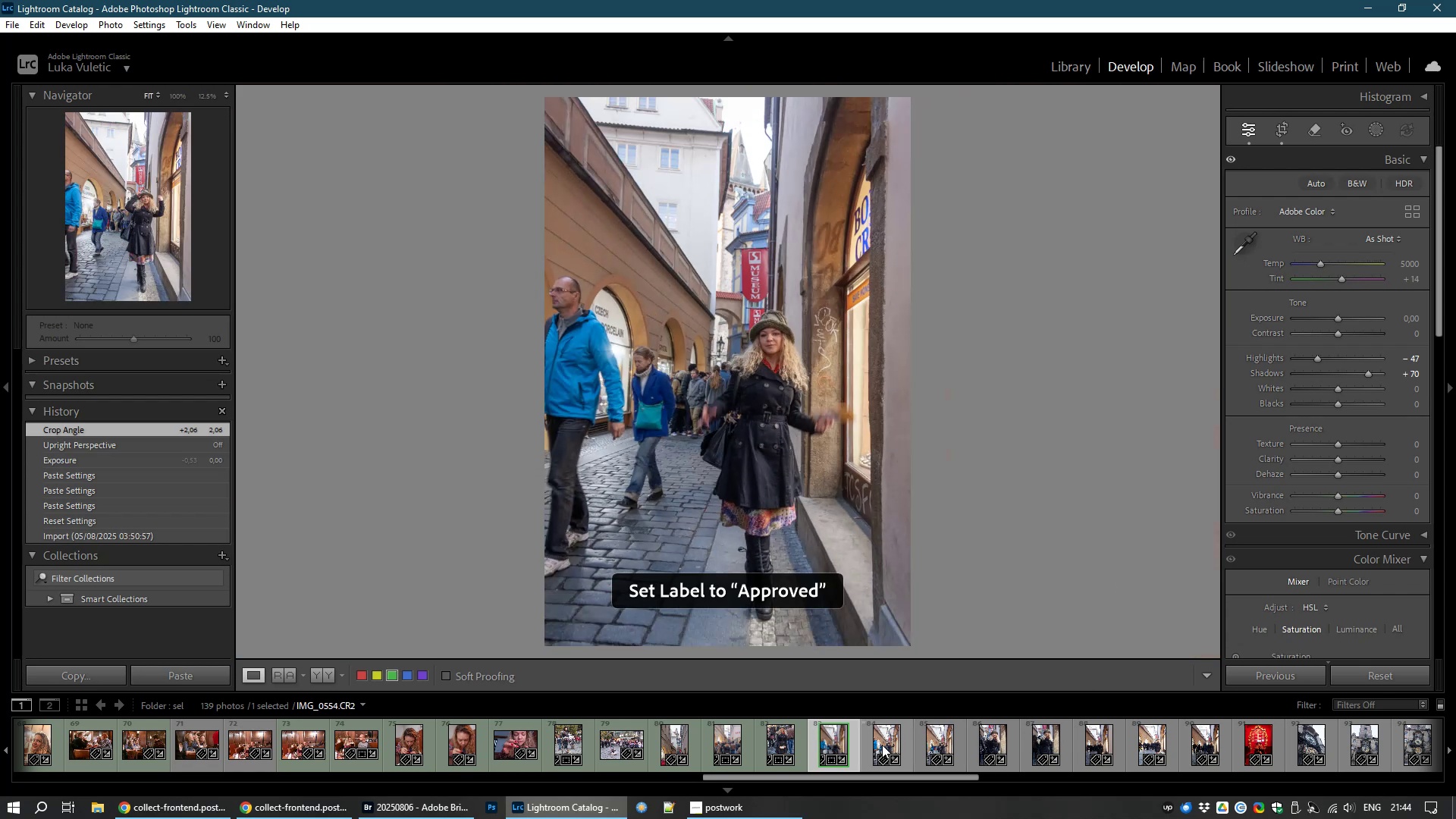 
left_click([882, 745])
 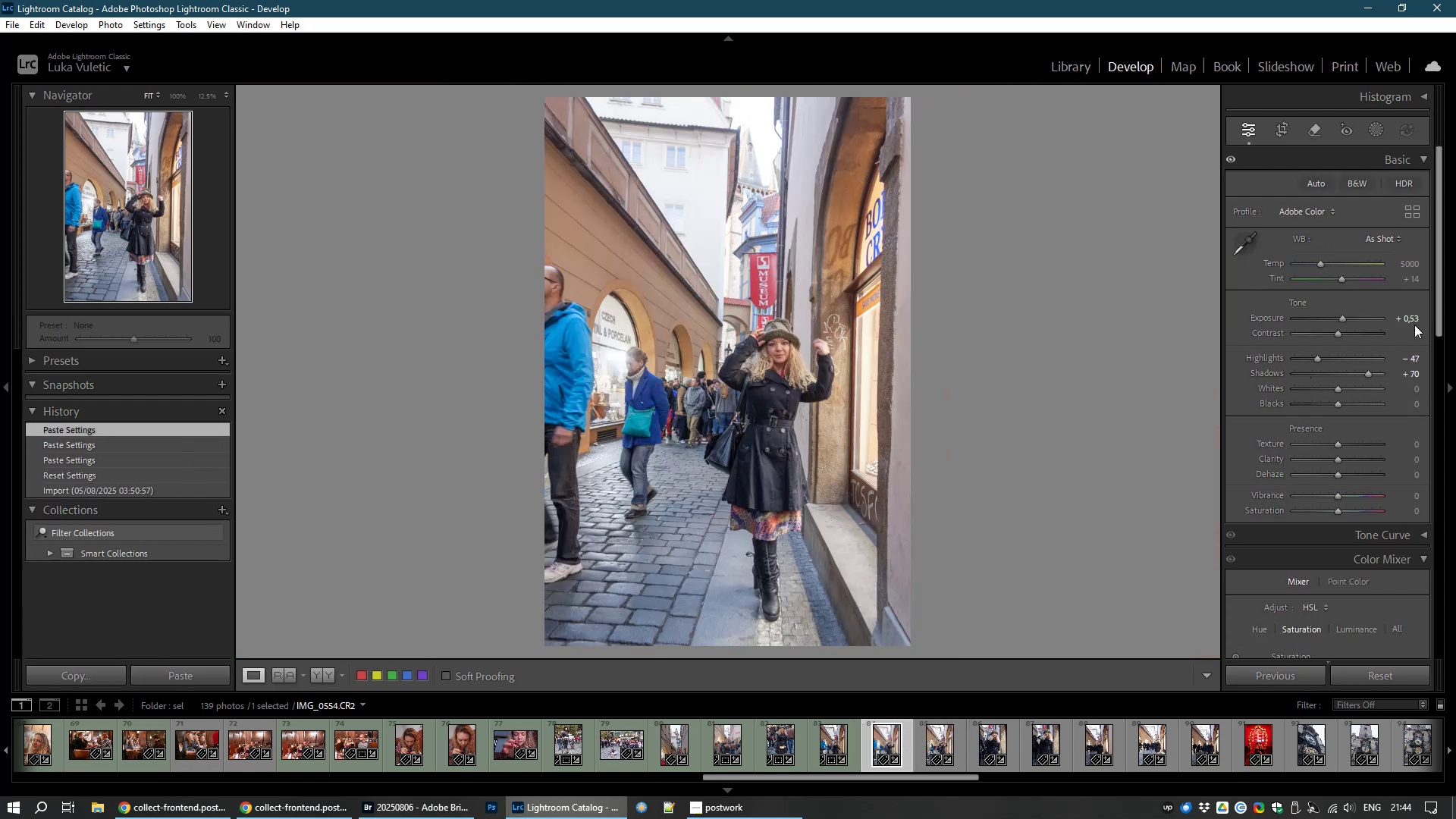 
wait(5.47)
 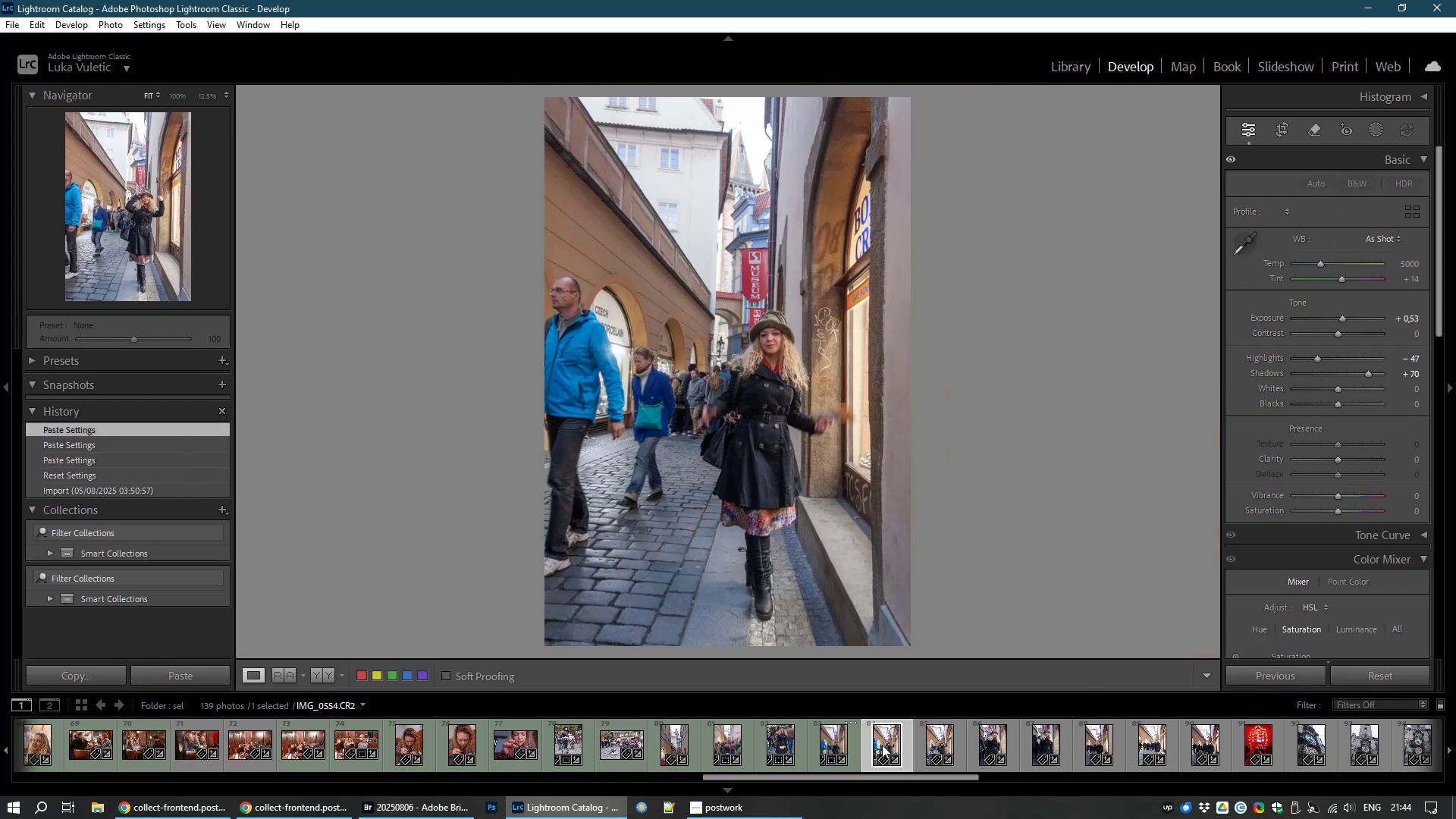 
double_click([1345, 315])
 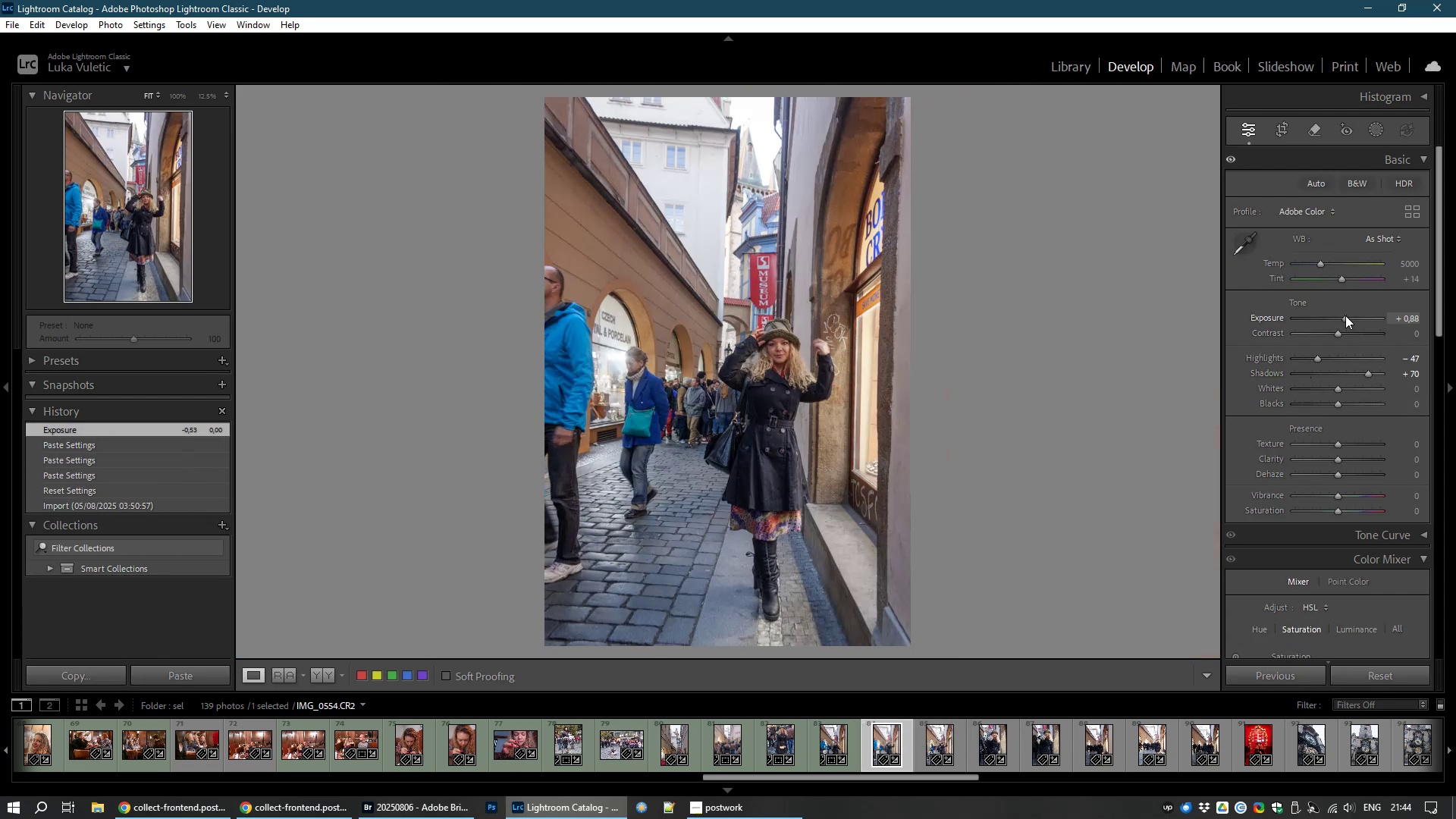 
triple_click([1345, 315])
 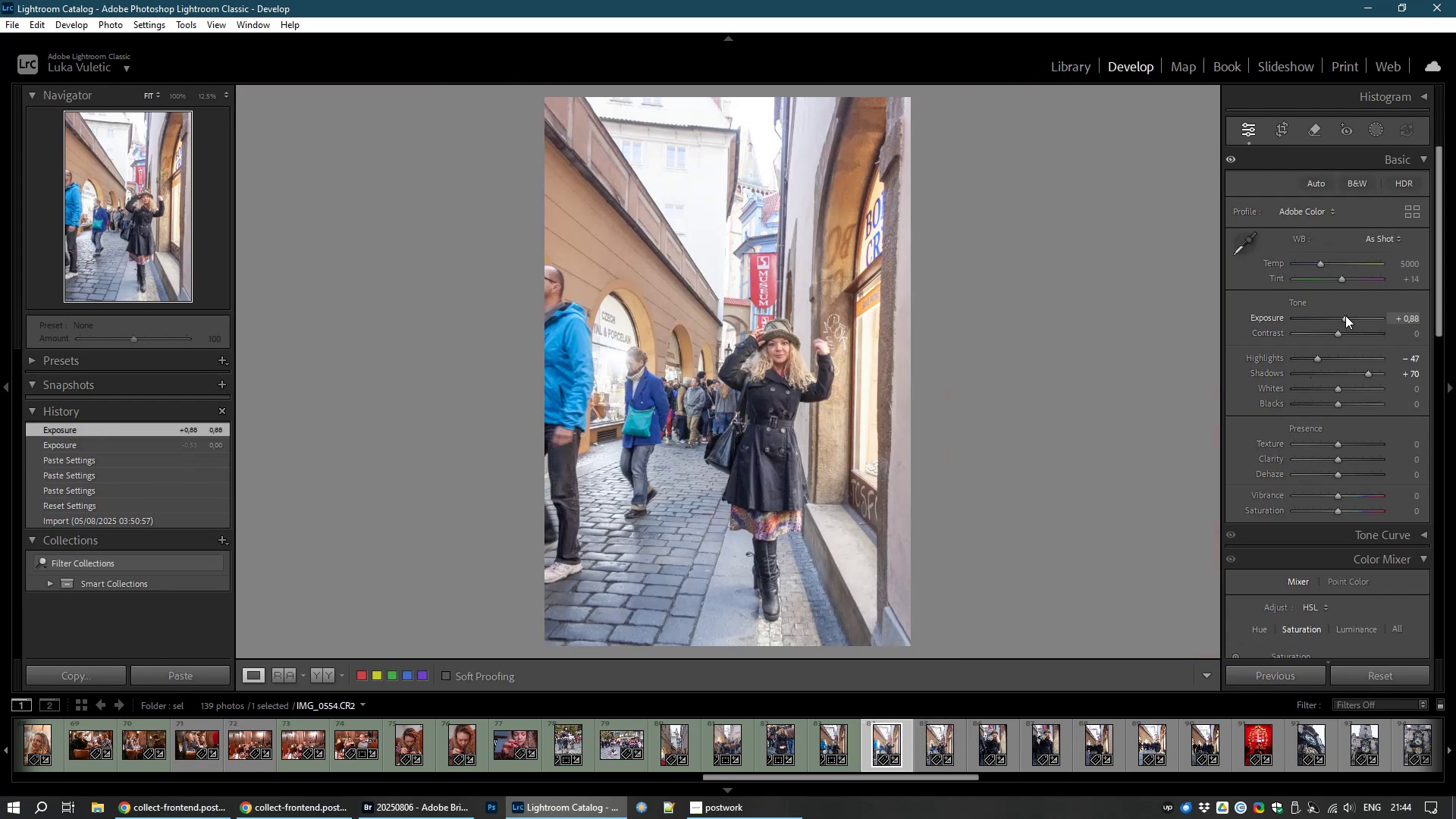 
triple_click([1345, 315])
 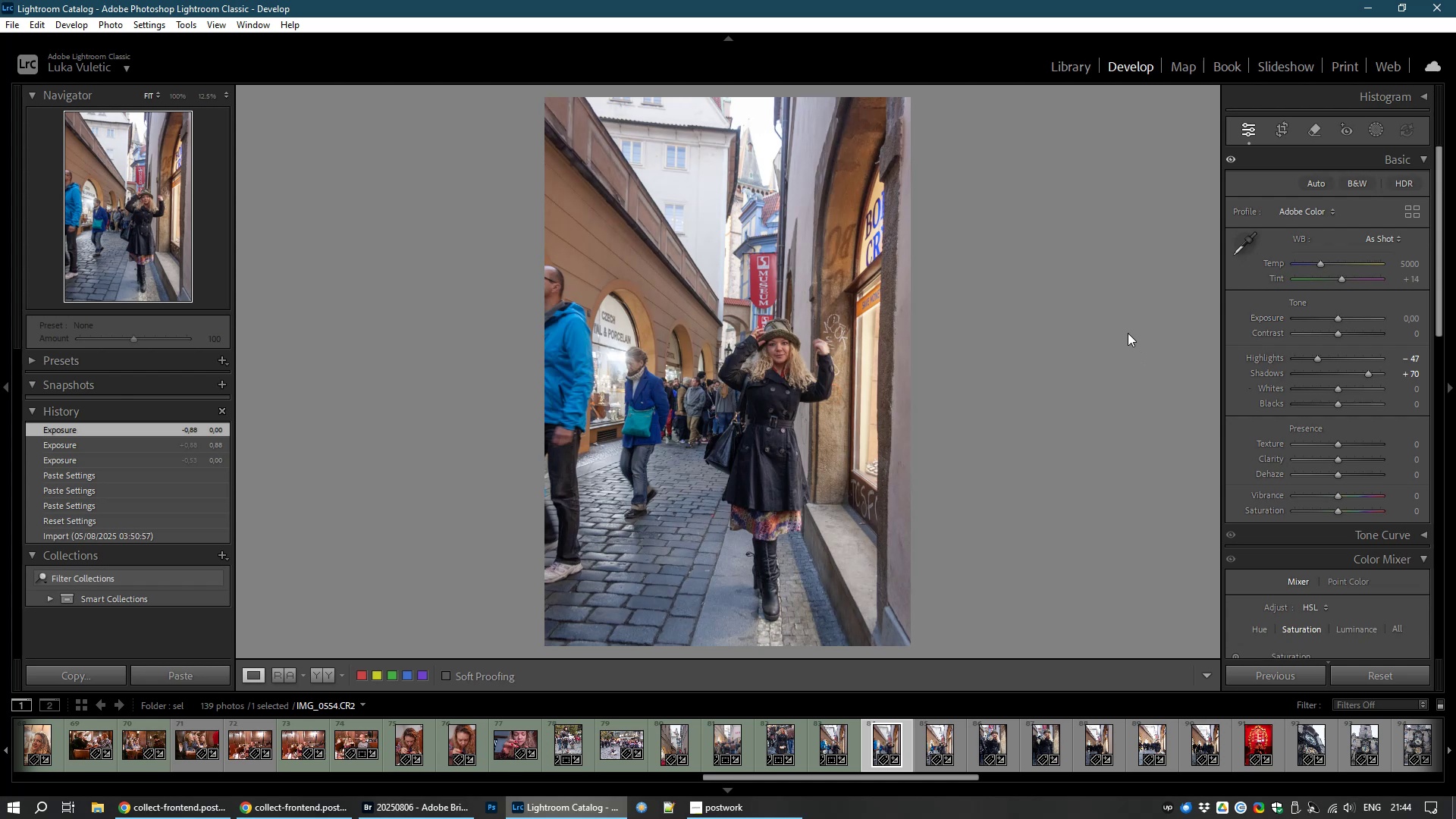 
left_click([1287, 126])
 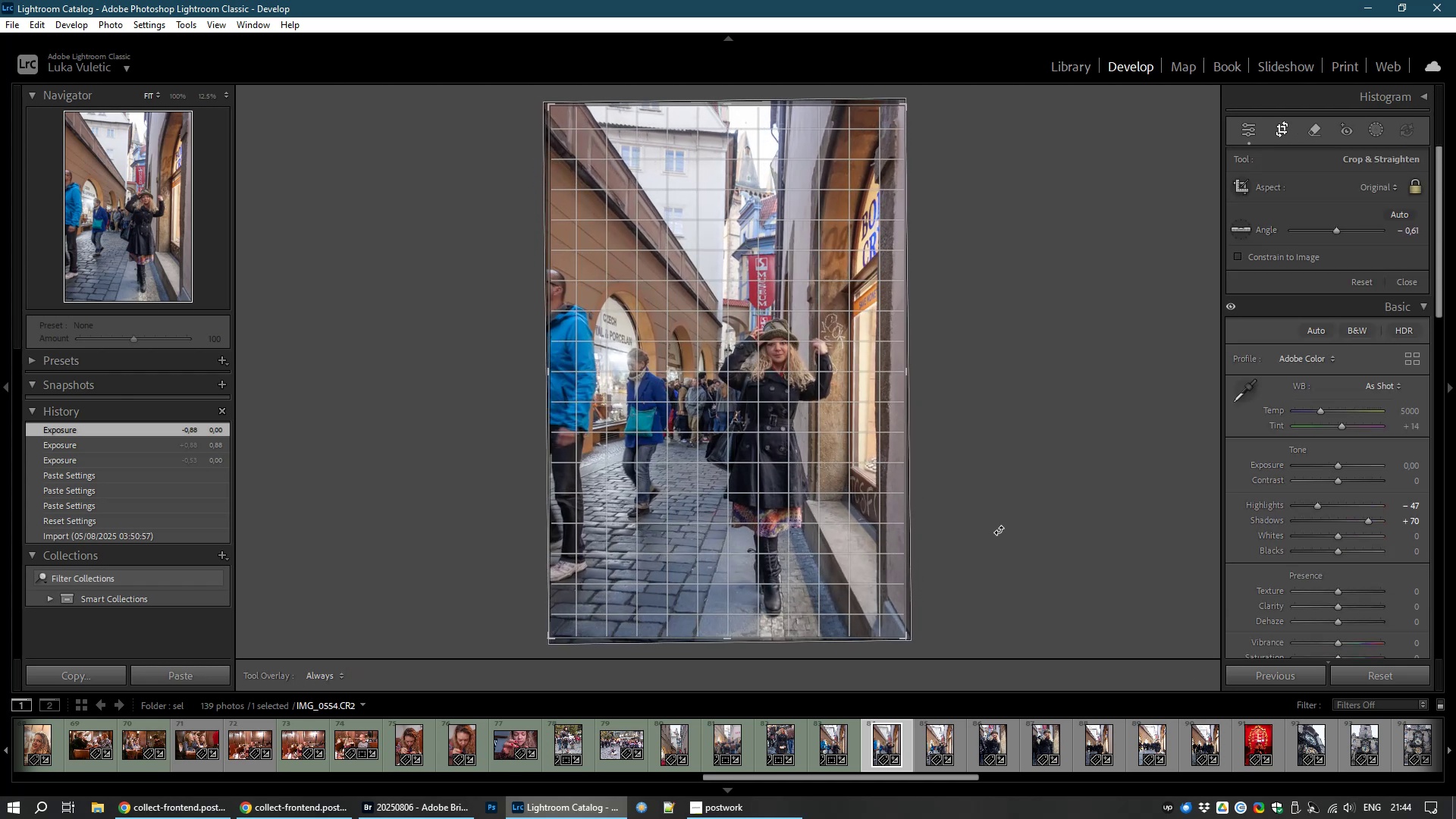 
double_click([864, 489])
 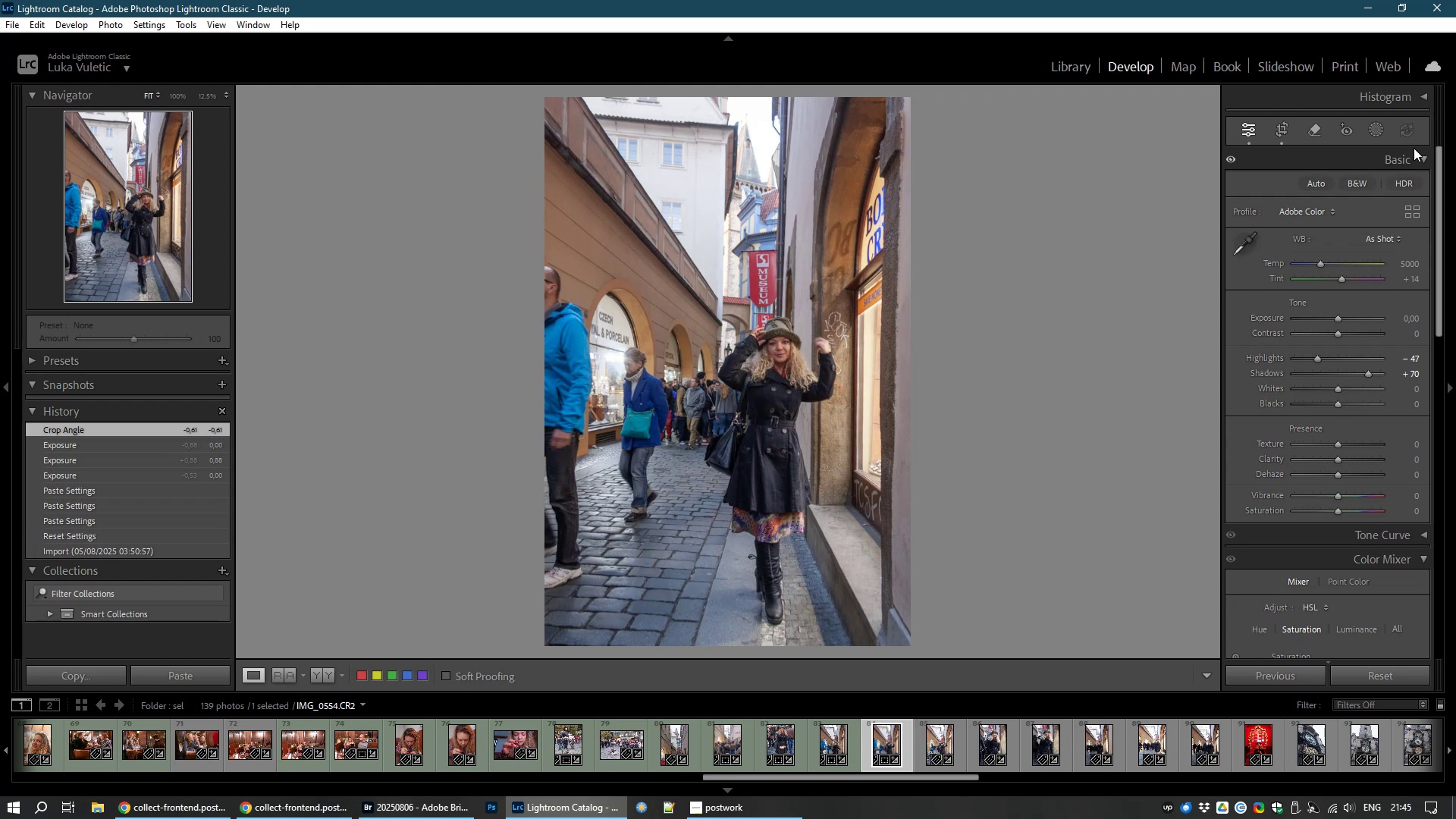 
left_click([1279, 131])
 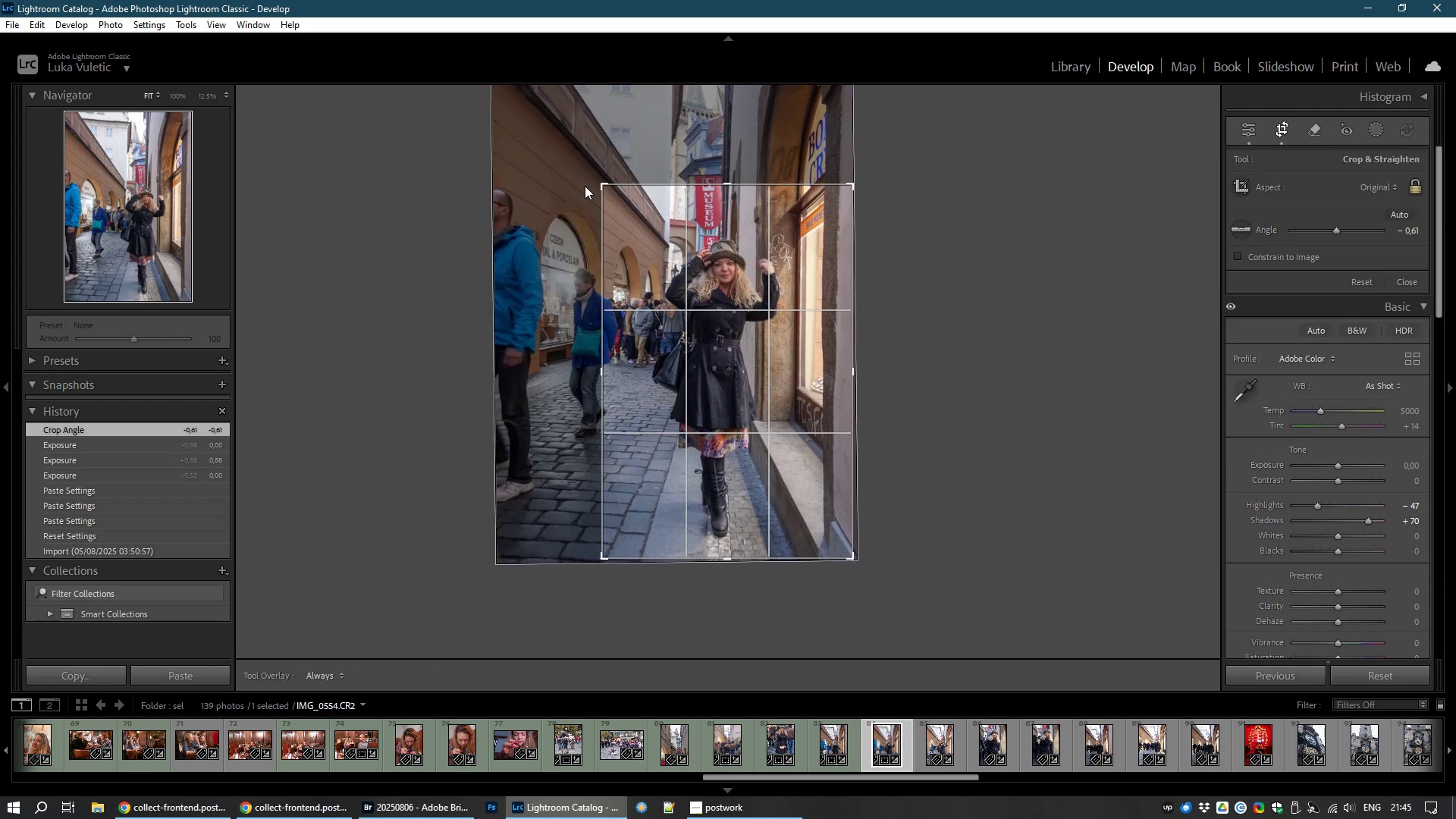 
double_click([669, 291])
 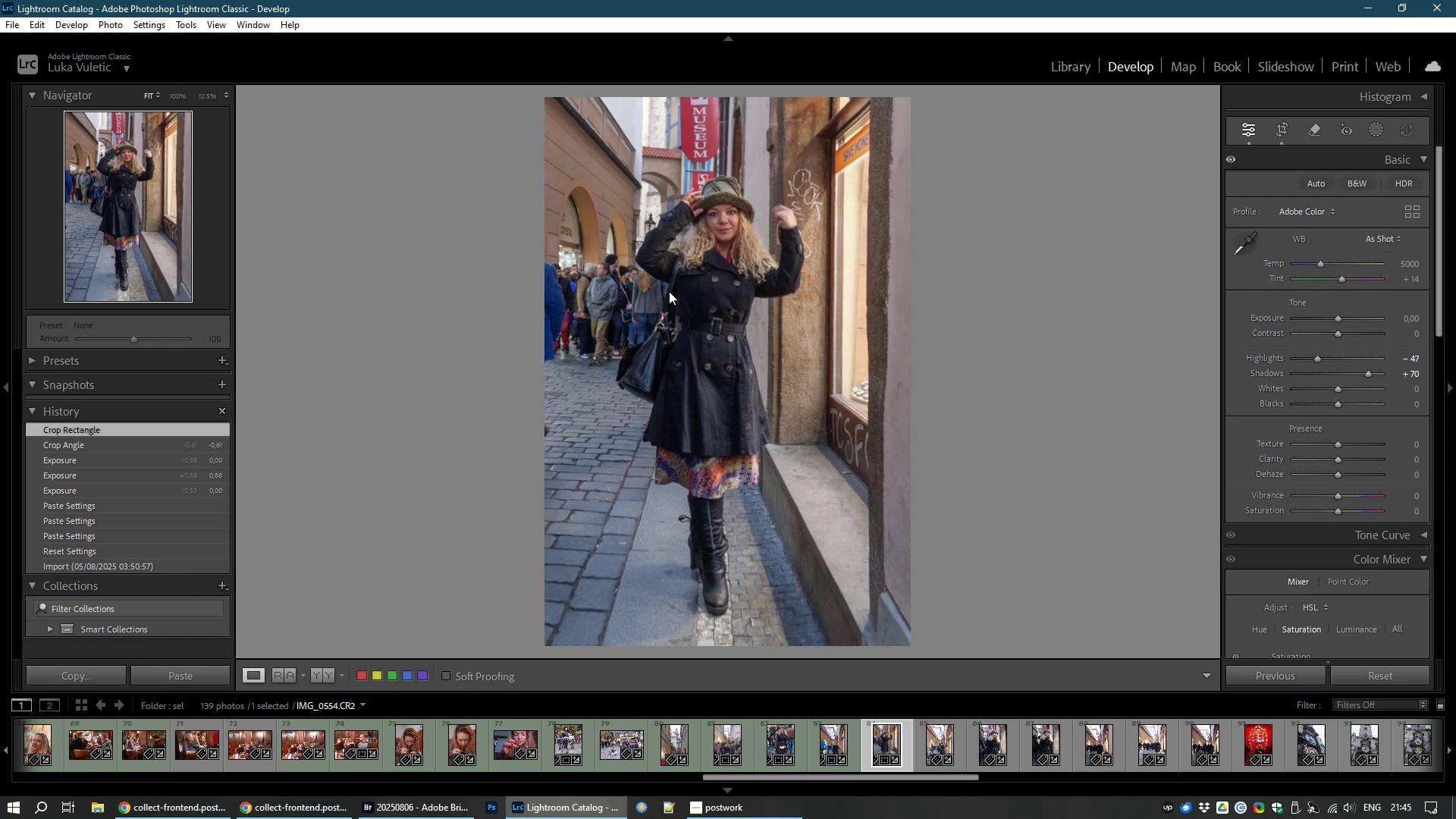 
key(8)
 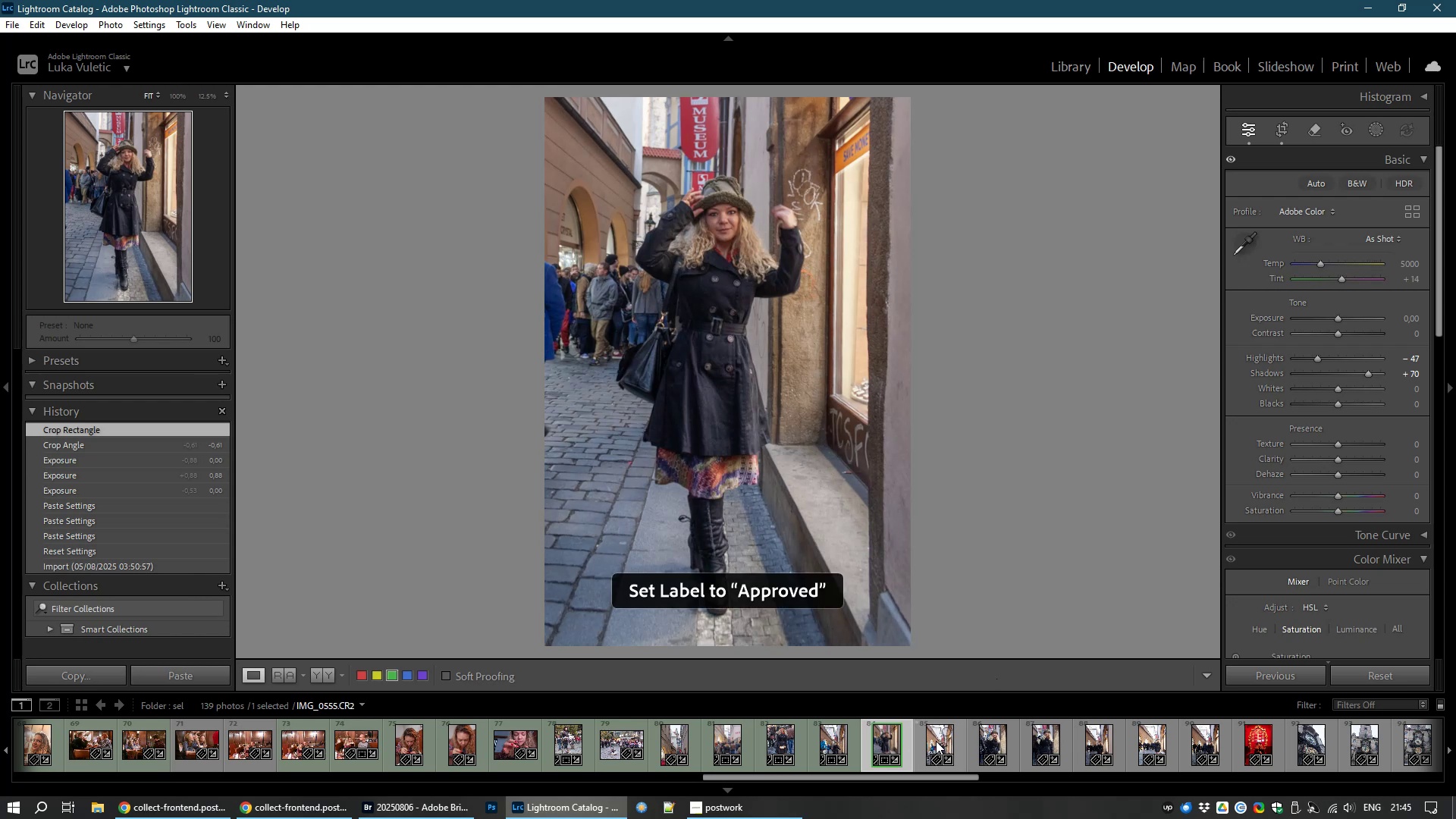 
left_click([936, 741])
 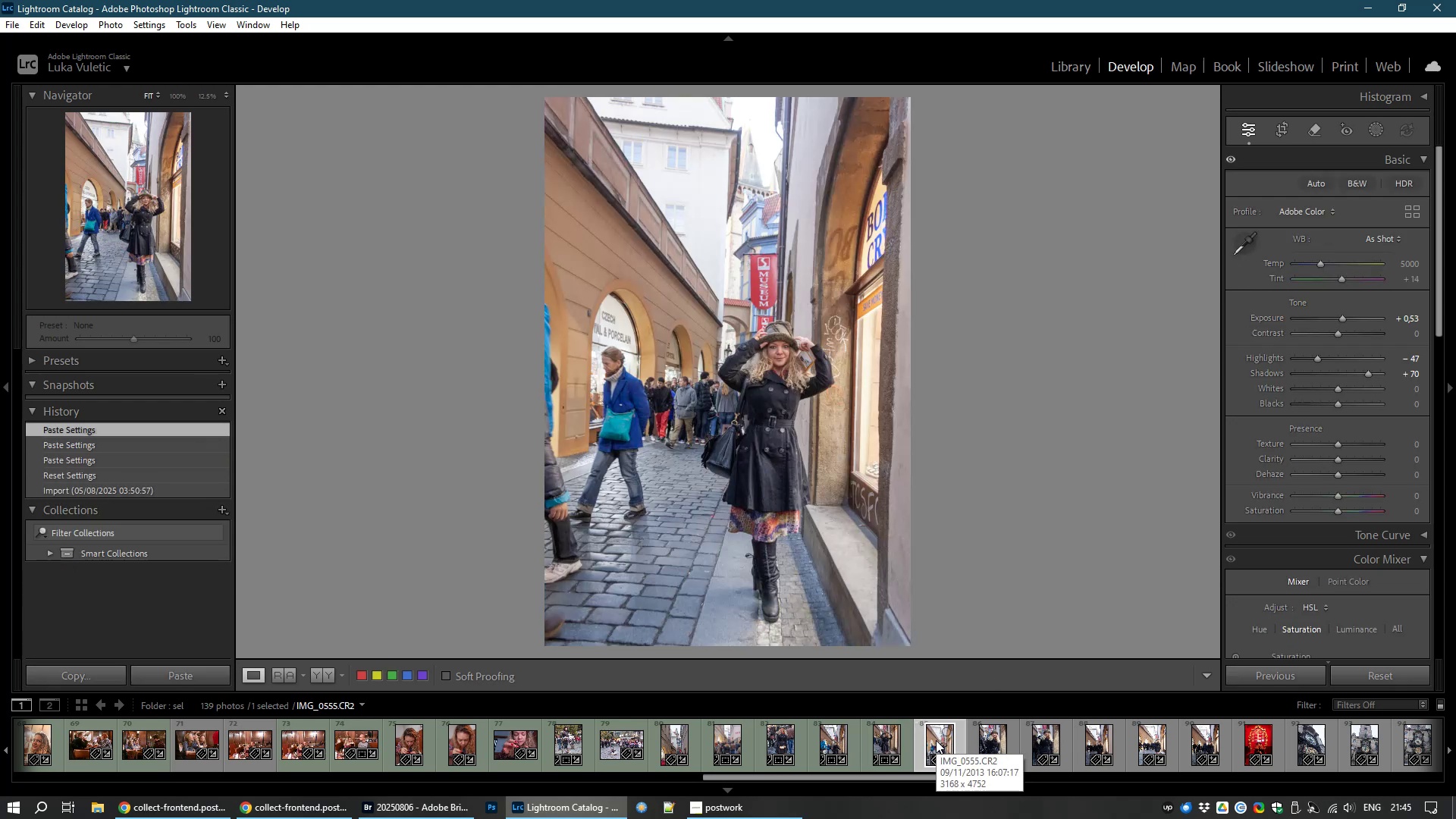 
wait(8.05)
 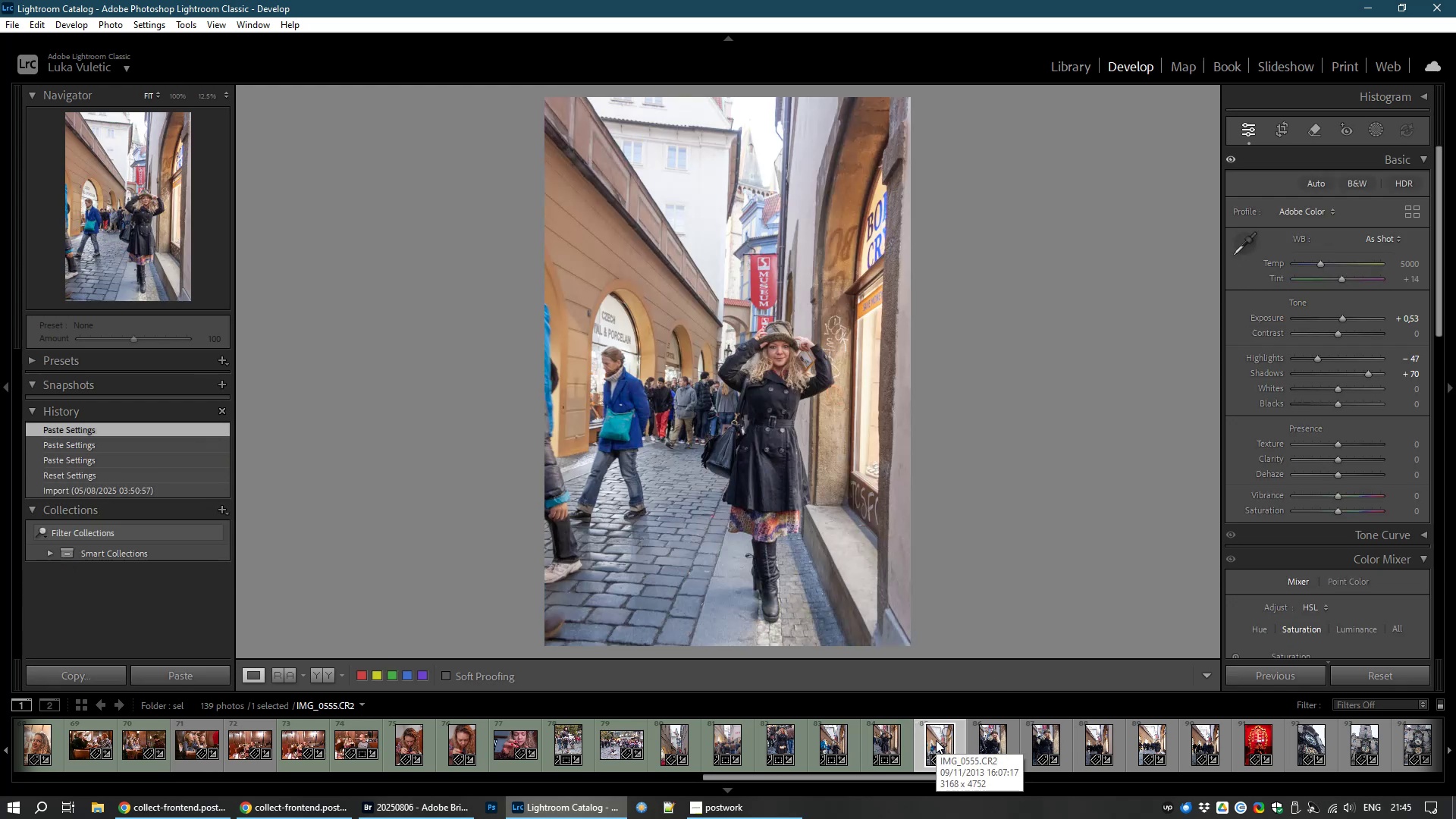 
double_click([1345, 321])
 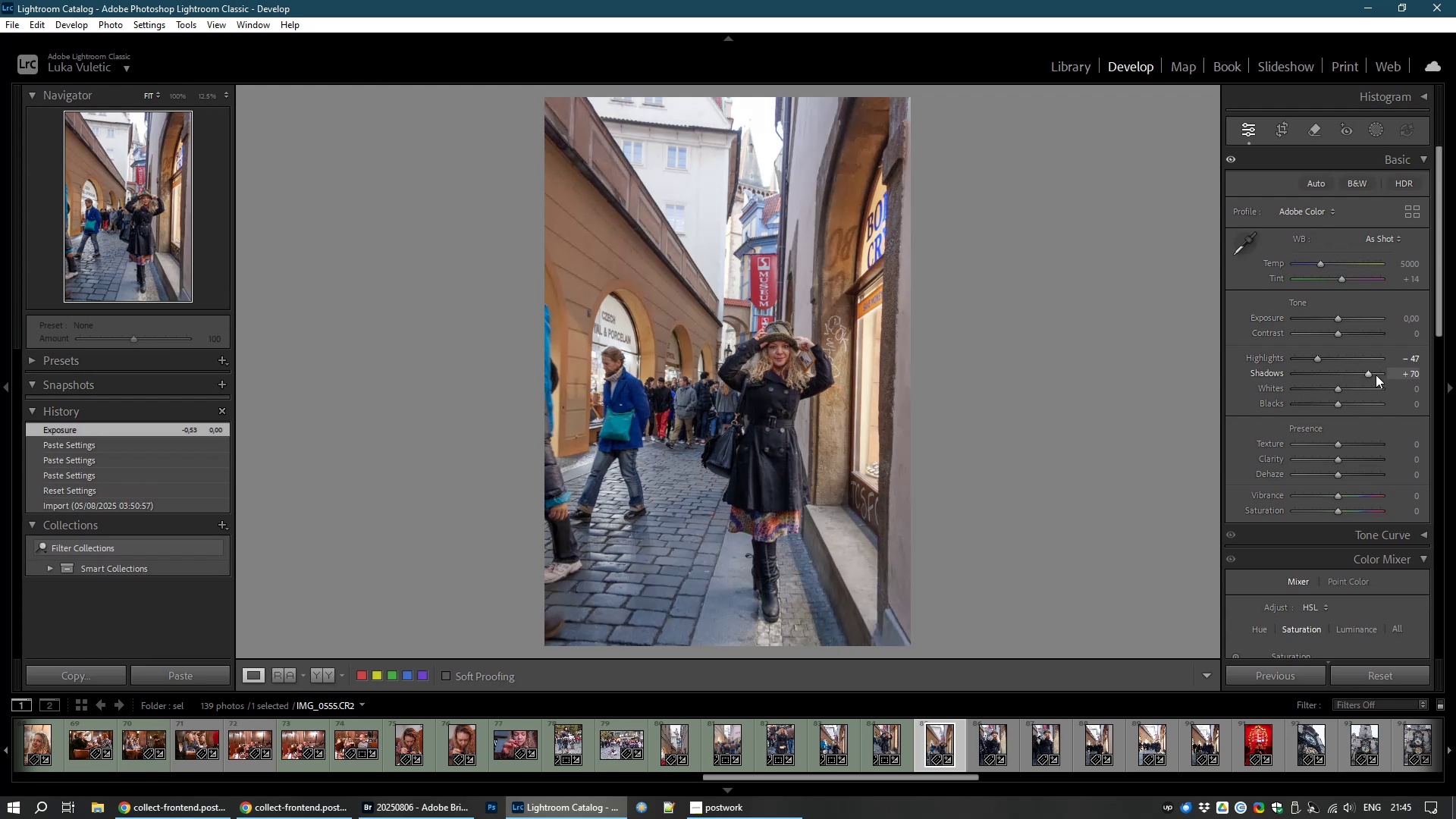 
wait(8.38)
 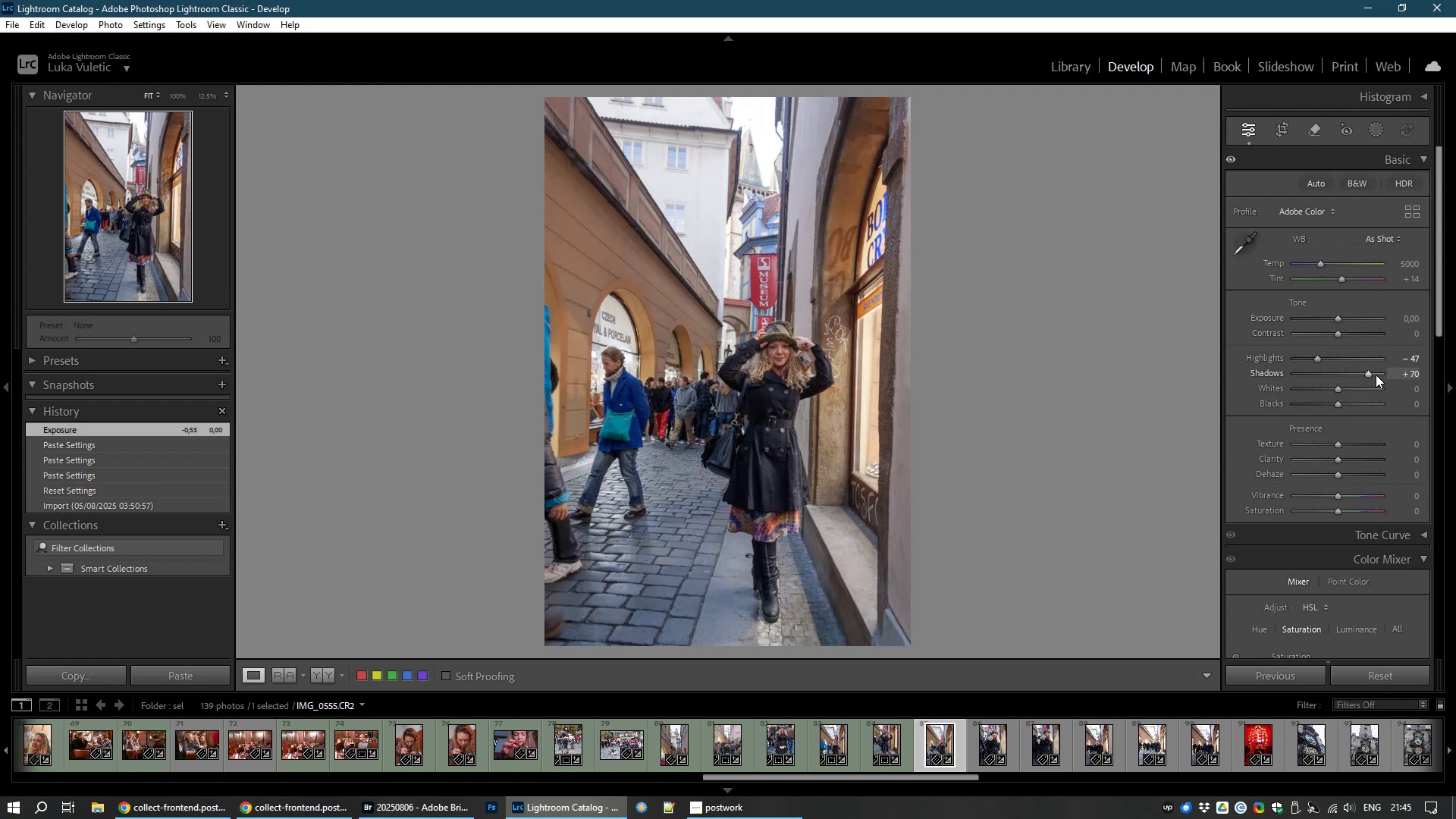 
left_click([1288, 121])
 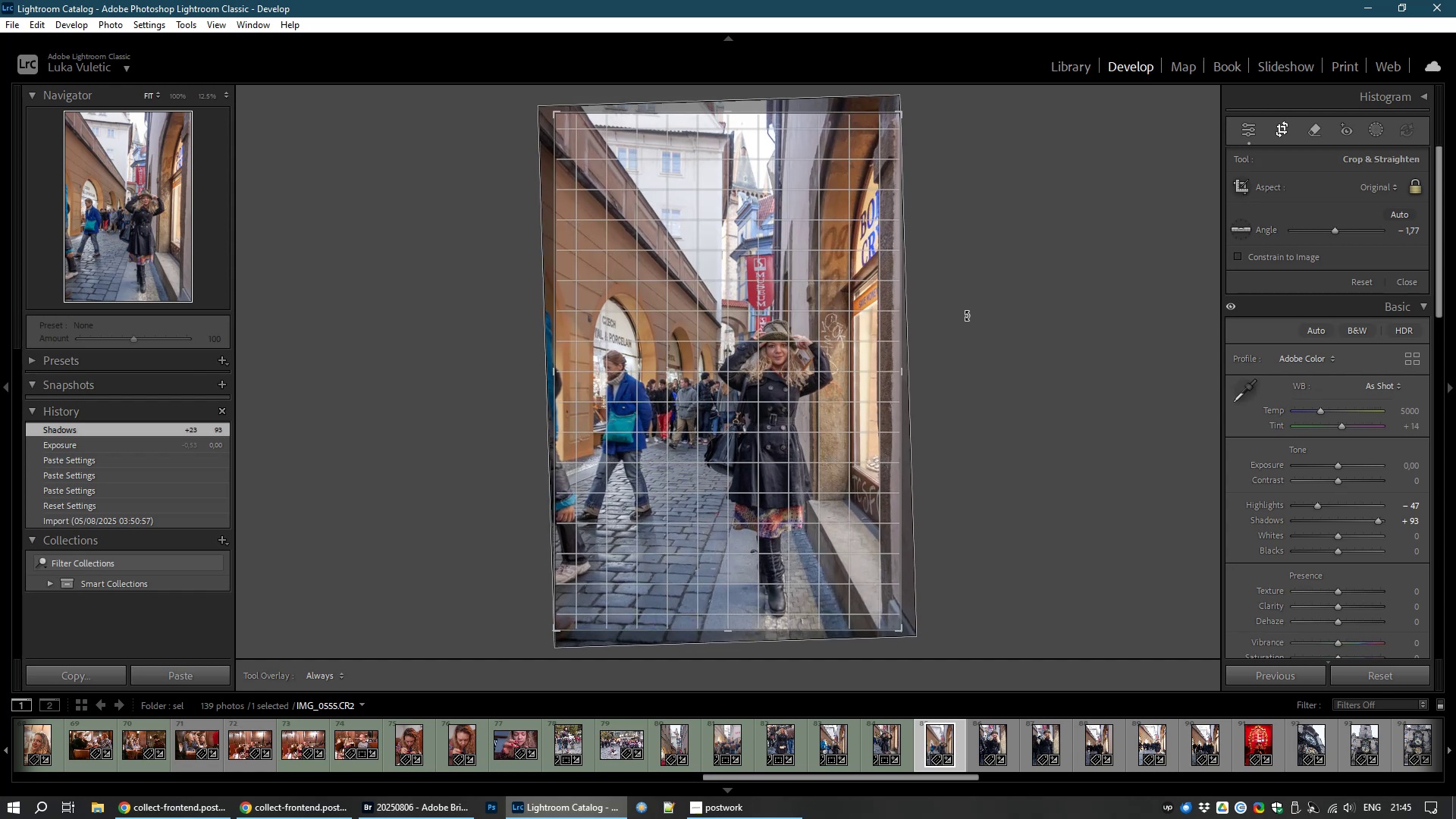 
double_click([842, 342])
 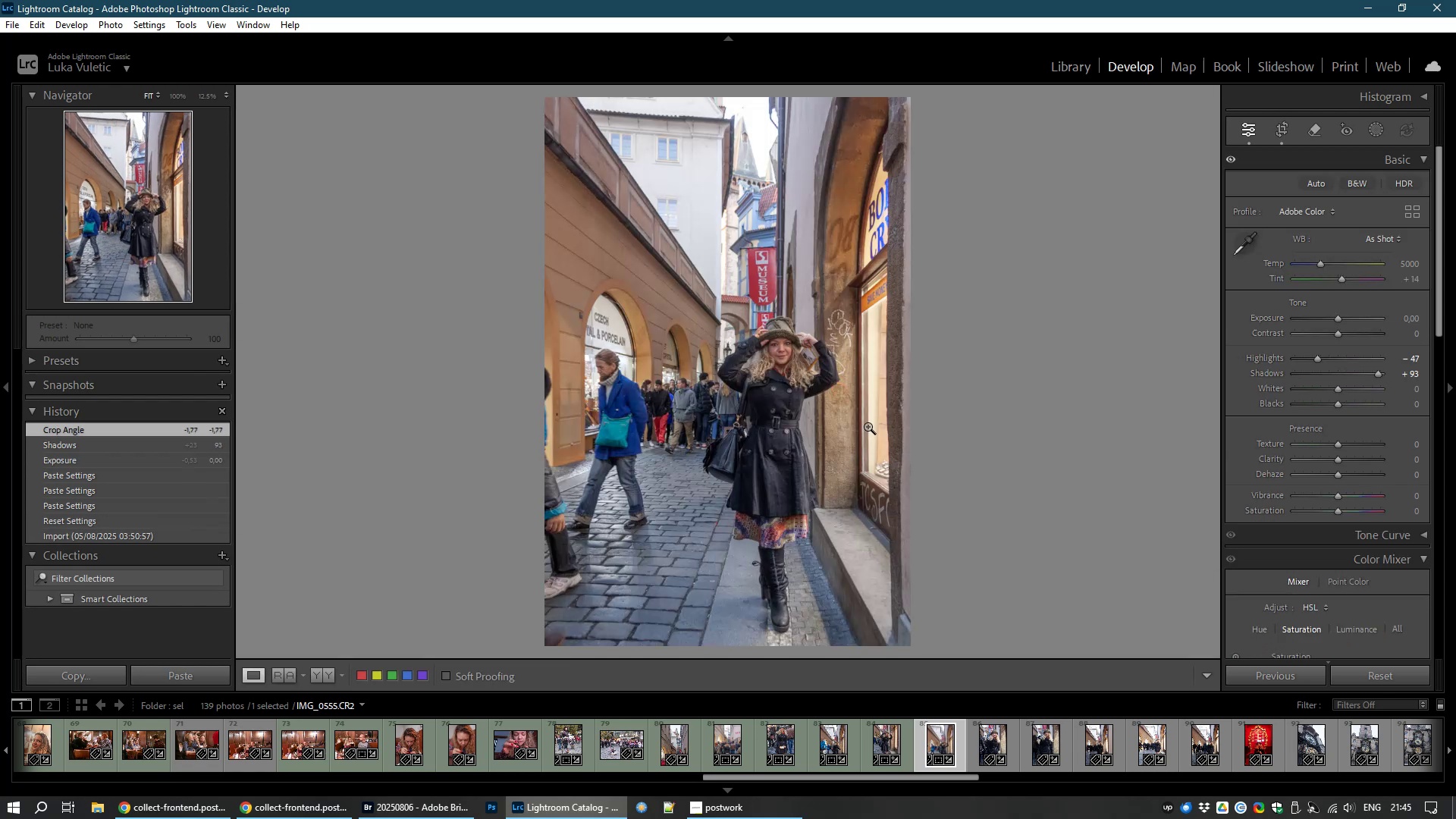 
key(8)
 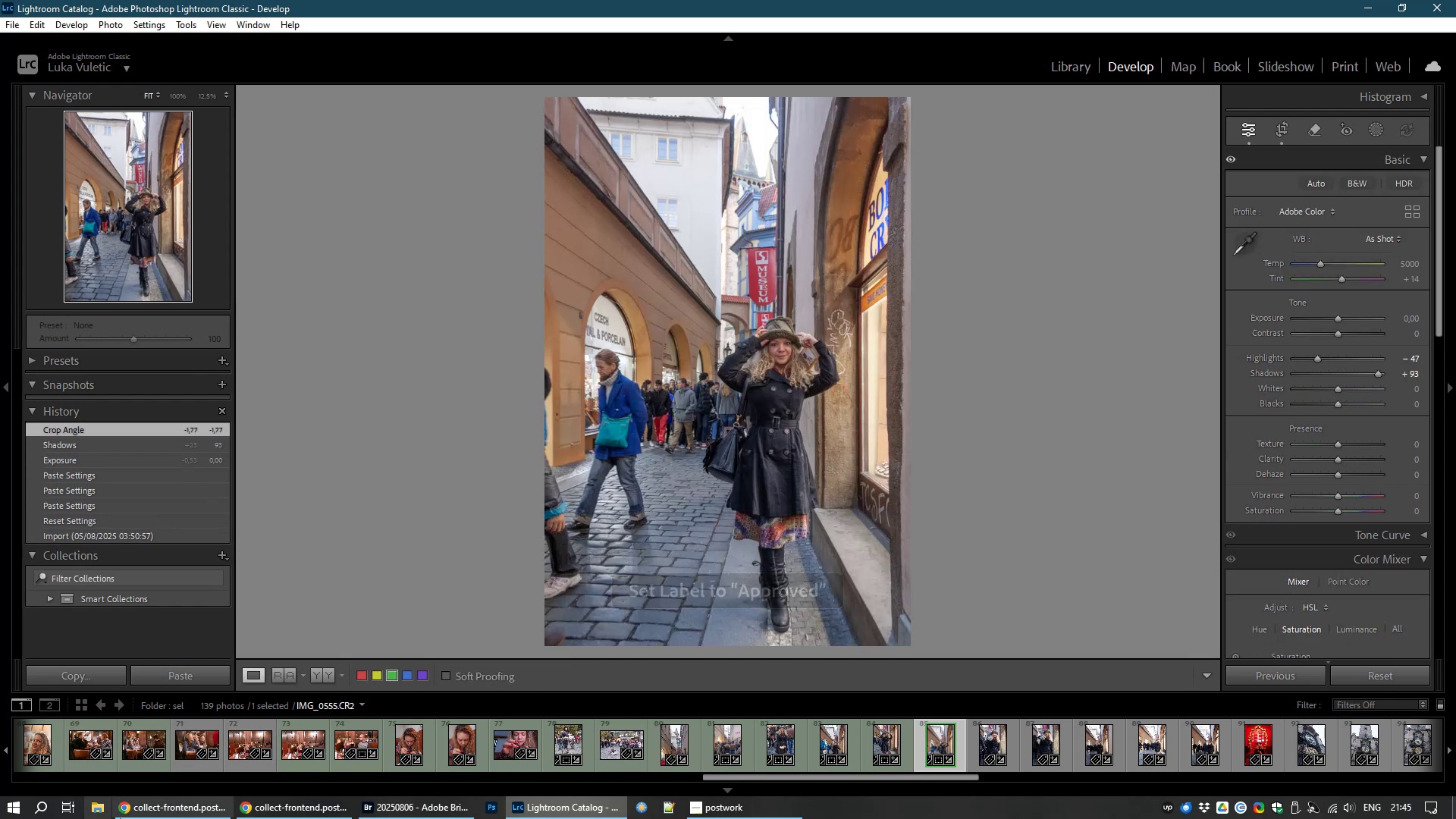 
left_click([165, 816])
 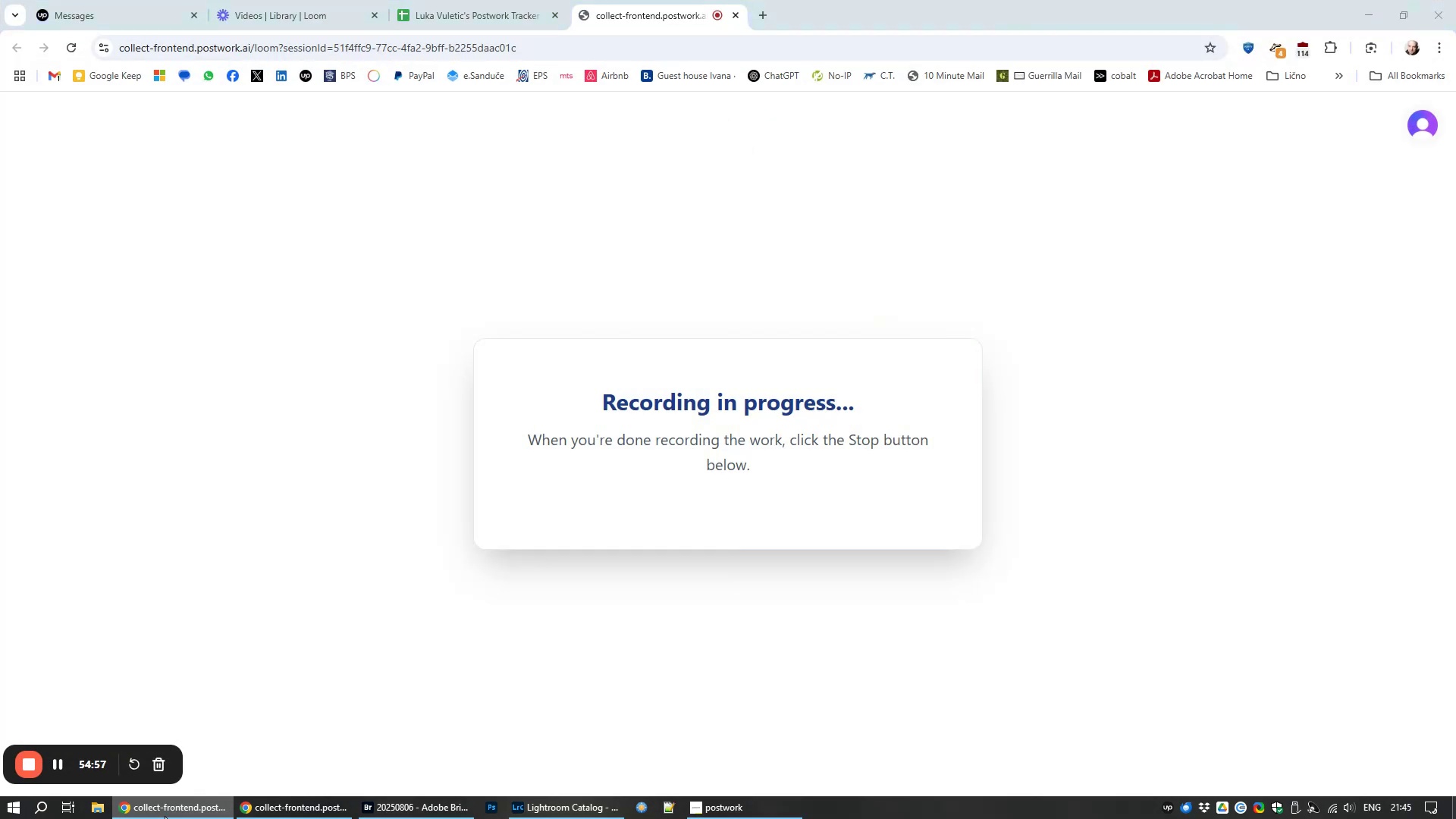 
left_click([165, 816])
 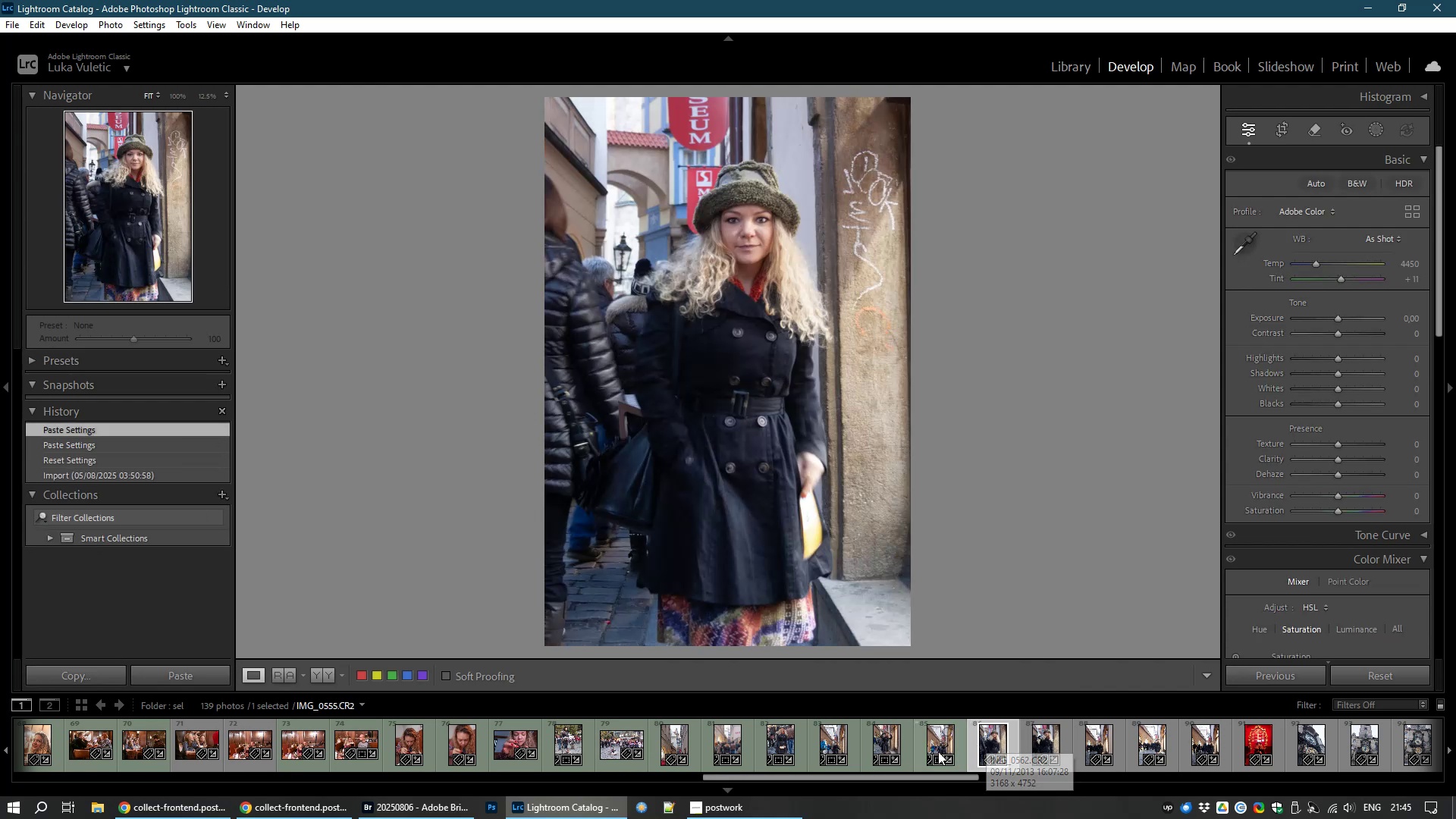 
wait(10.65)
 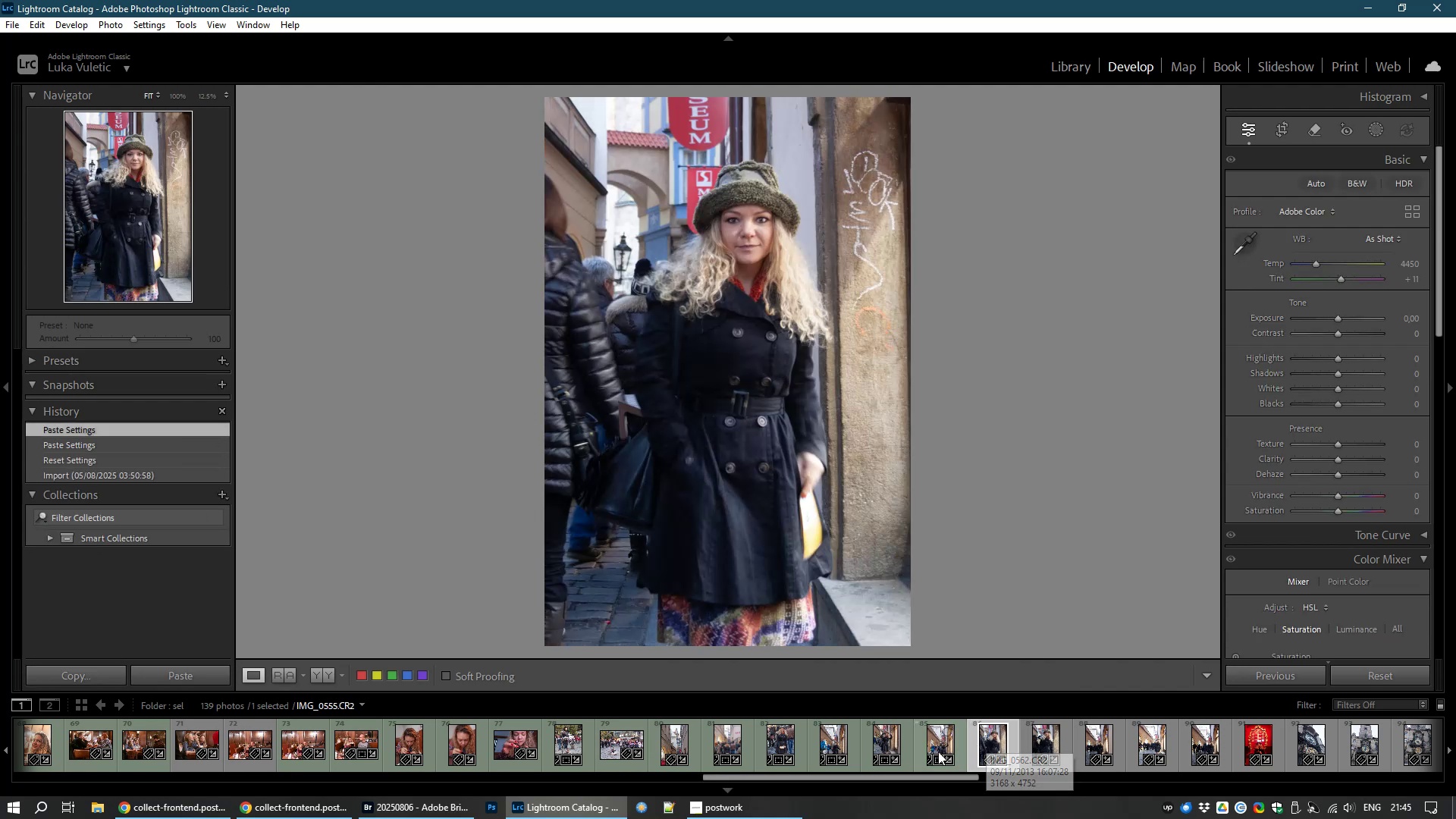 
key(8)
 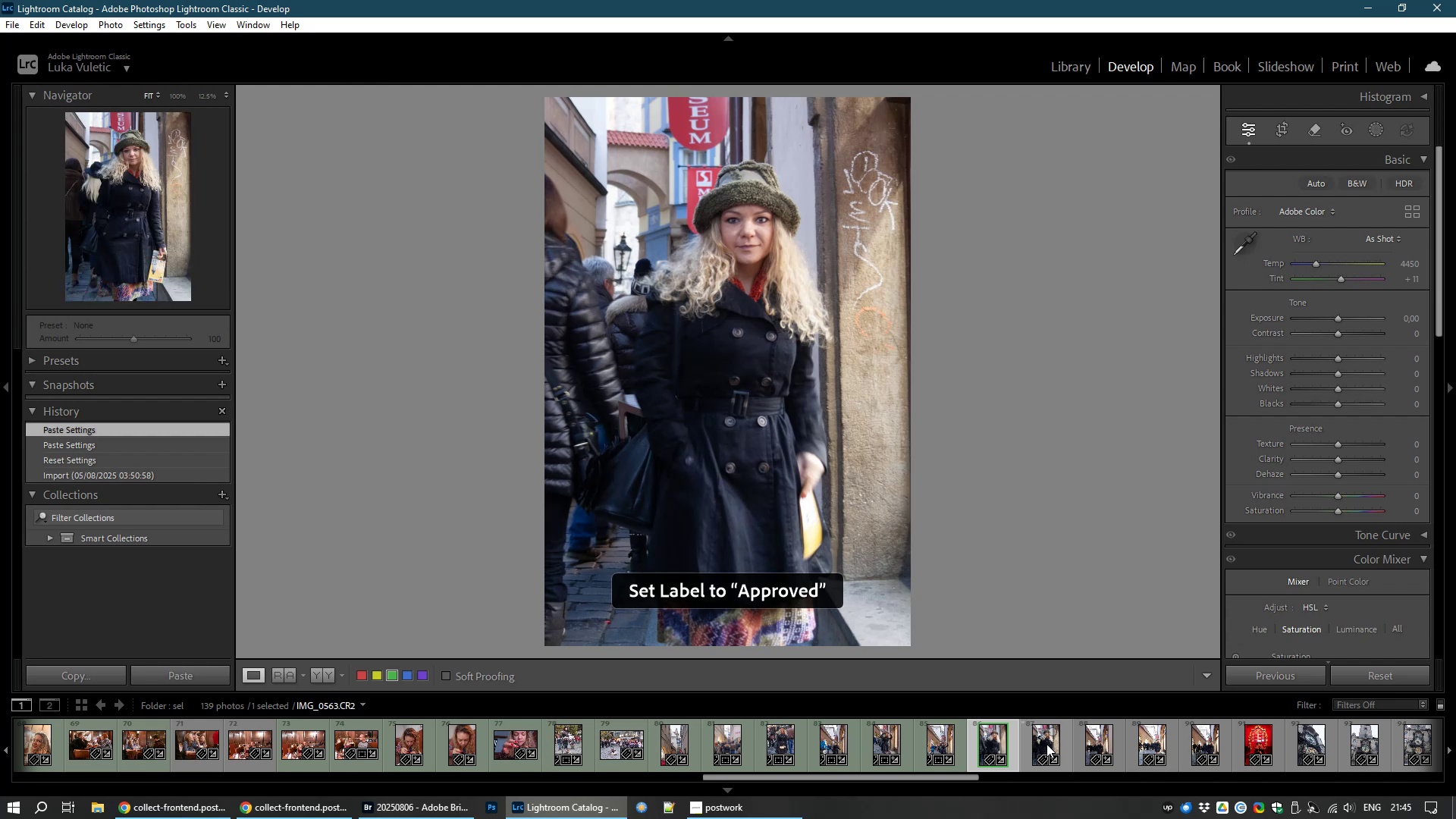 
left_click([1046, 744])
 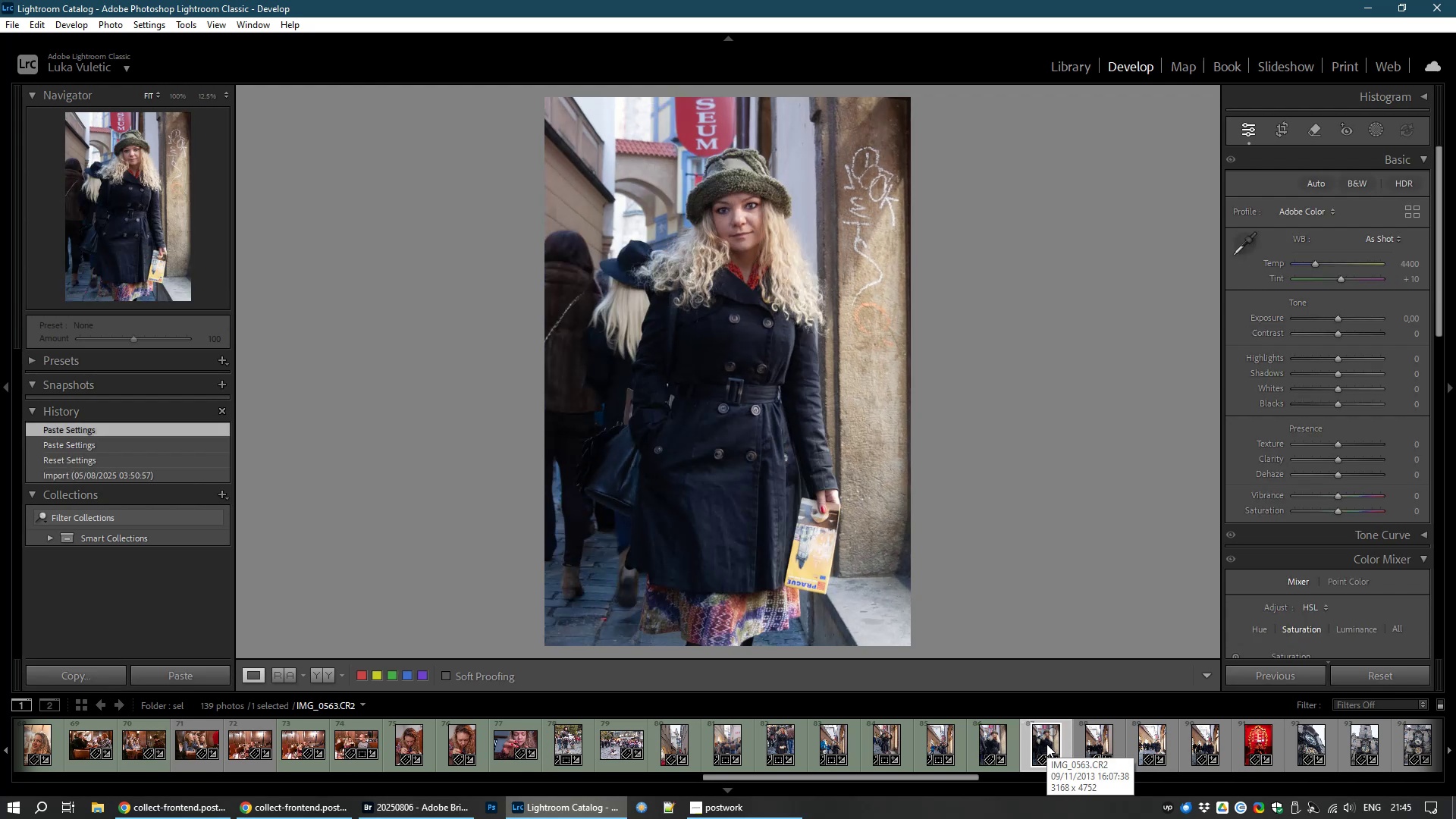 
key(8)
 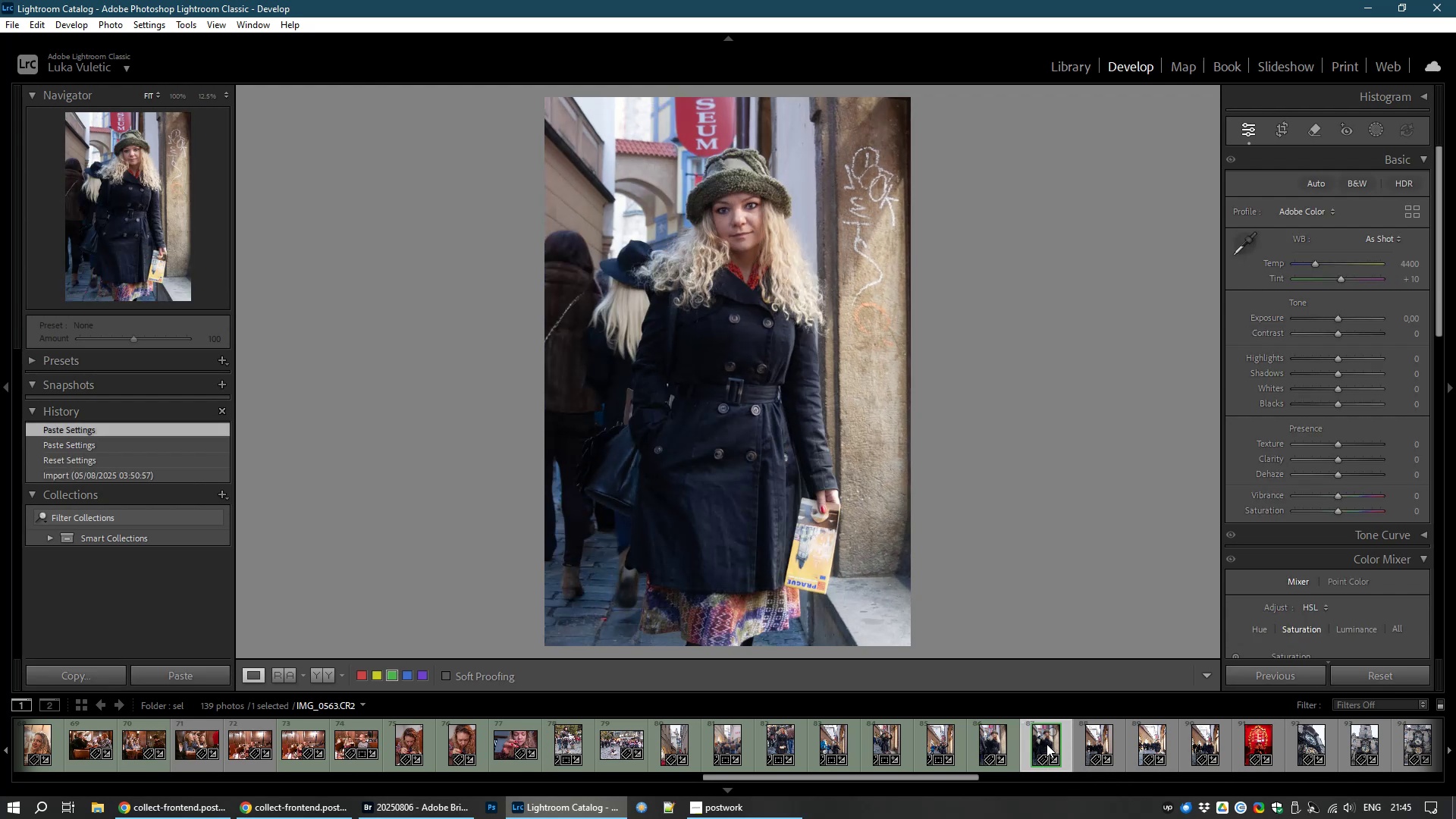 
left_click([1099, 749])
 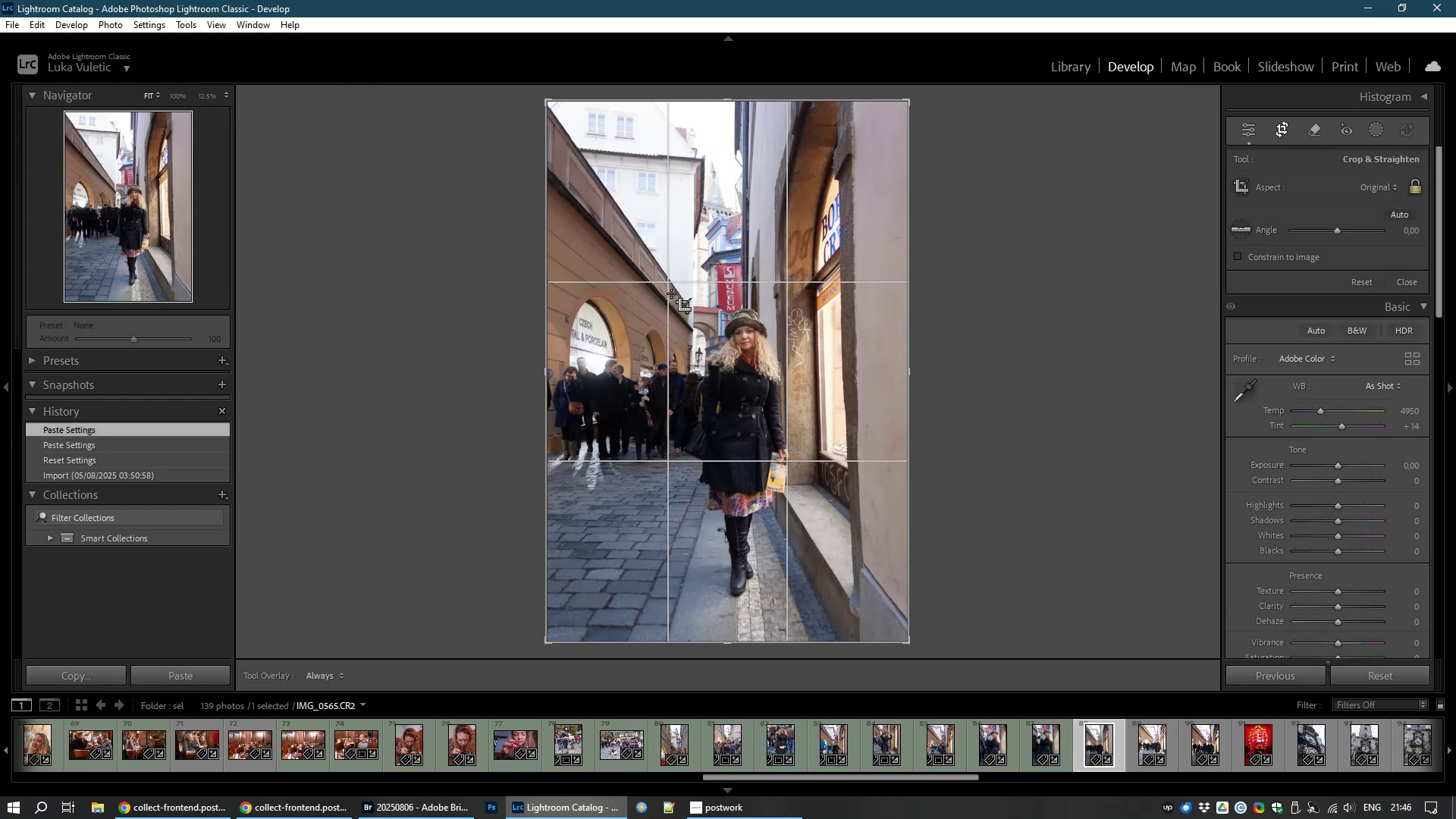 
wait(15.2)
 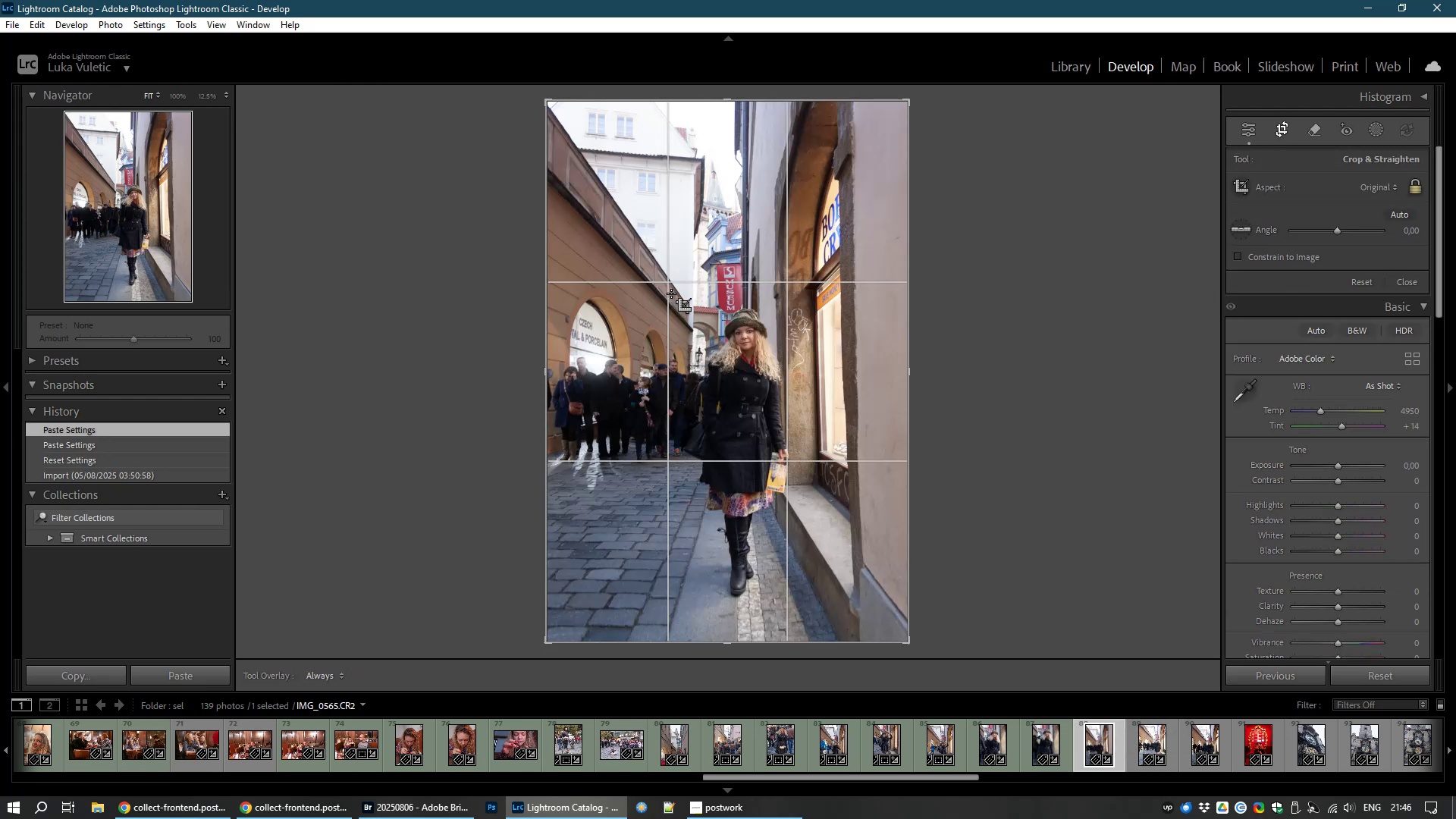 
double_click([736, 336])
 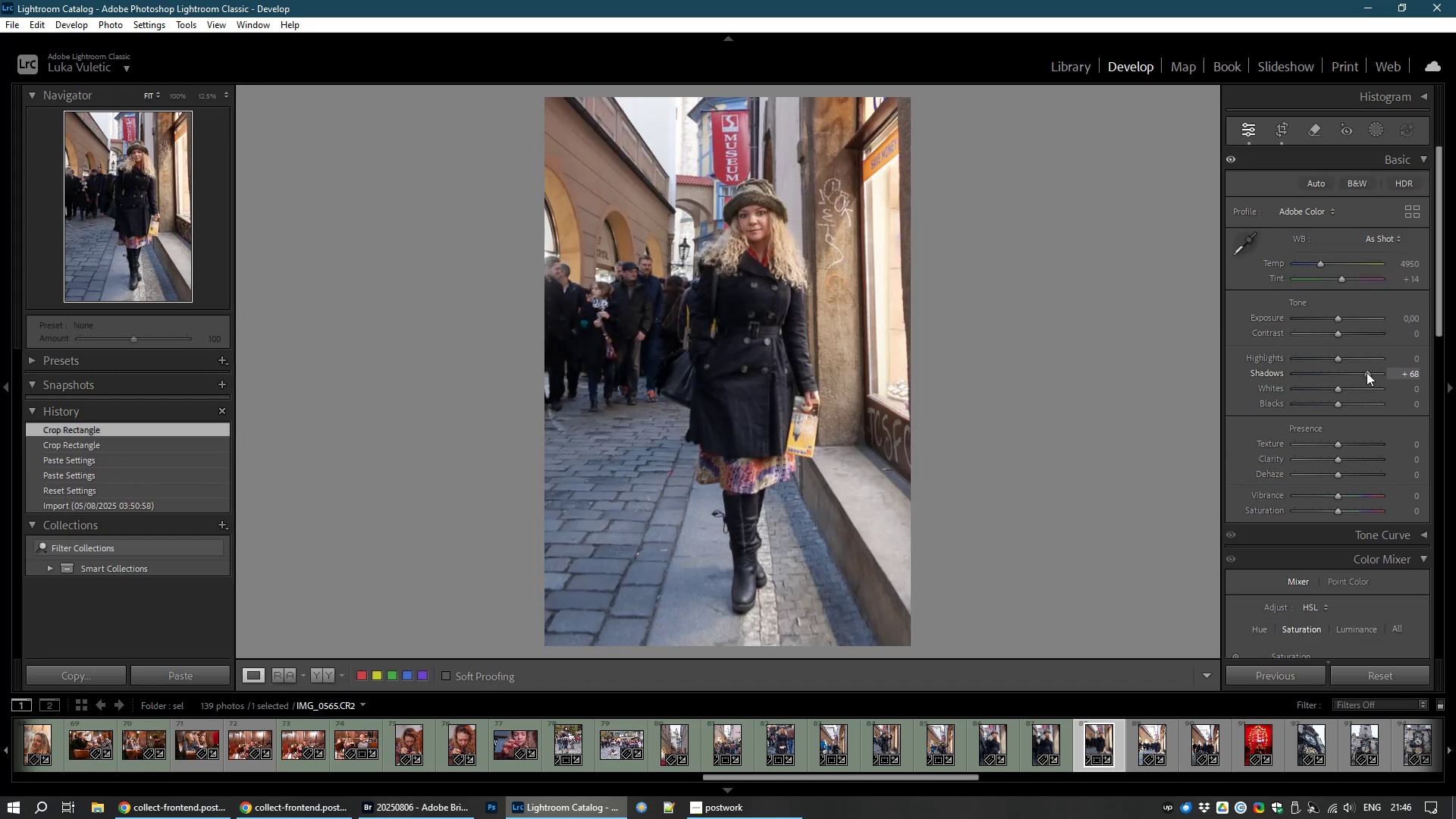 
wait(7.78)
 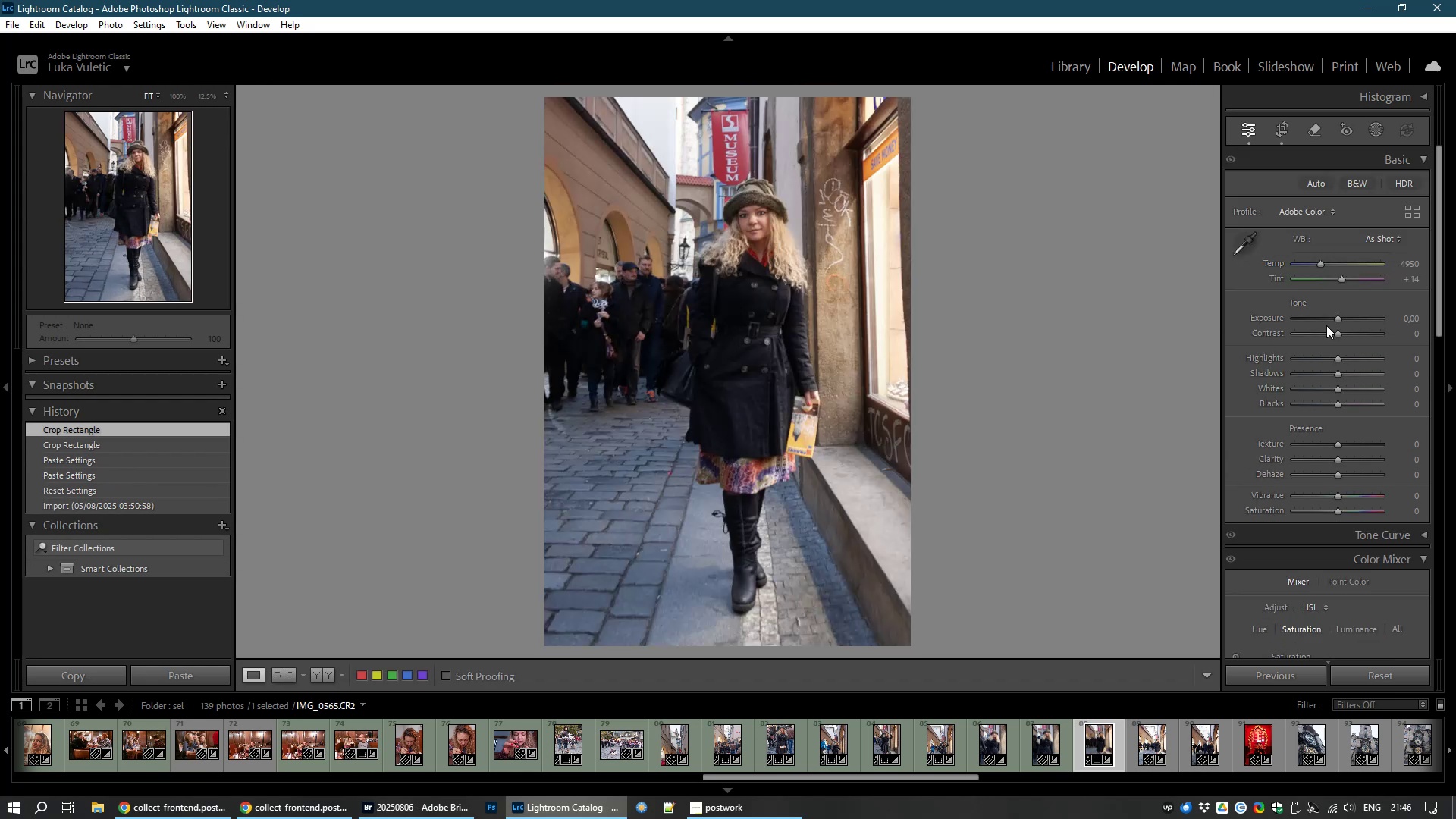 
key(8)
 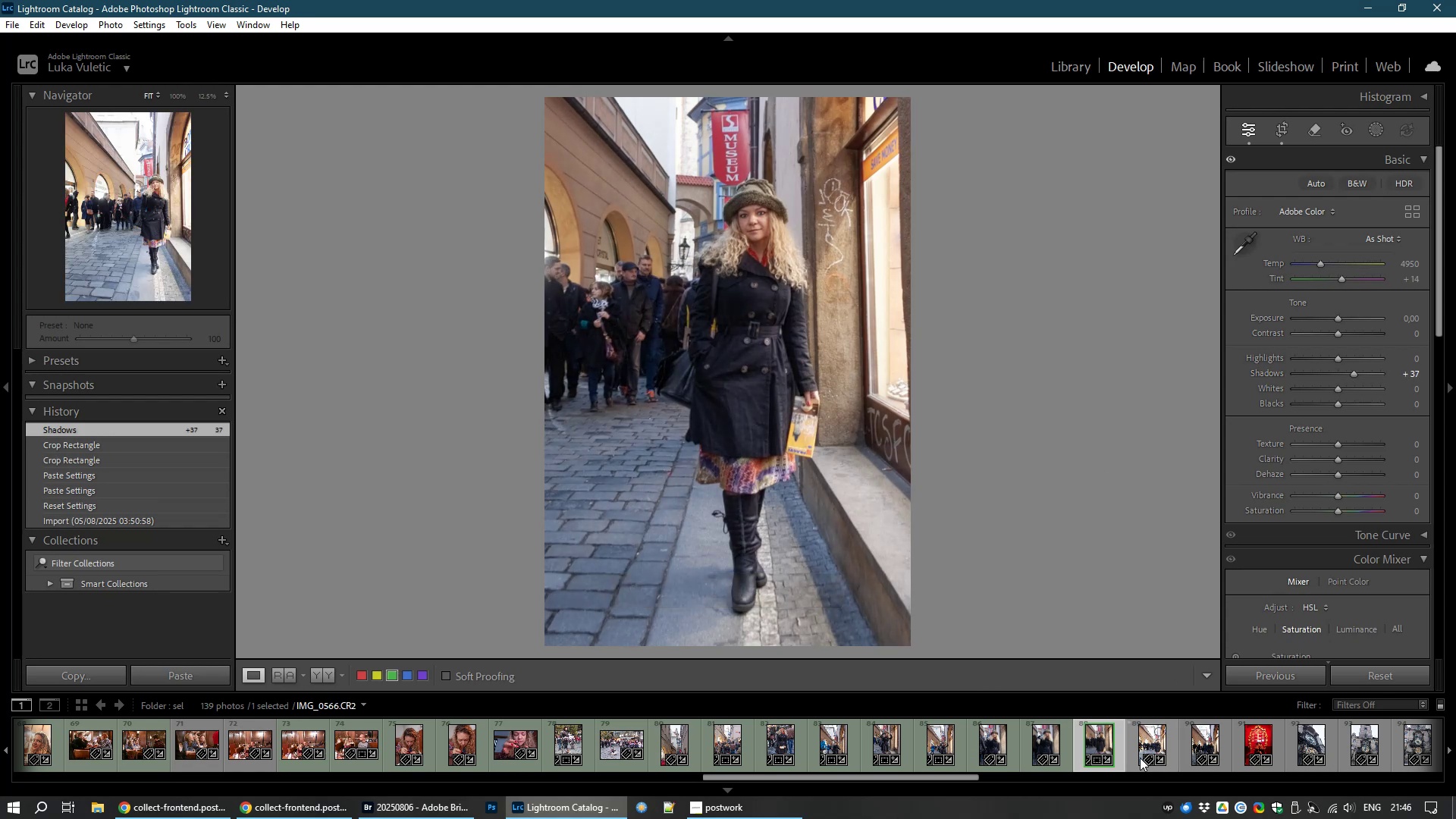 
left_click([1150, 739])
 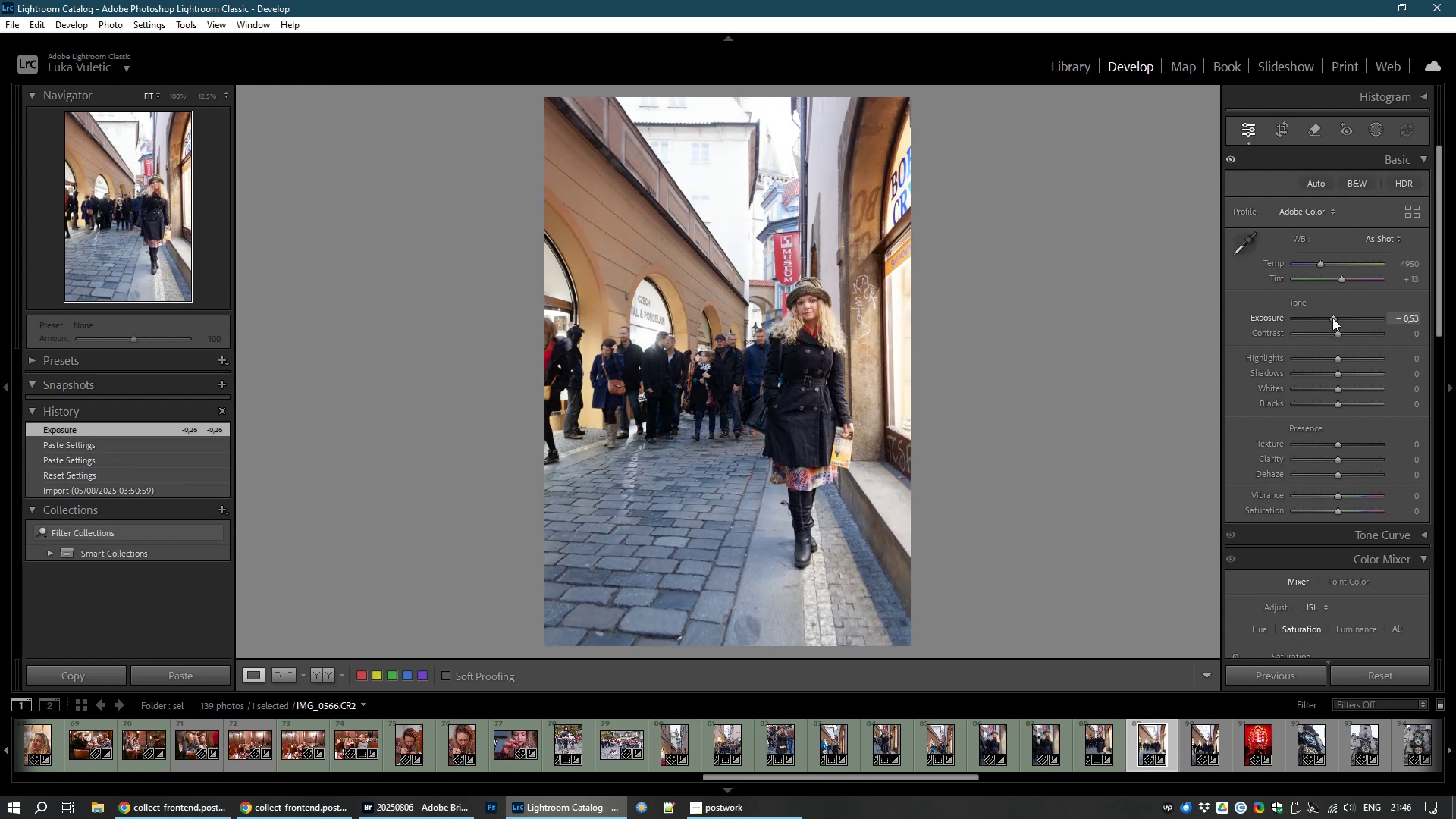 
wait(16.44)
 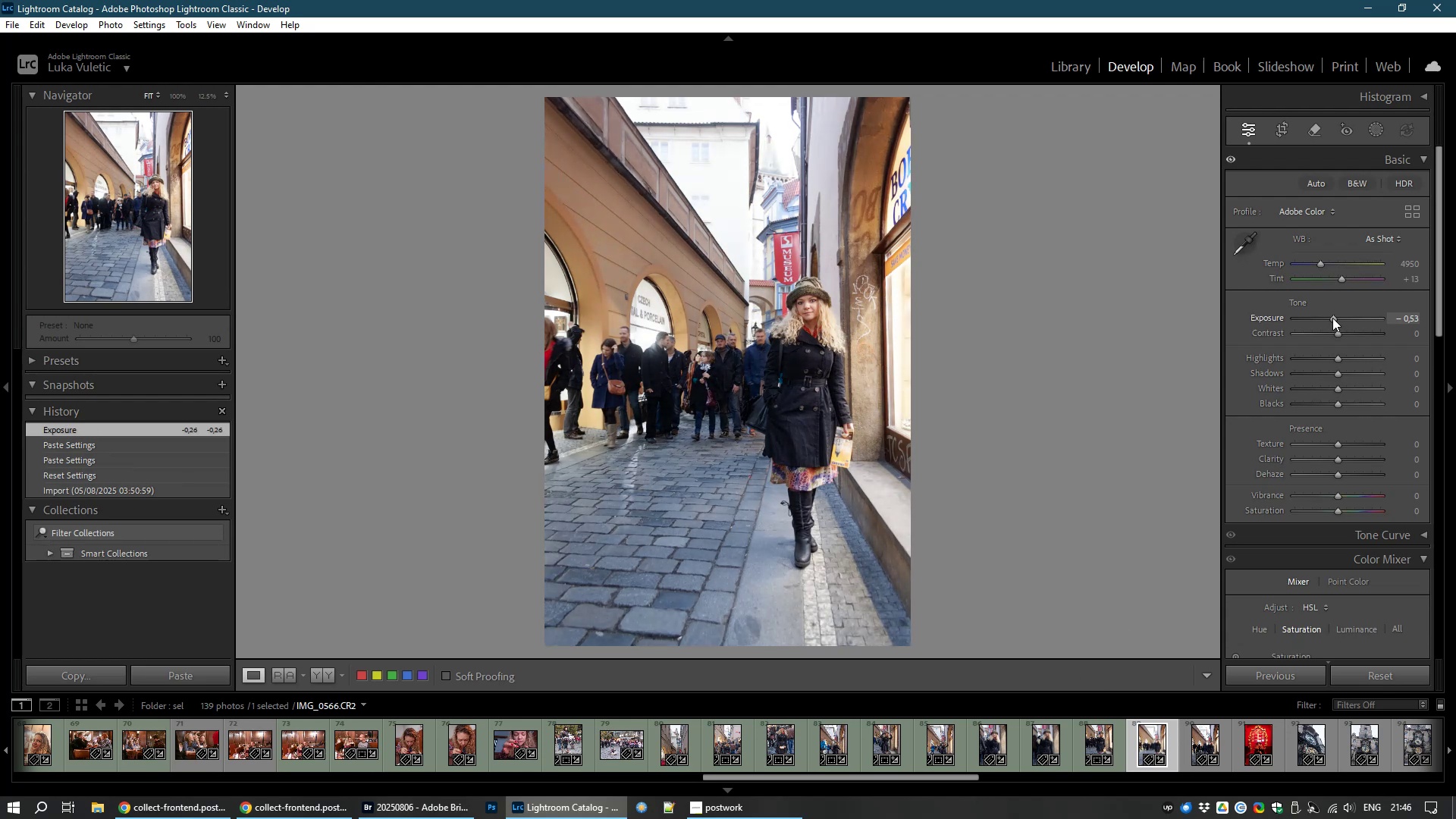 
key(8)
 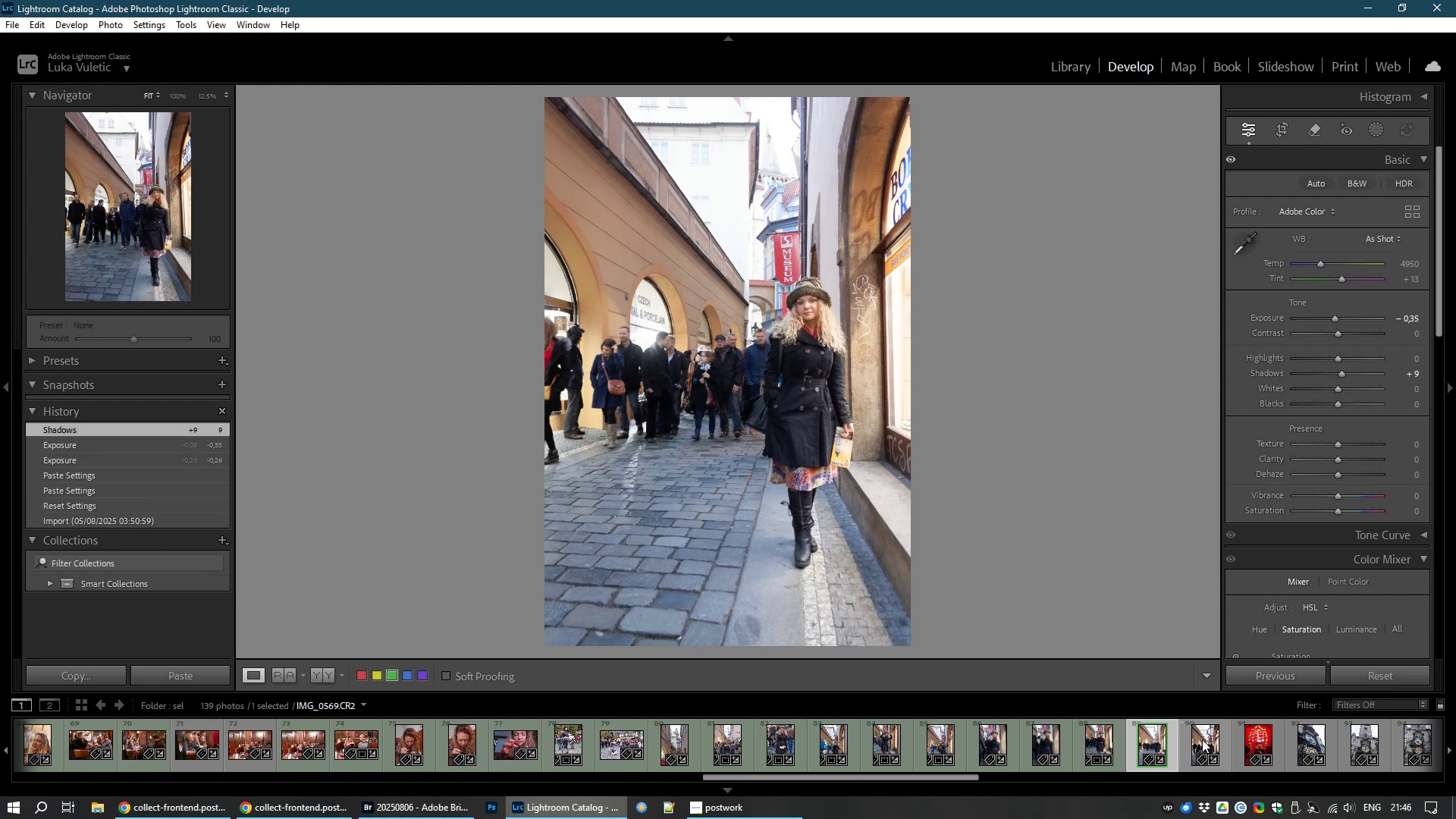 
wait(5.5)
 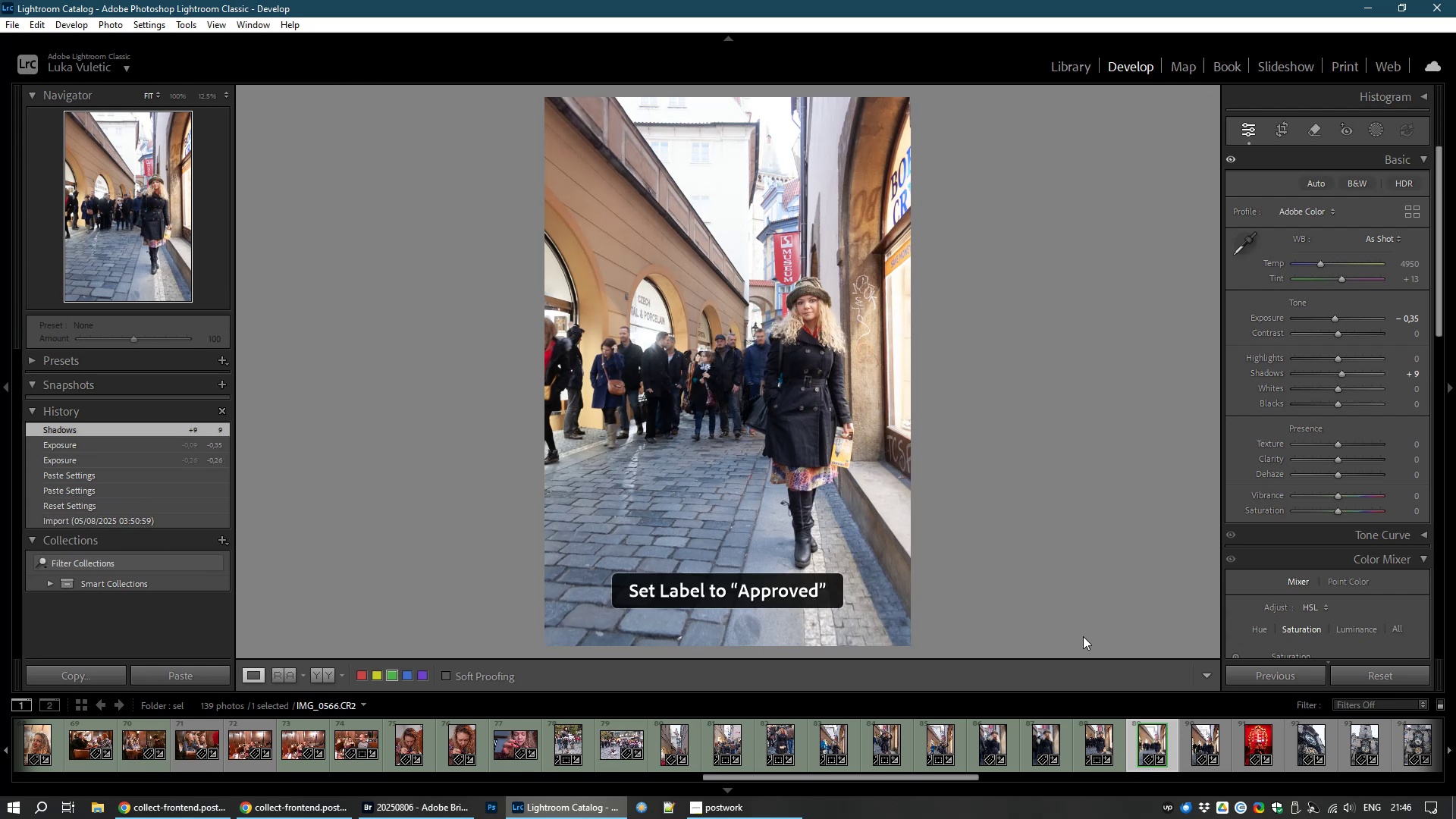 
left_click([1206, 747])
 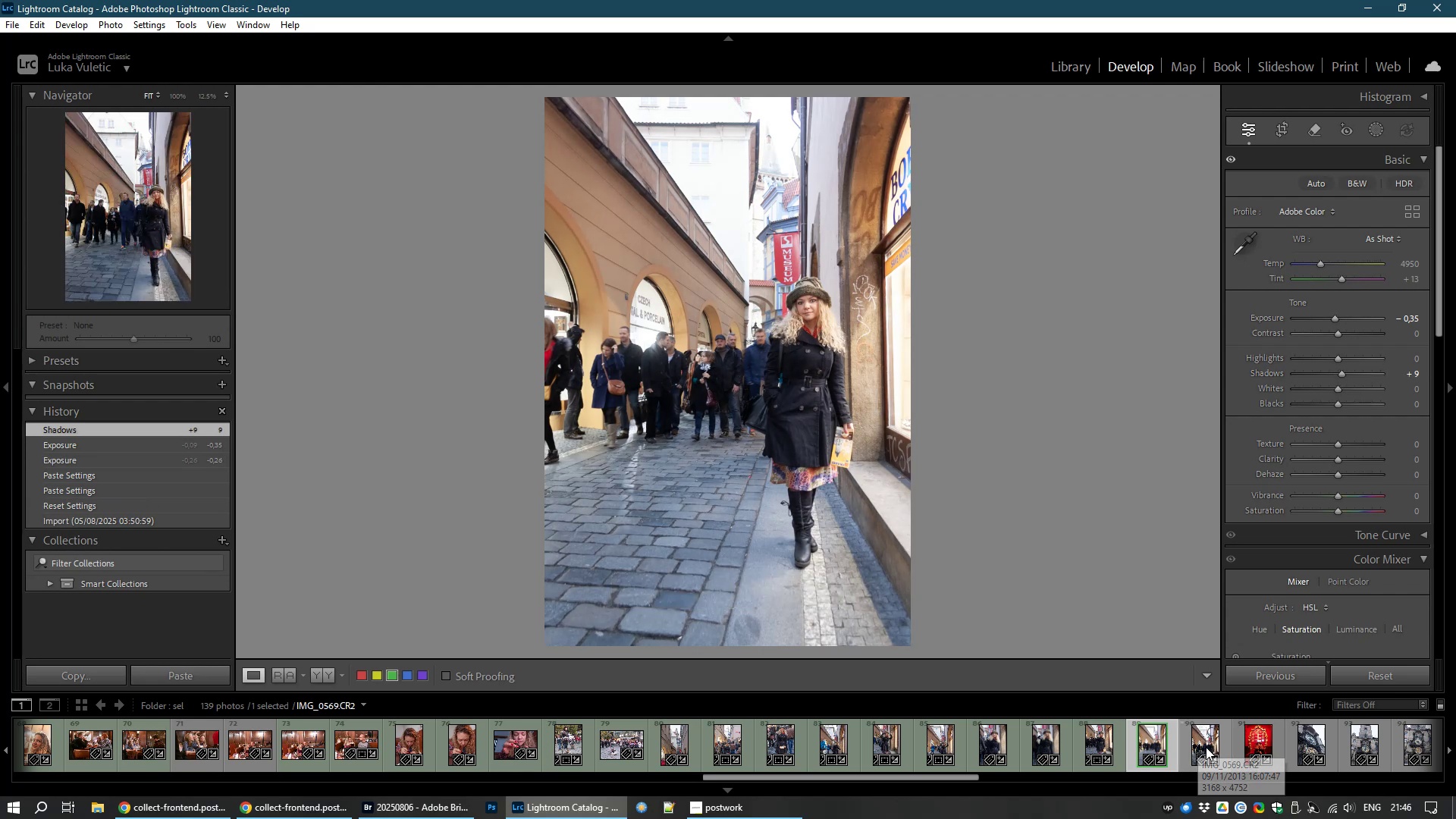 
mouse_move([1139, 742])
 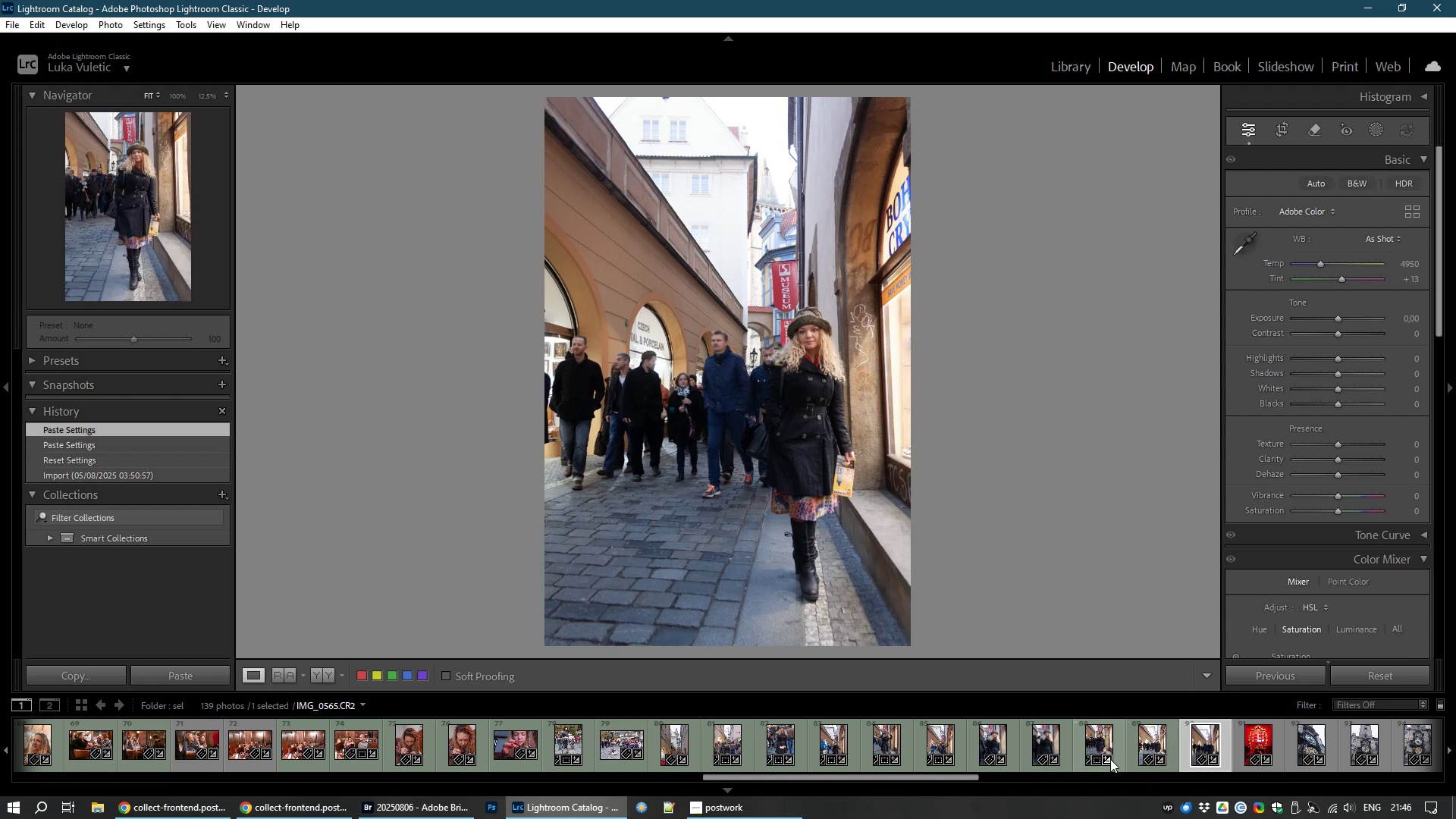 
mouse_move([1075, 745])
 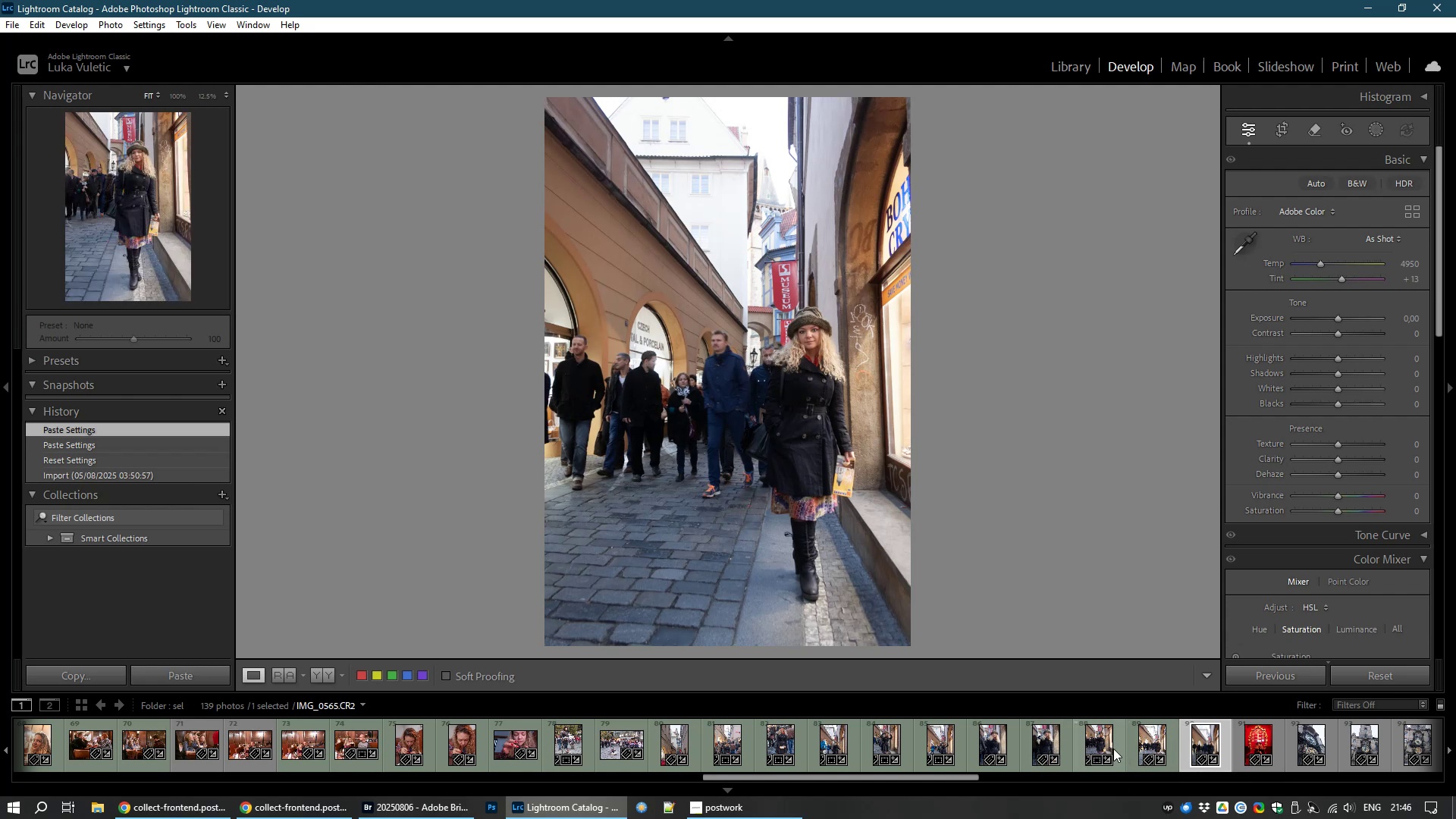 
left_click([1092, 748])
 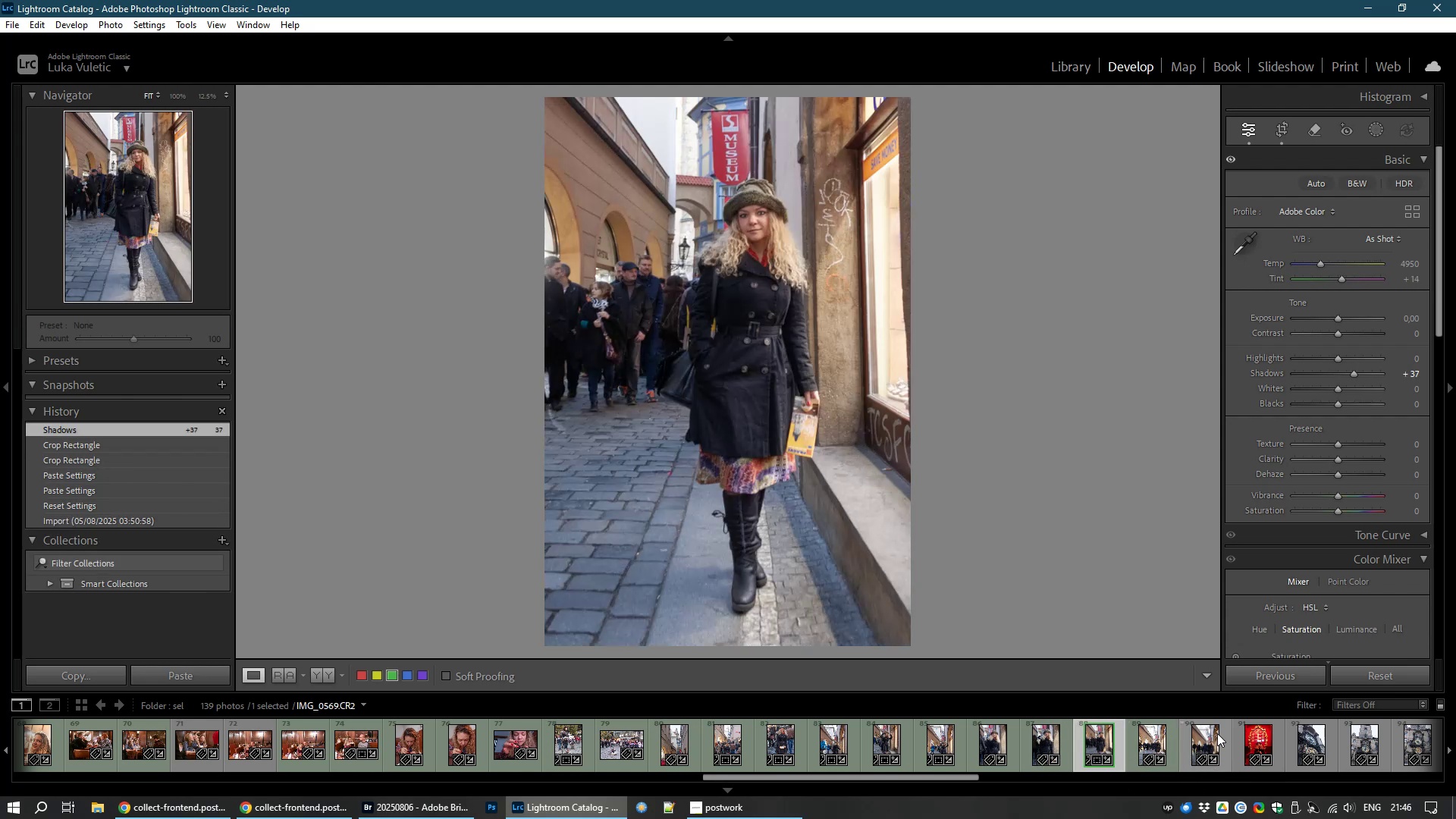 
hold_key(key=ControlLeft, duration=1.52)
 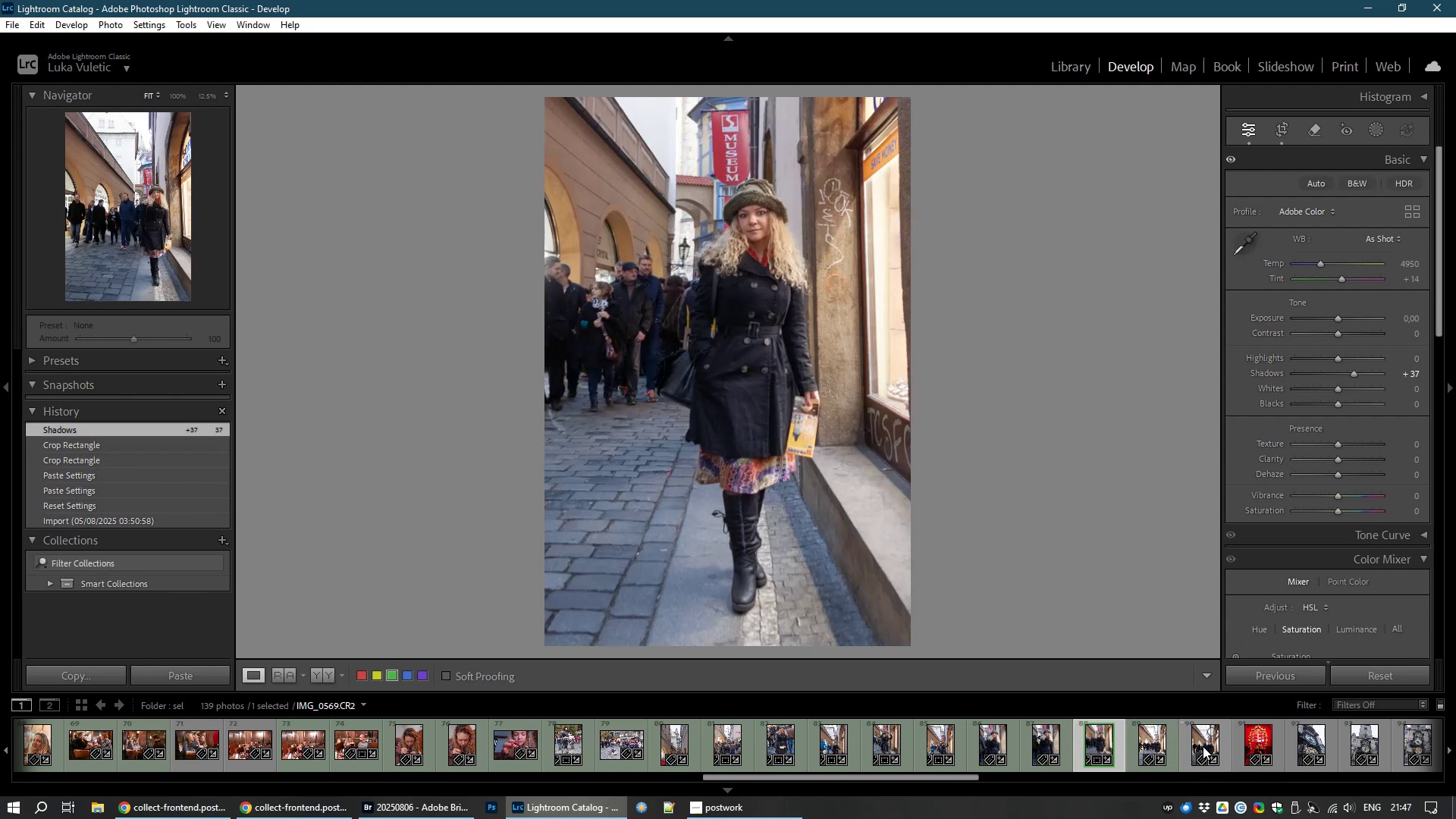 
hold_key(key=ControlLeft, duration=1.51)
left_click([1203, 746])
 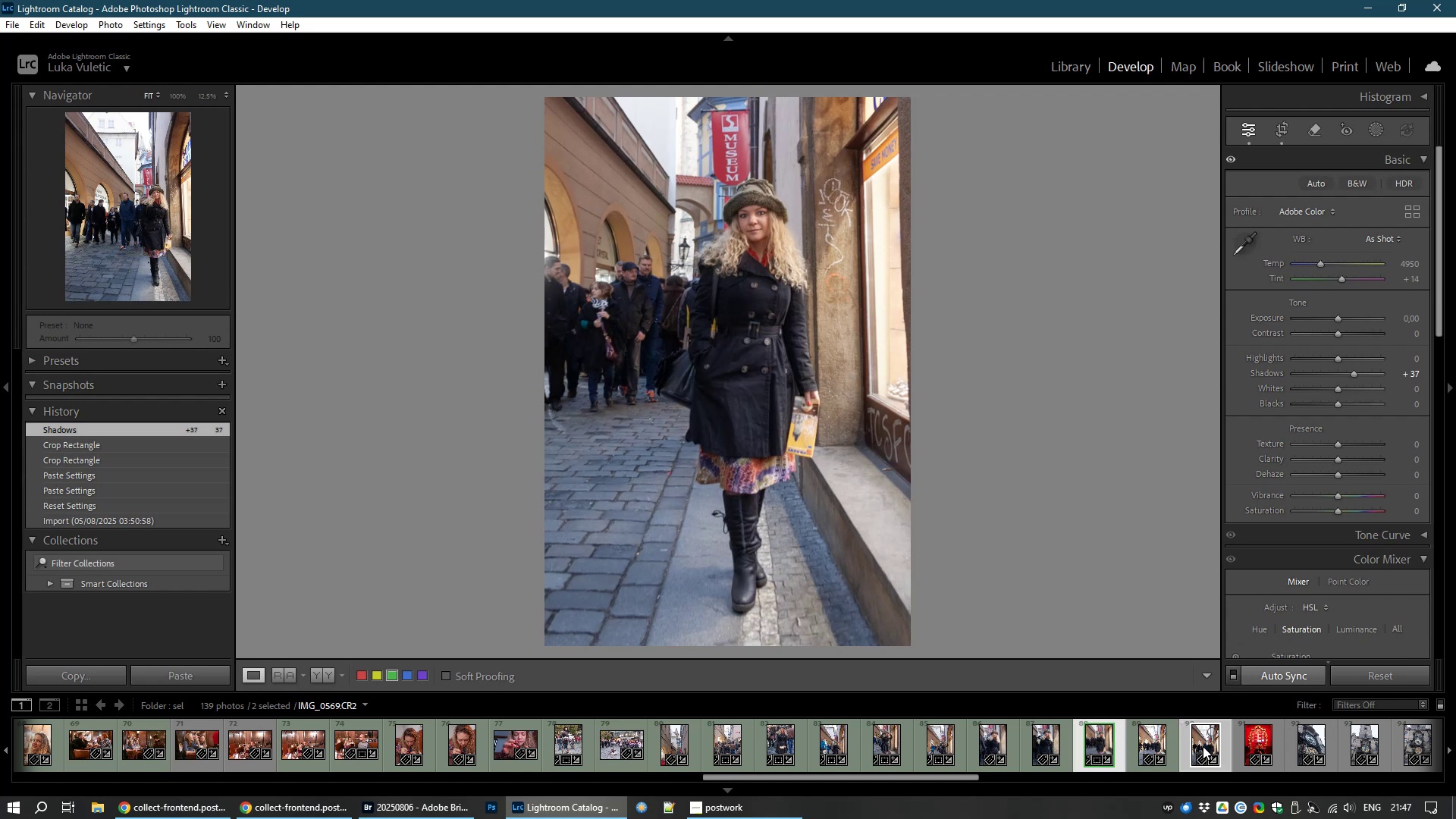 
hold_key(key=ControlLeft, duration=0.46)
 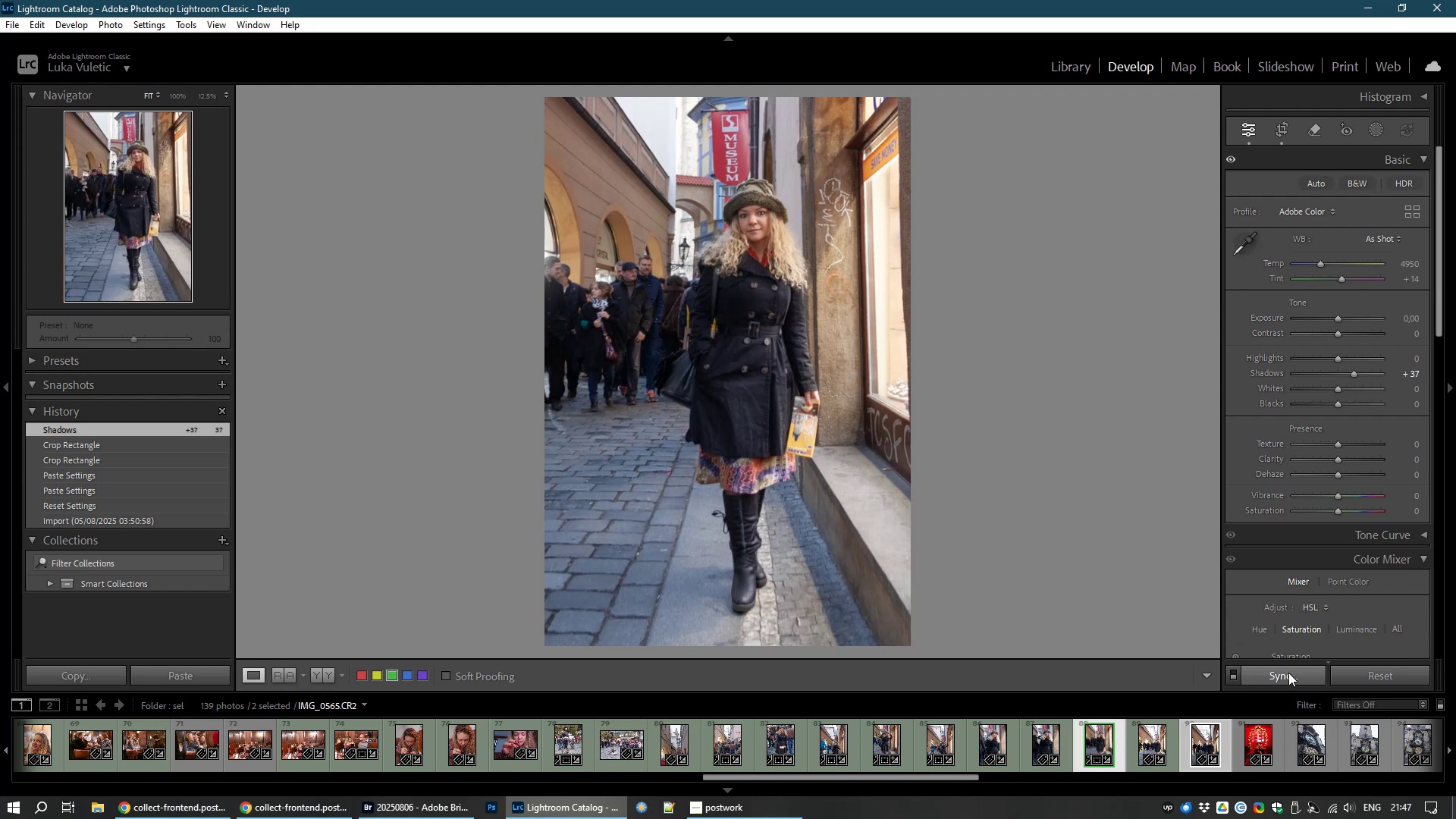 
left_click([1288, 673])
 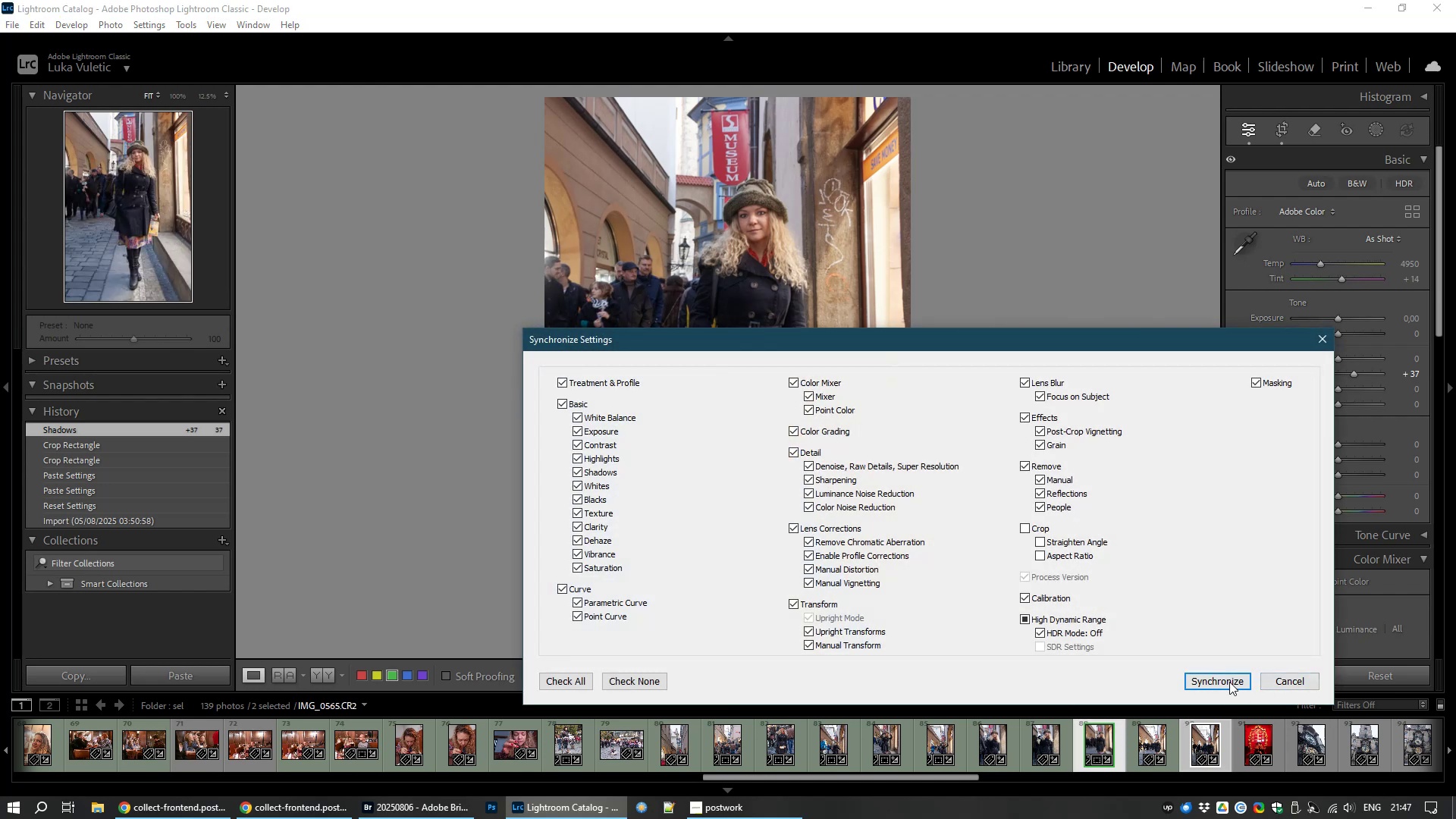 
left_click([1228, 681])
 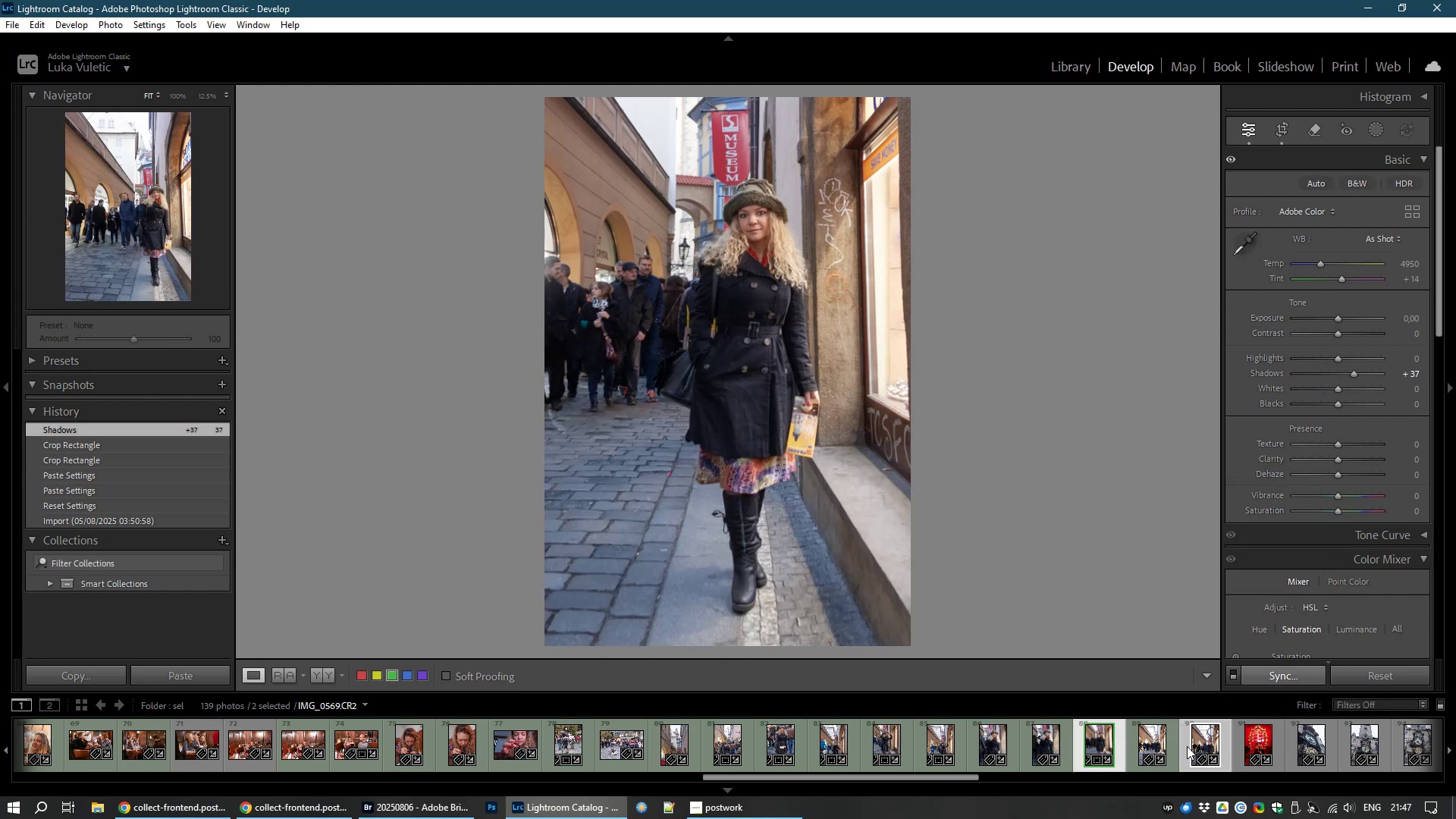 
left_click([1200, 752])
 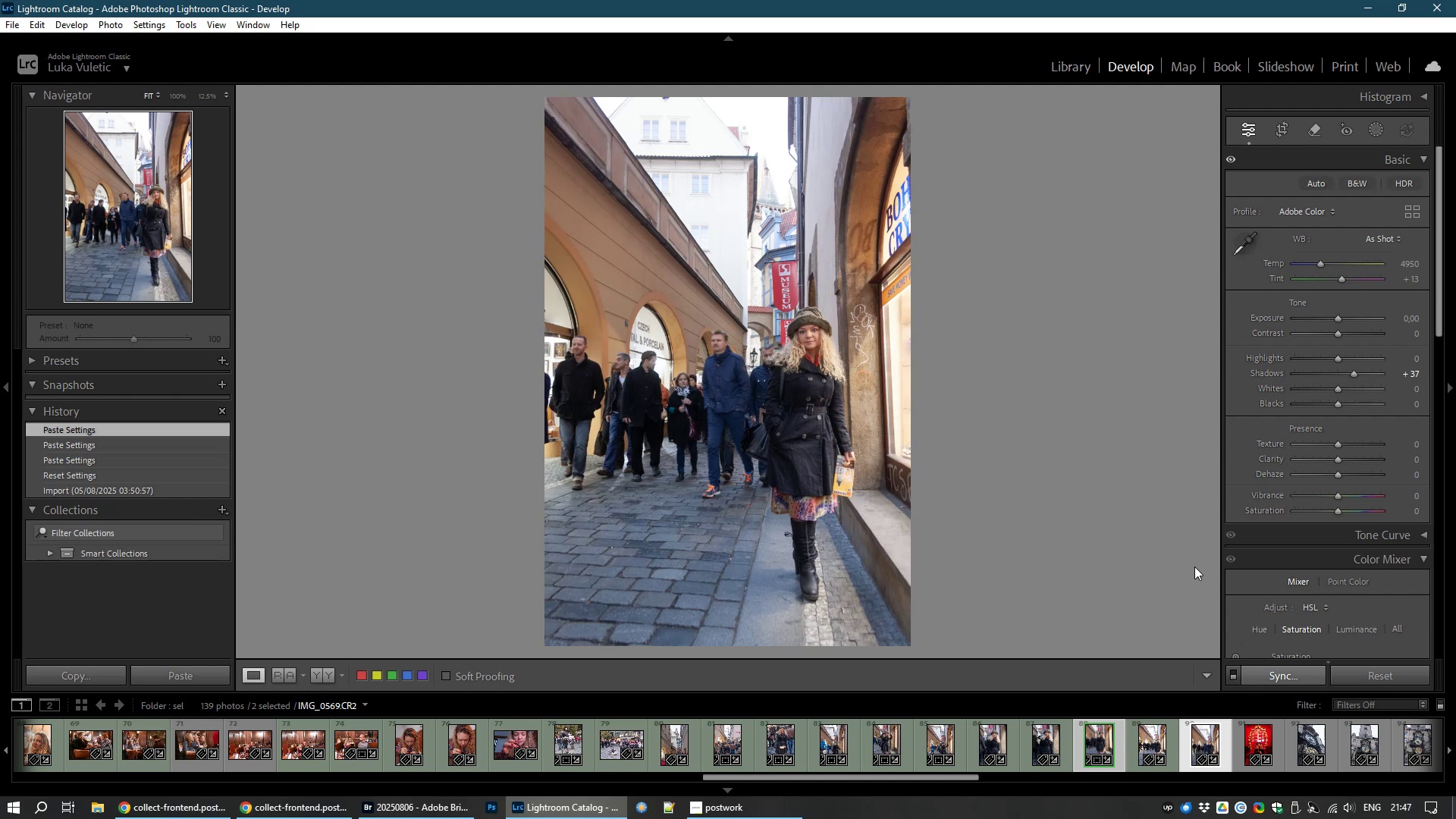 
wait(9.12)
 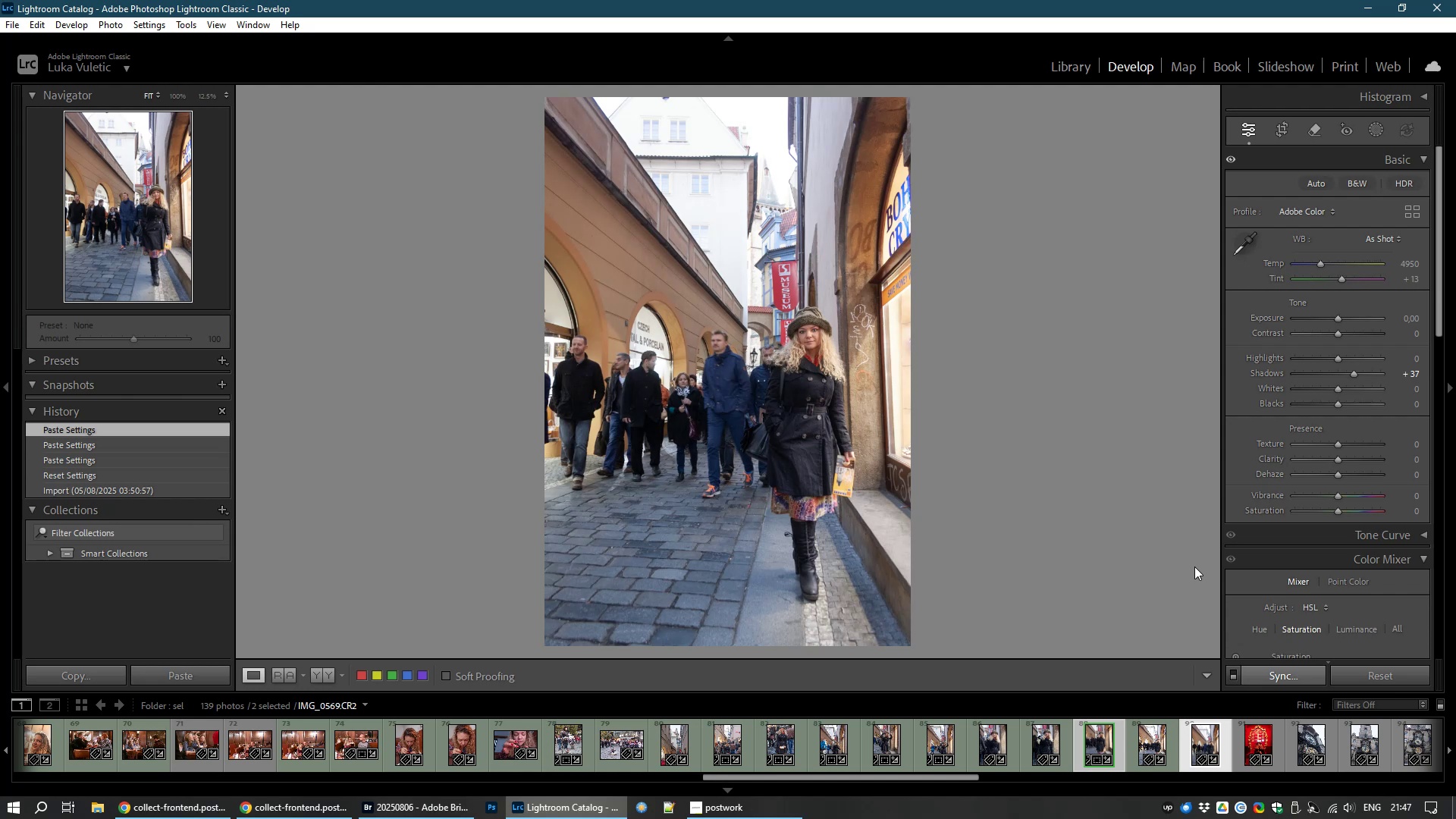 
left_click([1261, 740])
 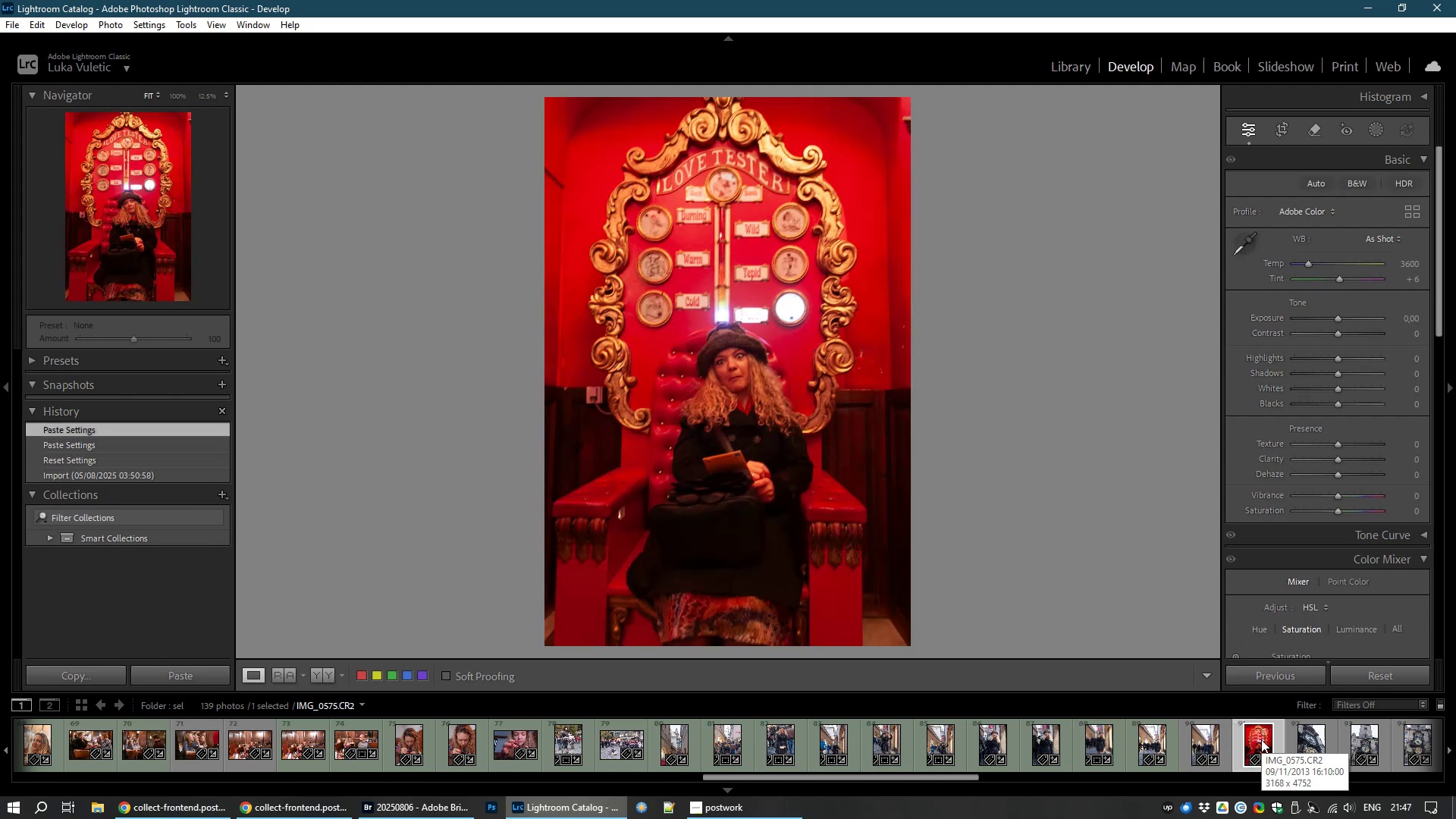 
left_click([1203, 741])
 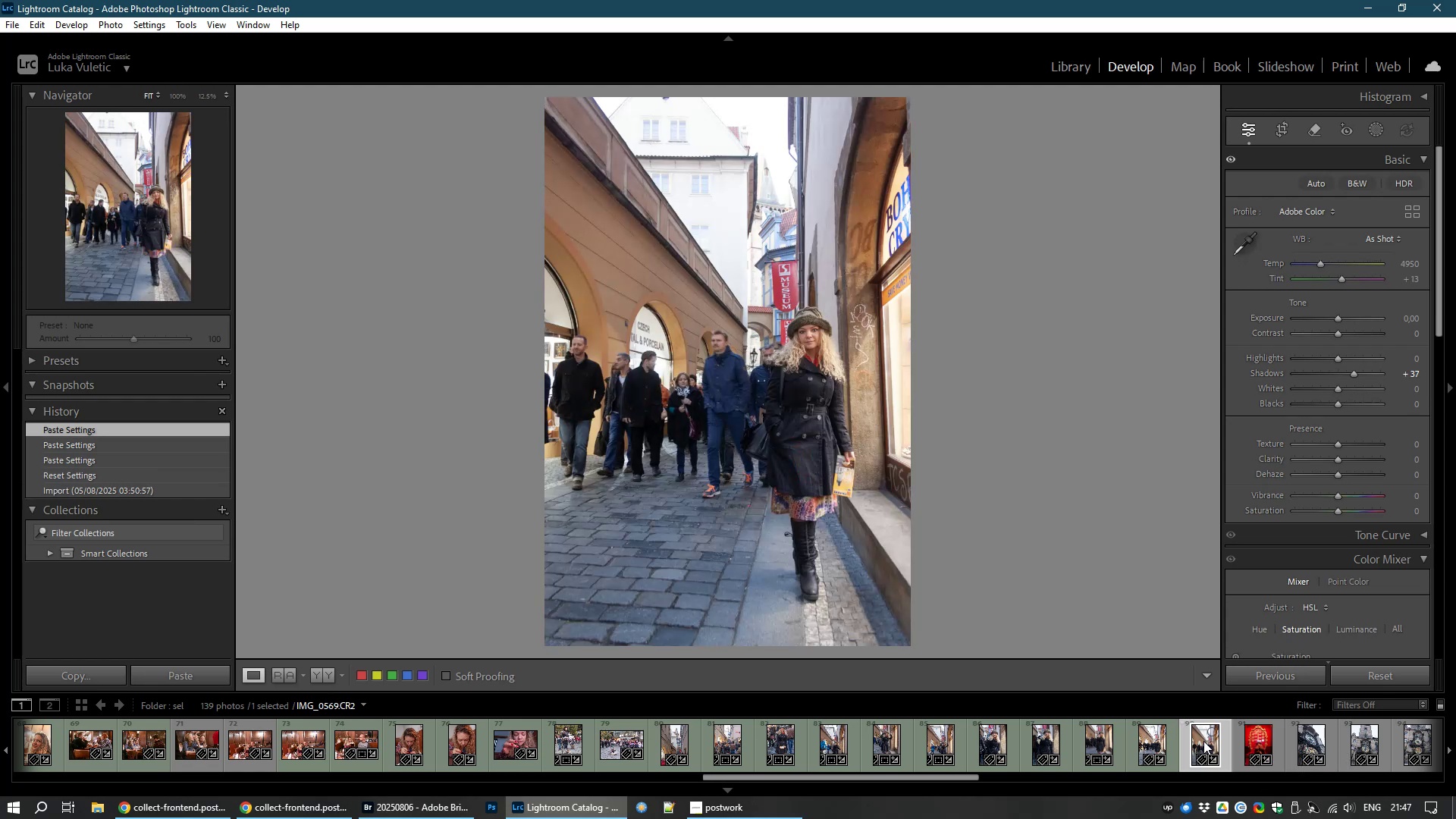 
key(8)
 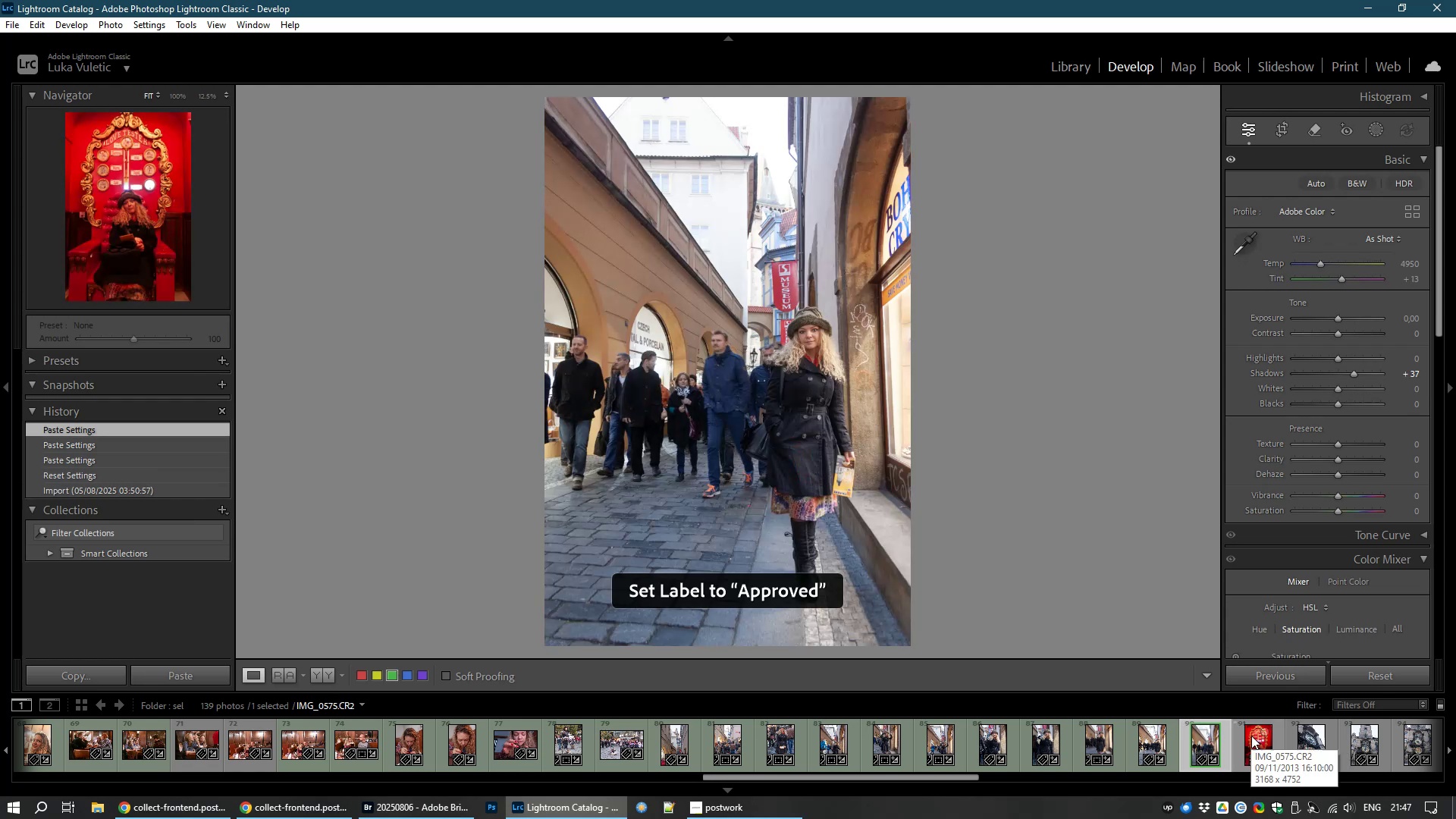 
left_click([1255, 740])
 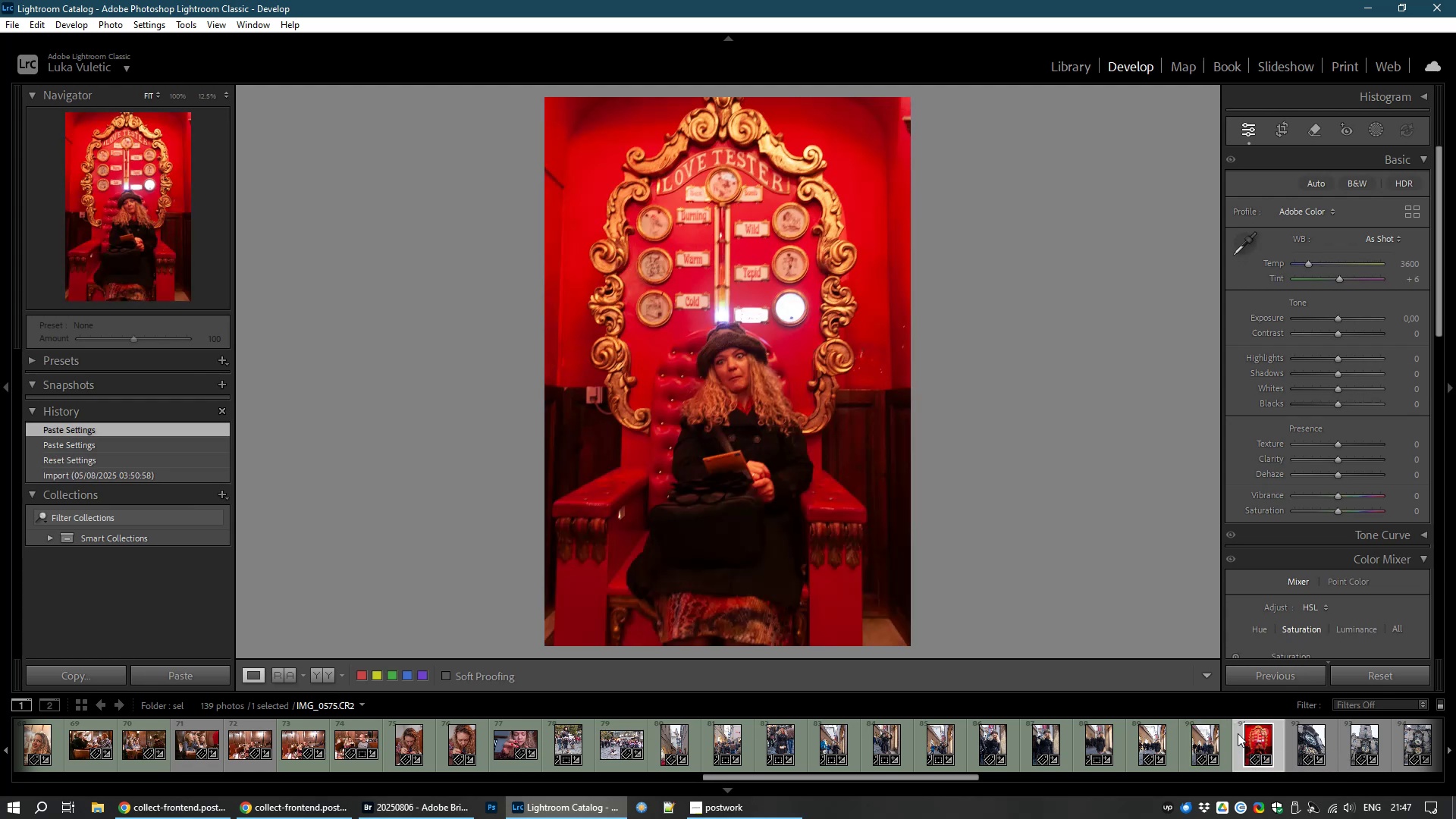 
key(8)
 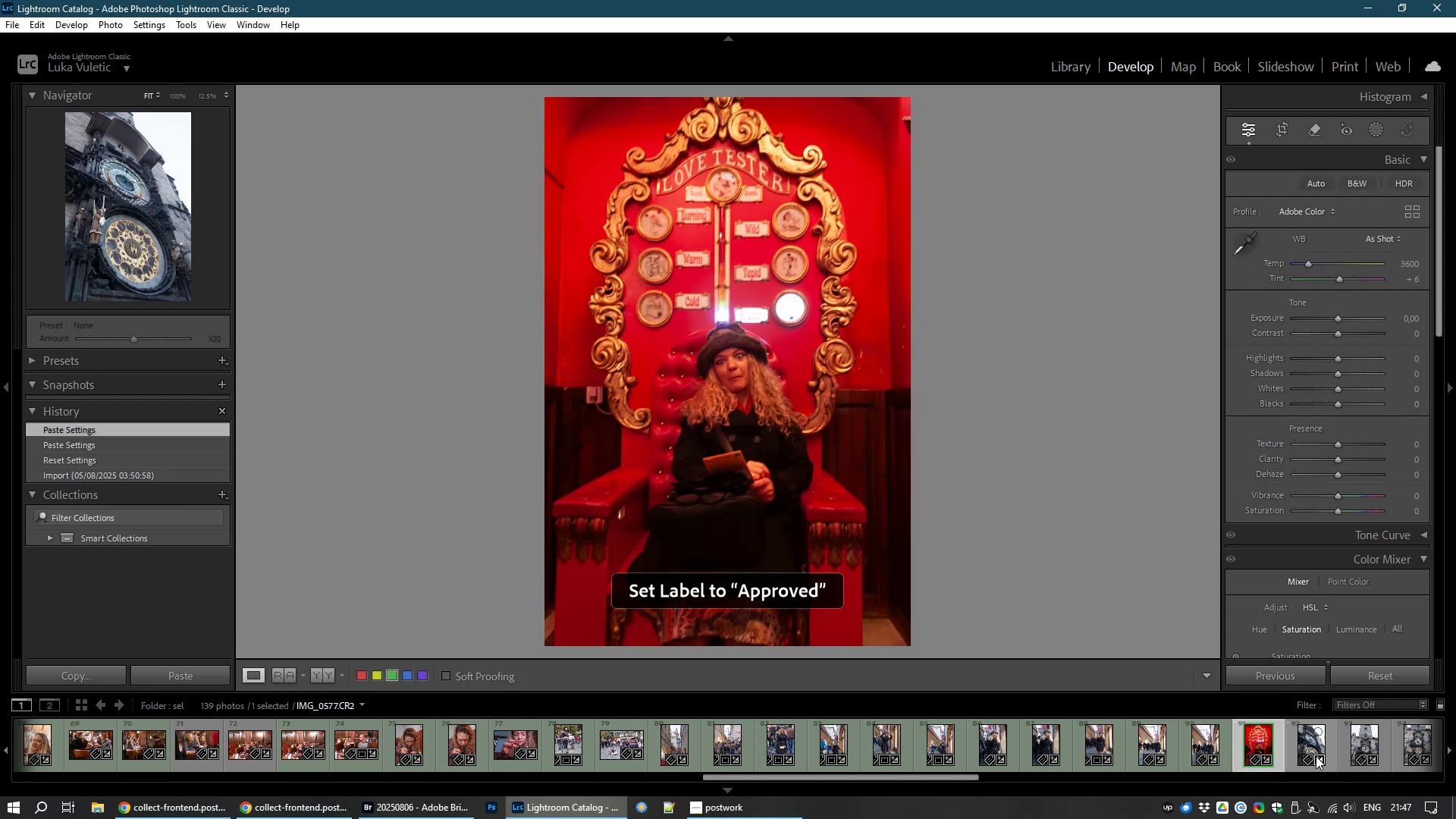 
left_click([1306, 745])
 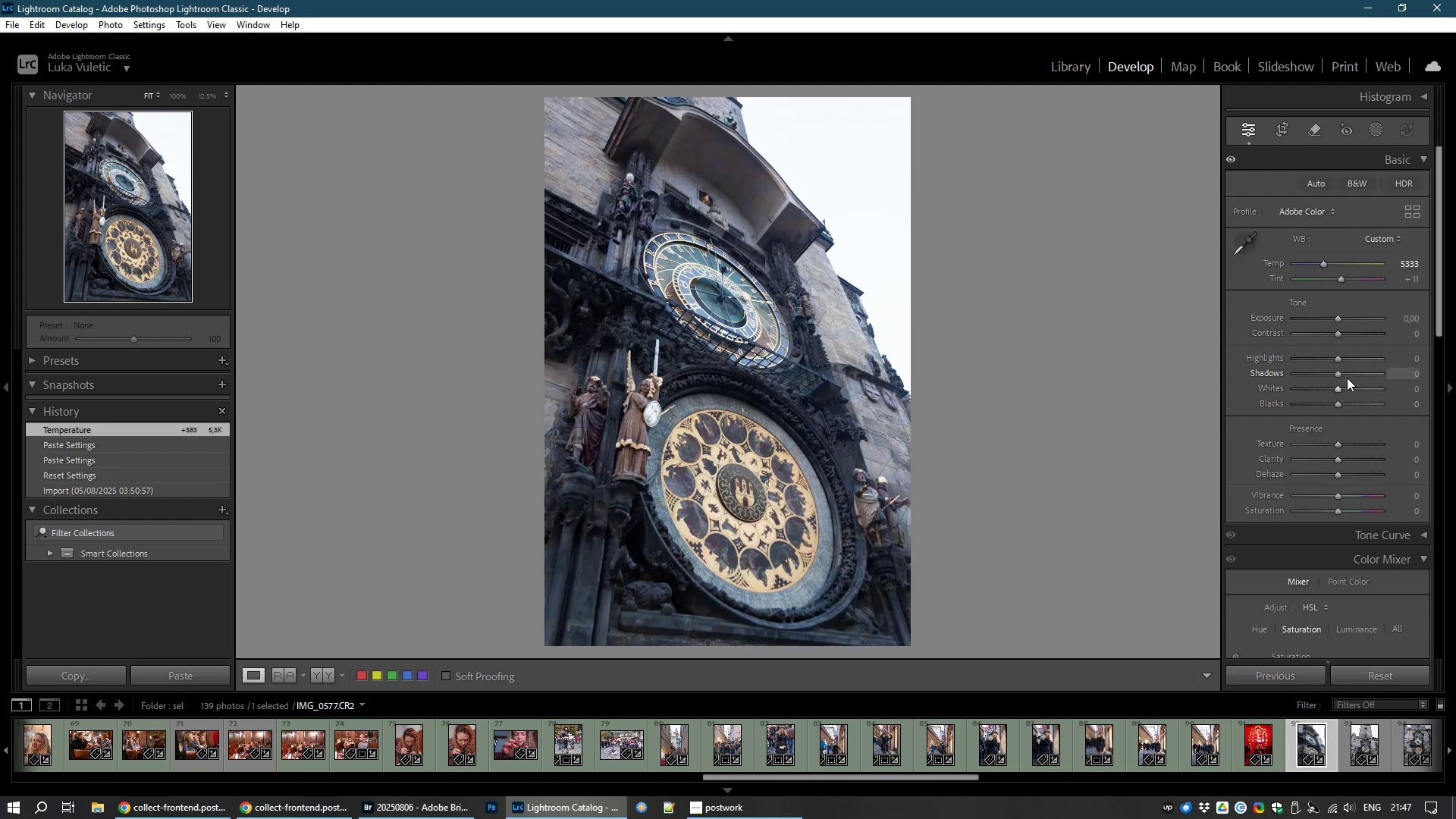 
wait(13.9)
 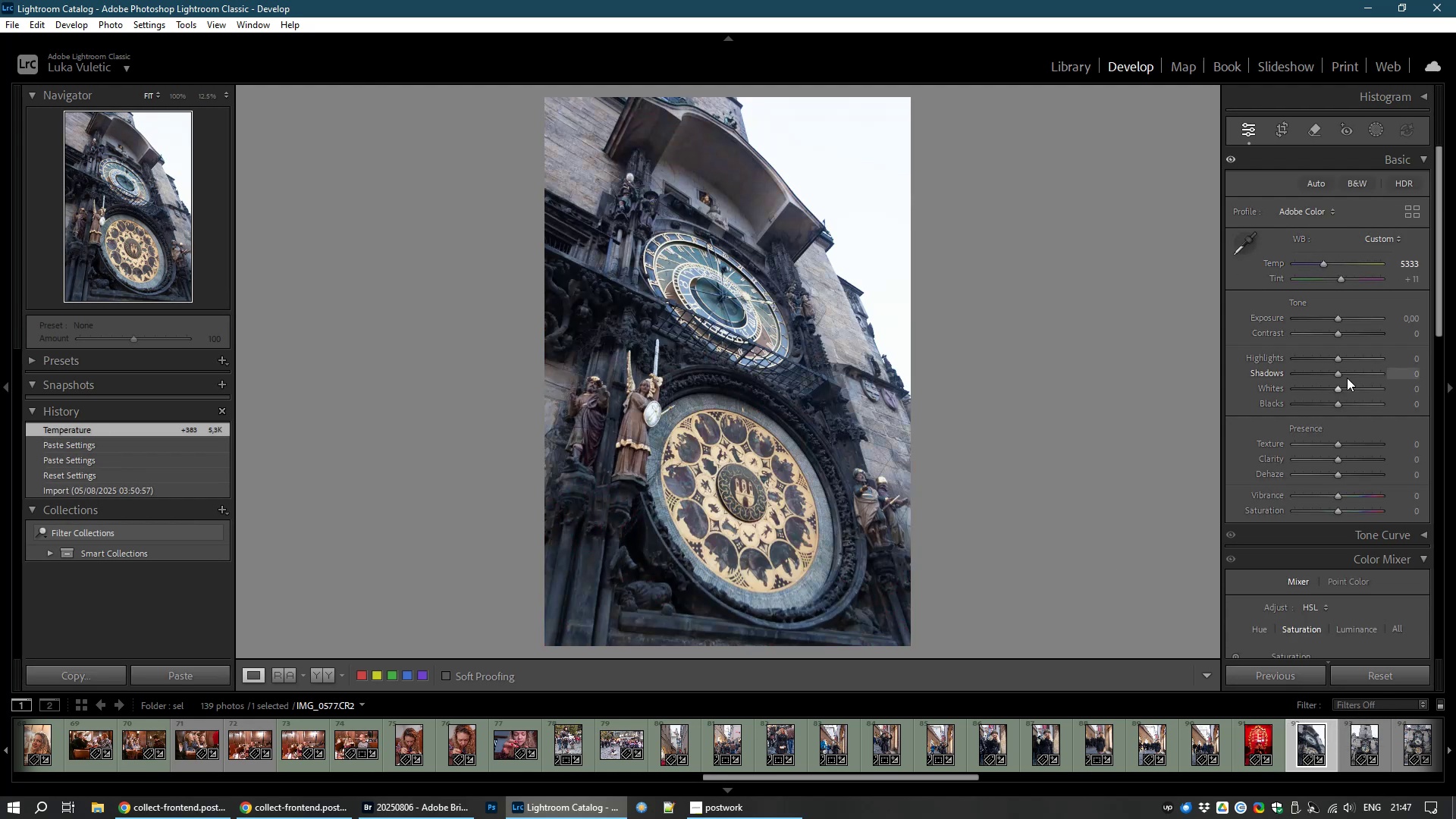 
key(8)
 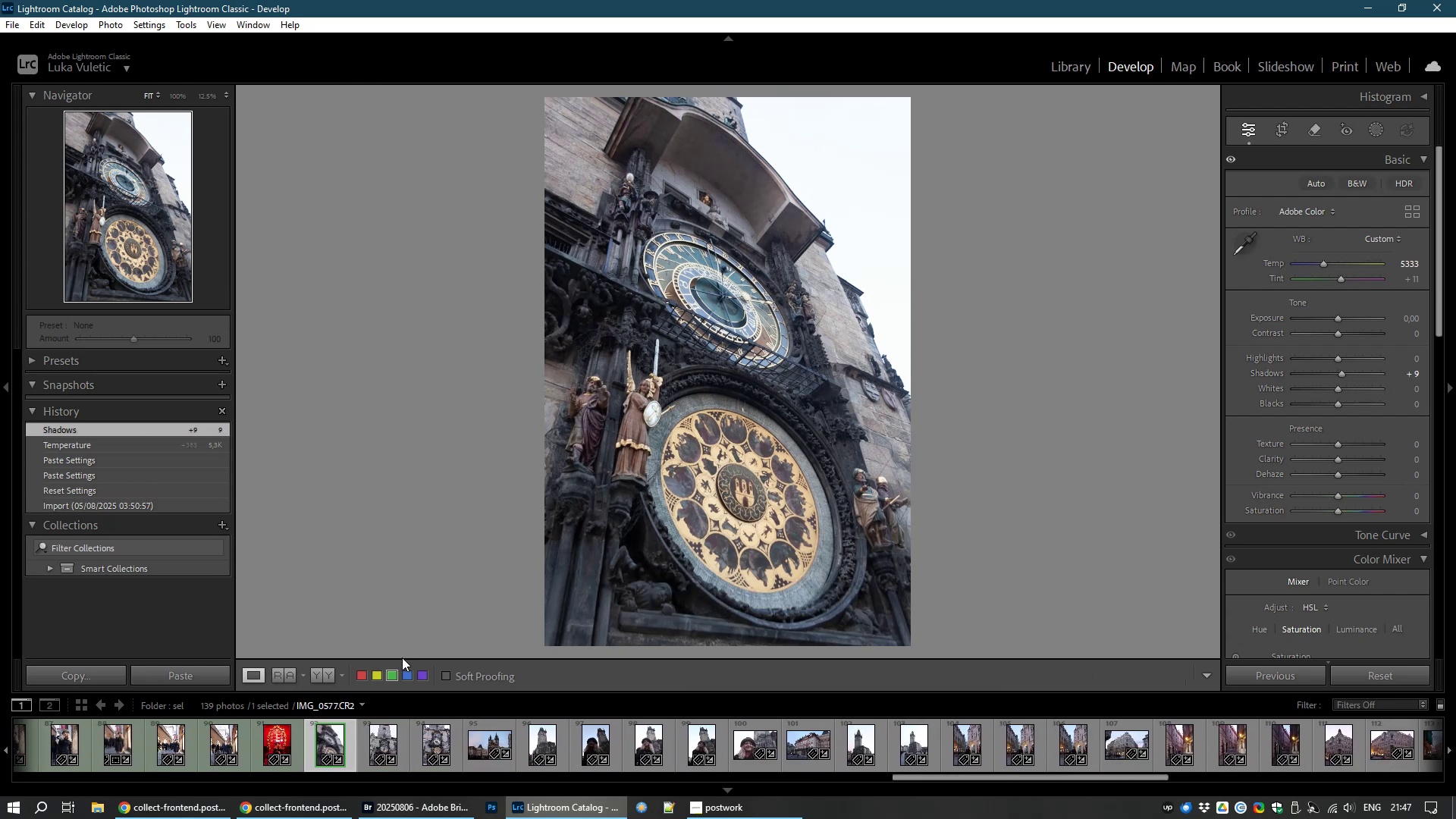 
wait(6.8)
 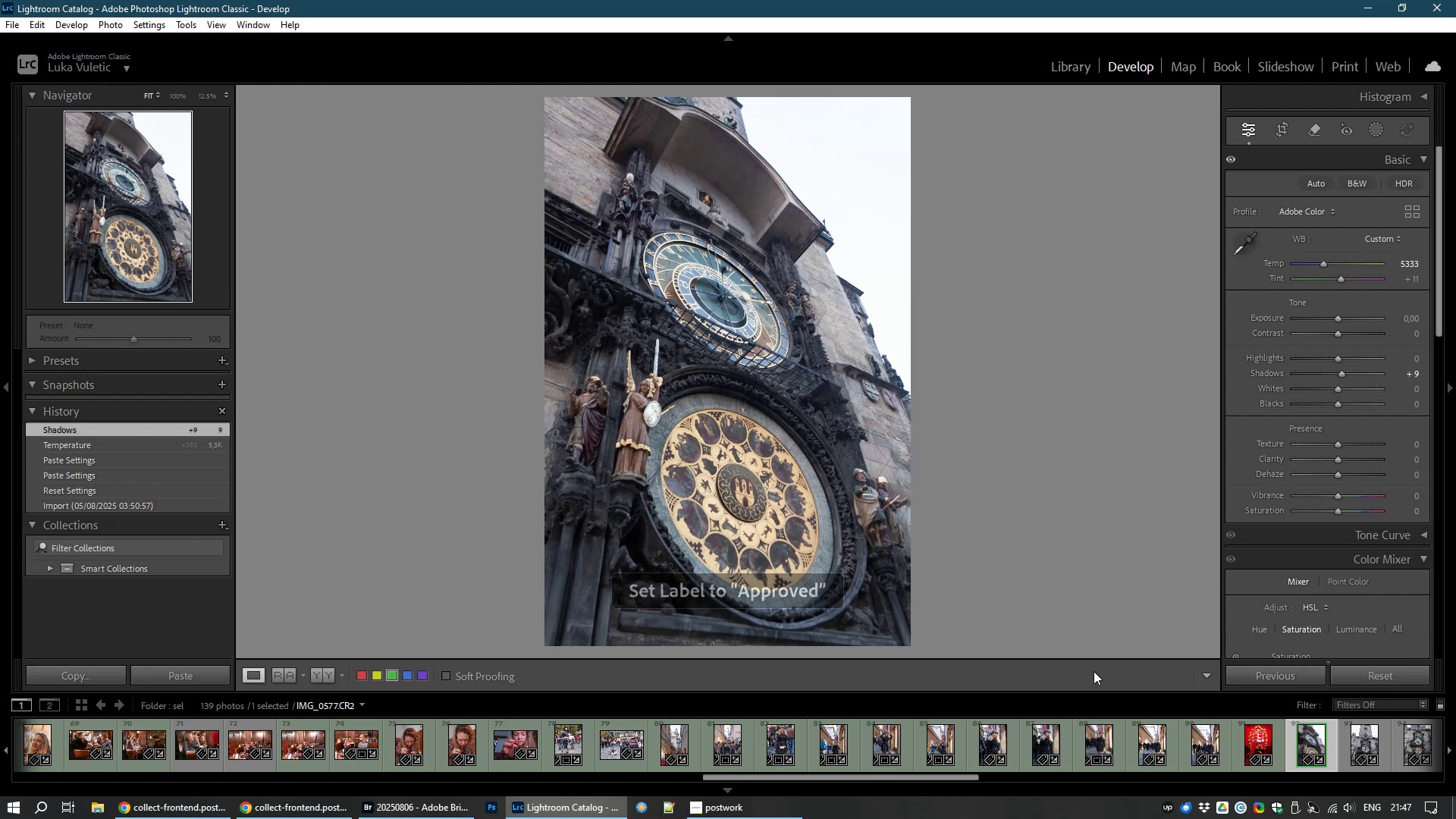 
left_click([382, 737])
 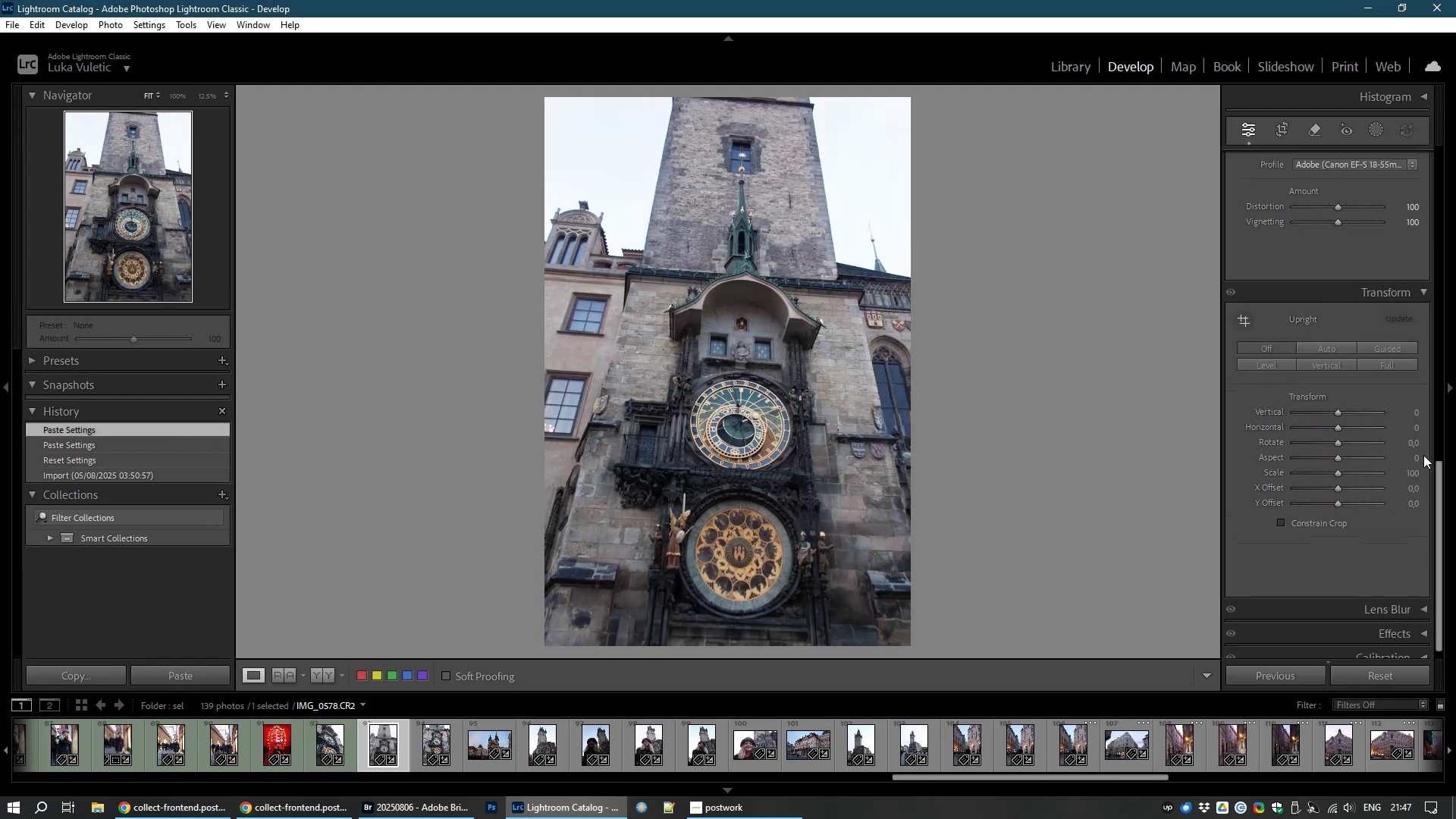 
wait(6.72)
 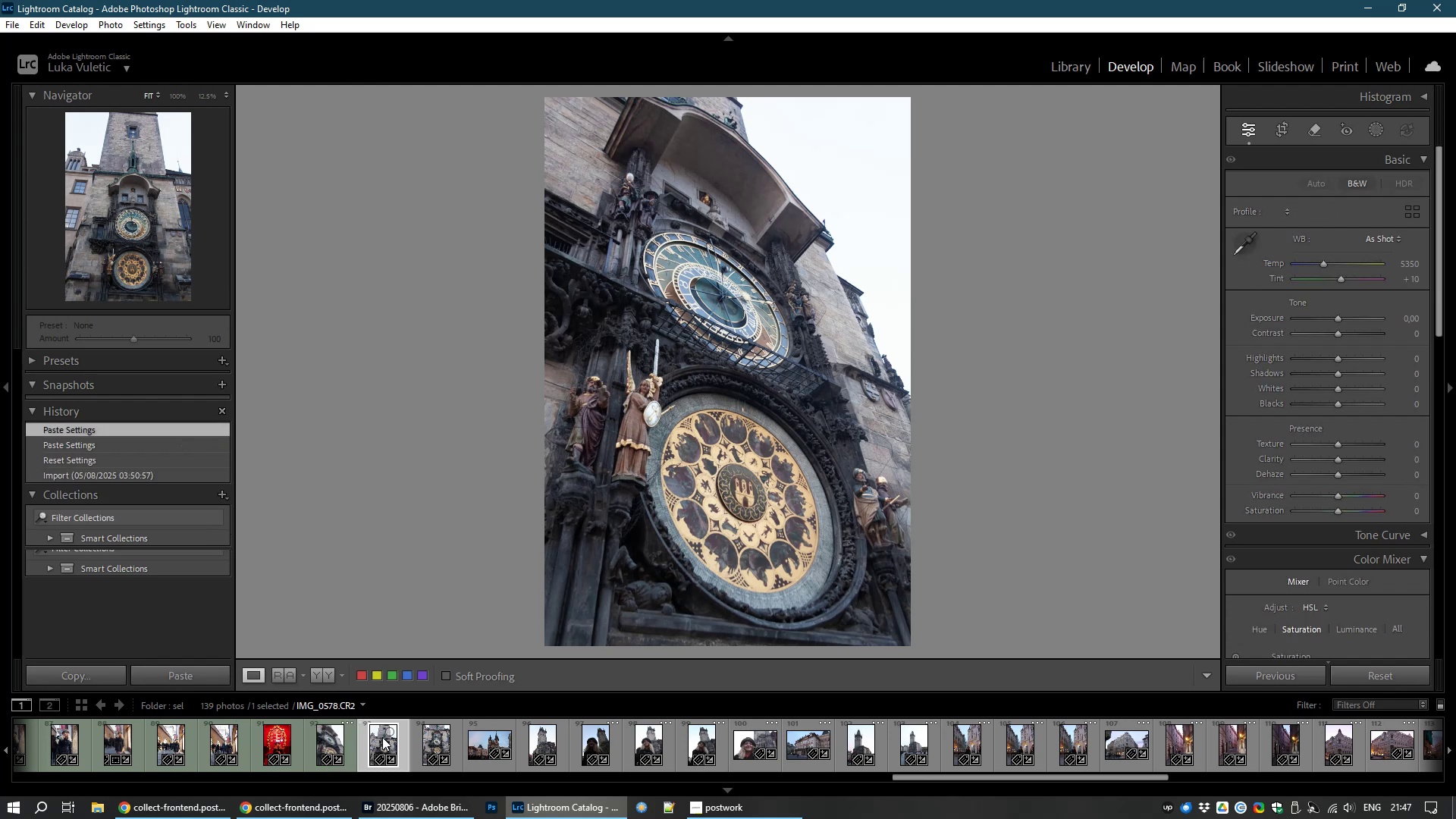 
left_click([1313, 362])
 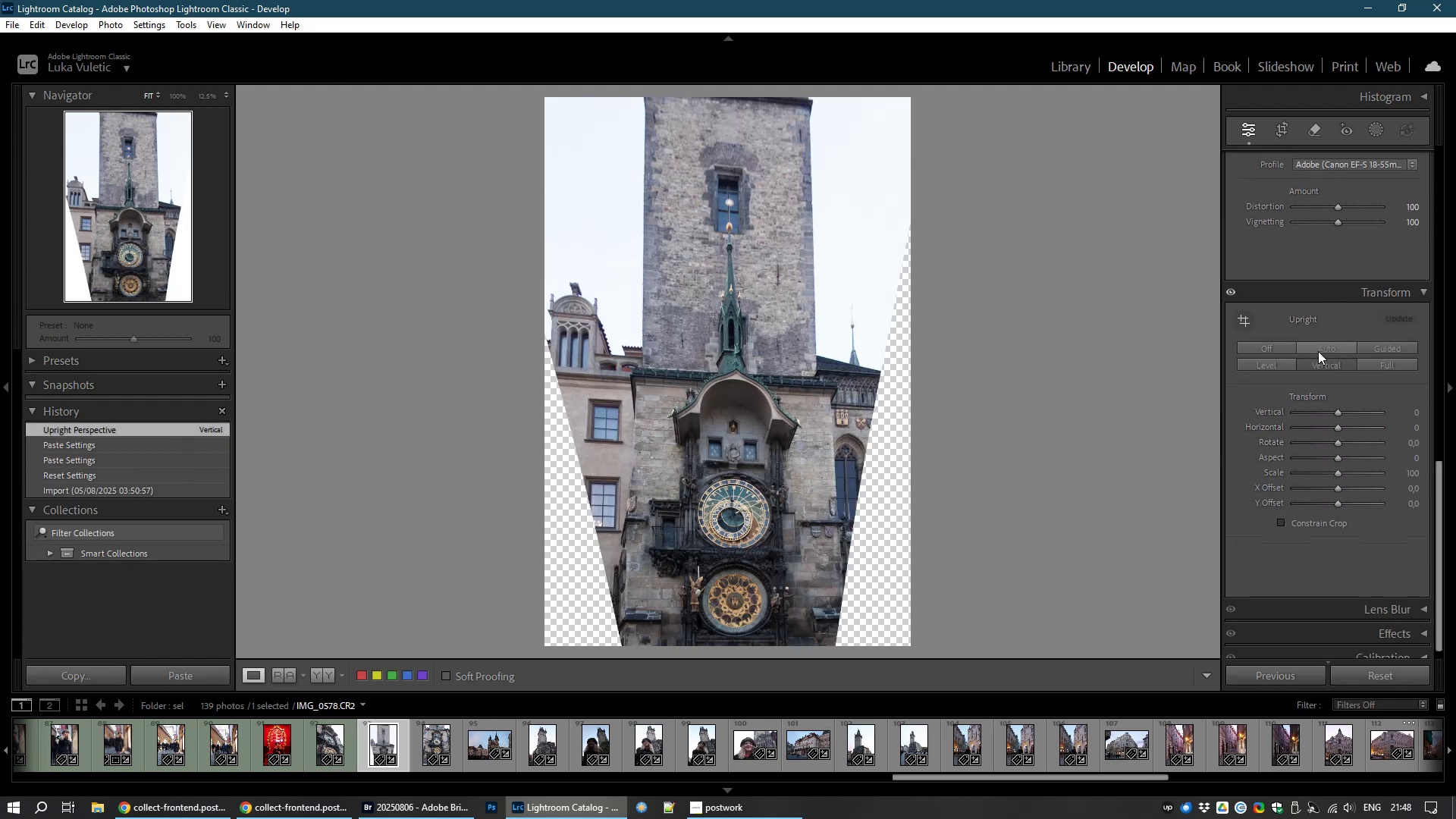 
left_click([1319, 348])
 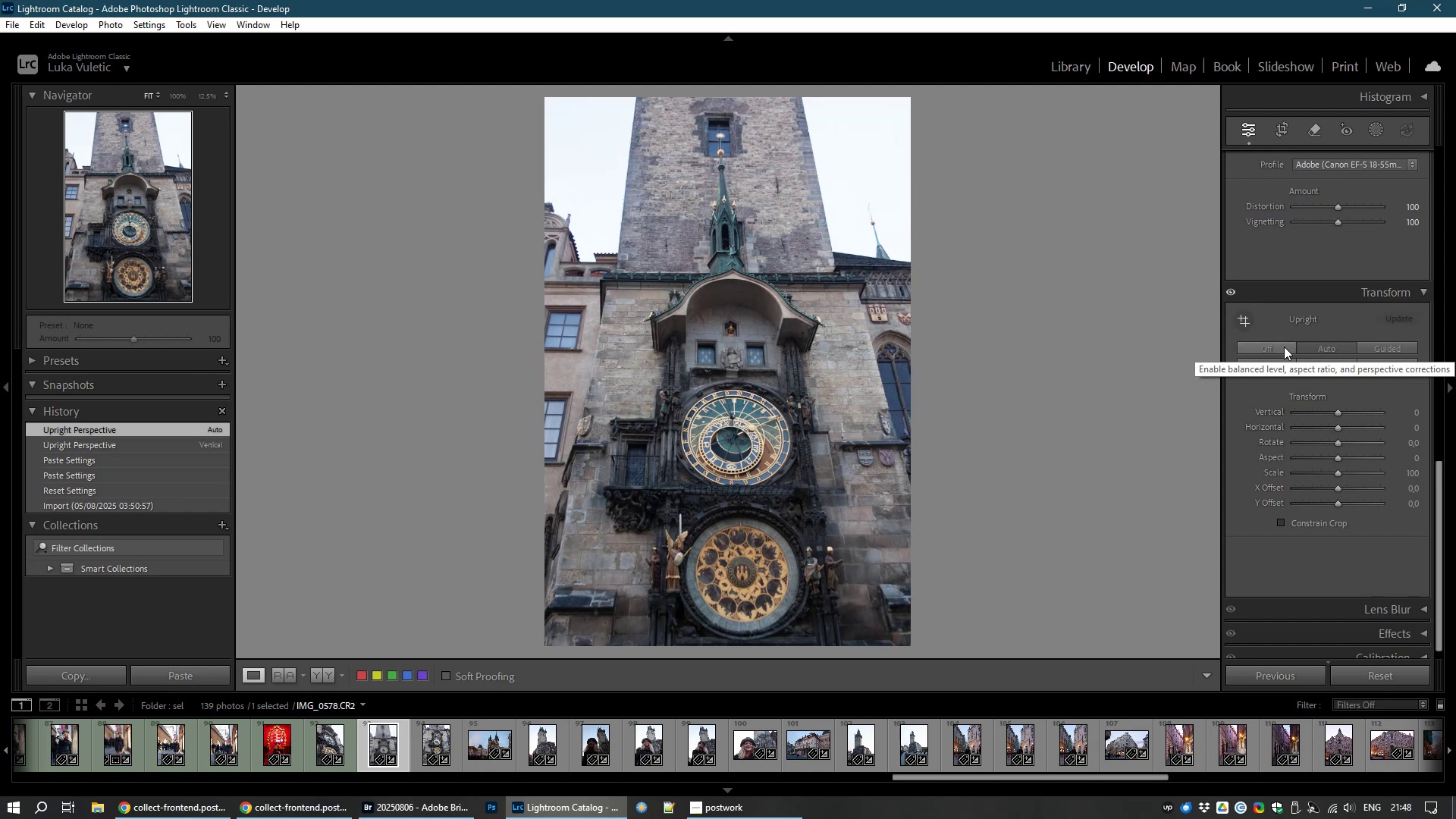 
left_click([1264, 342])
 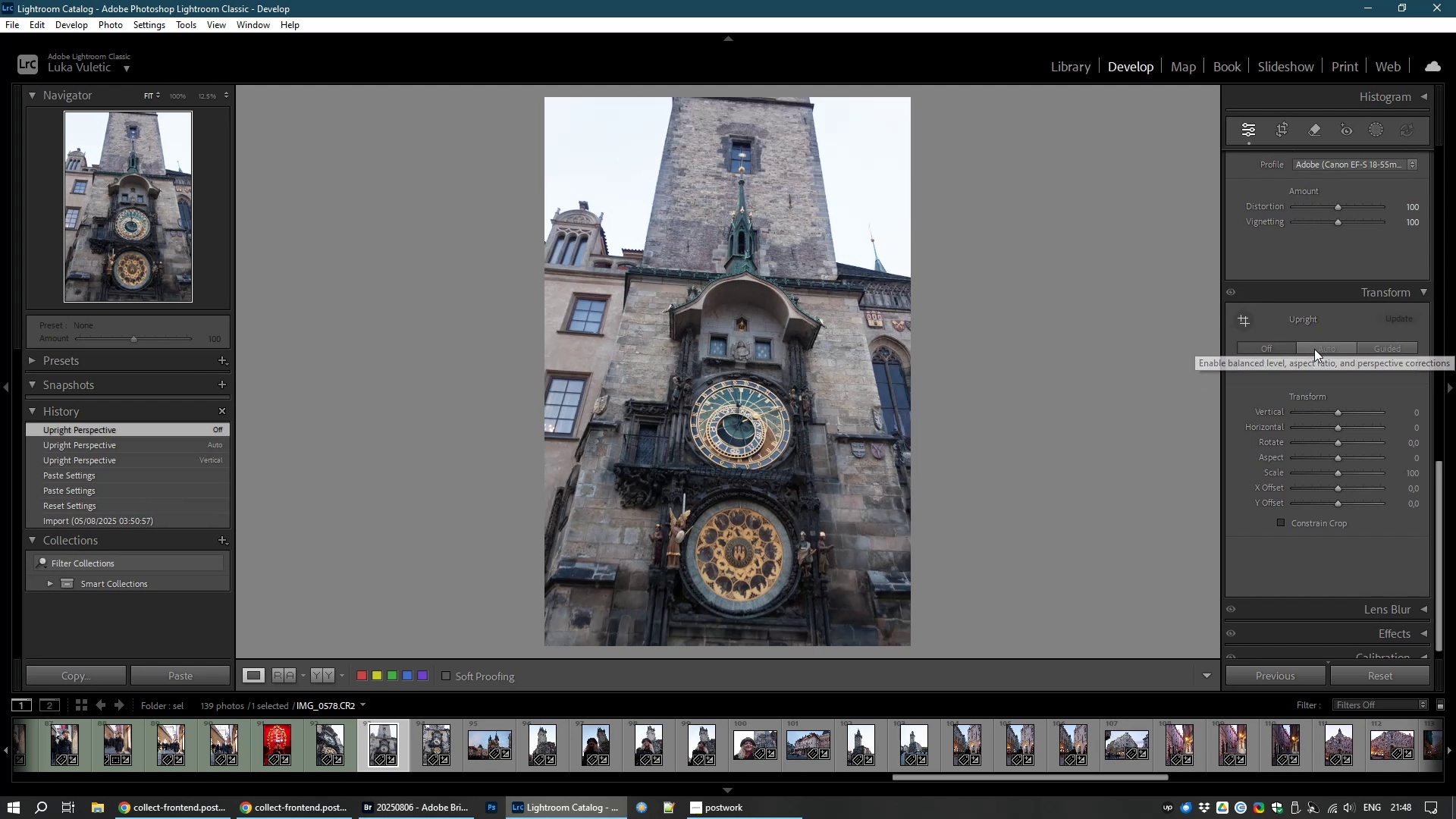 
left_click([1314, 349])
 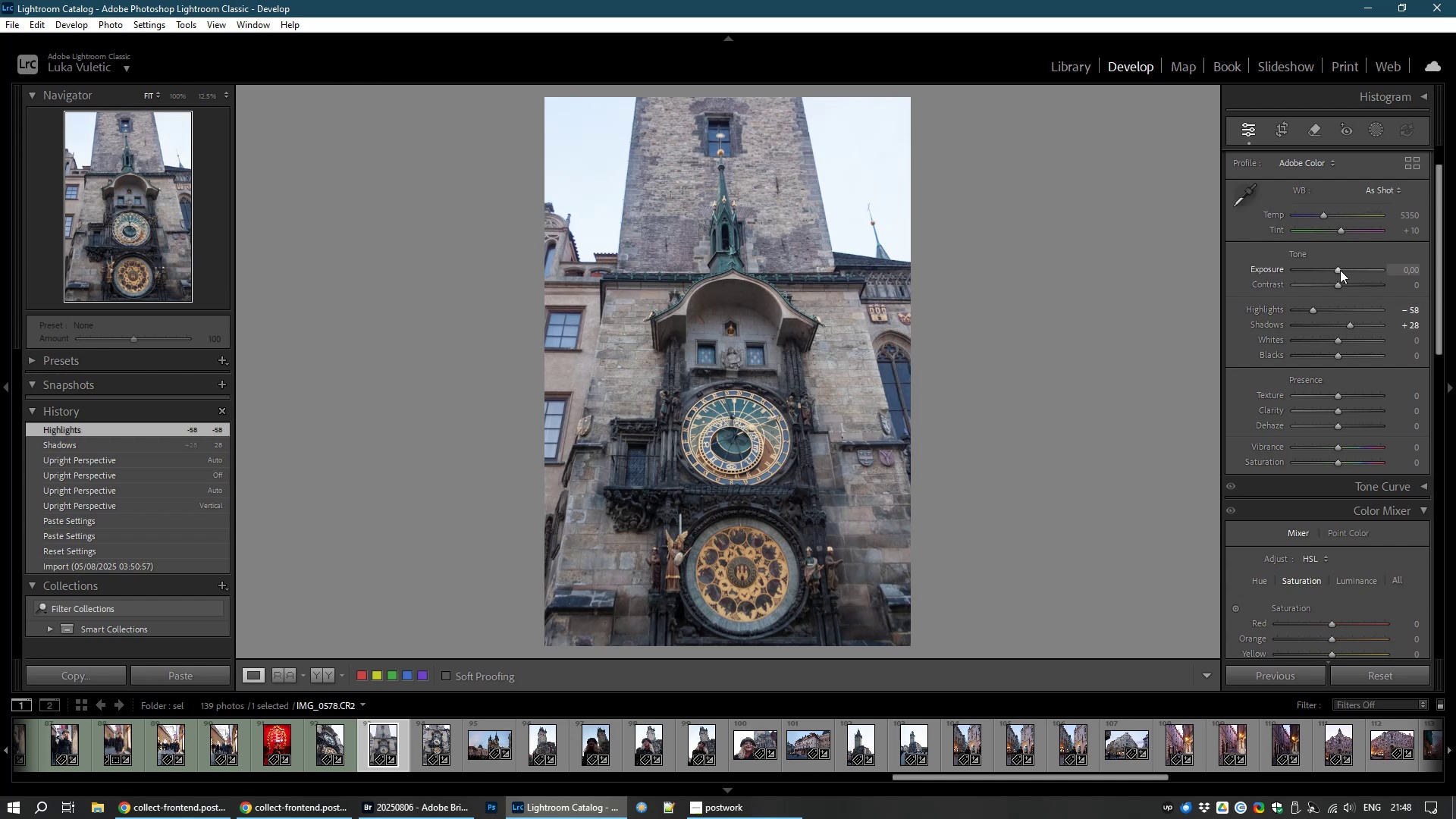 
wait(26.39)
 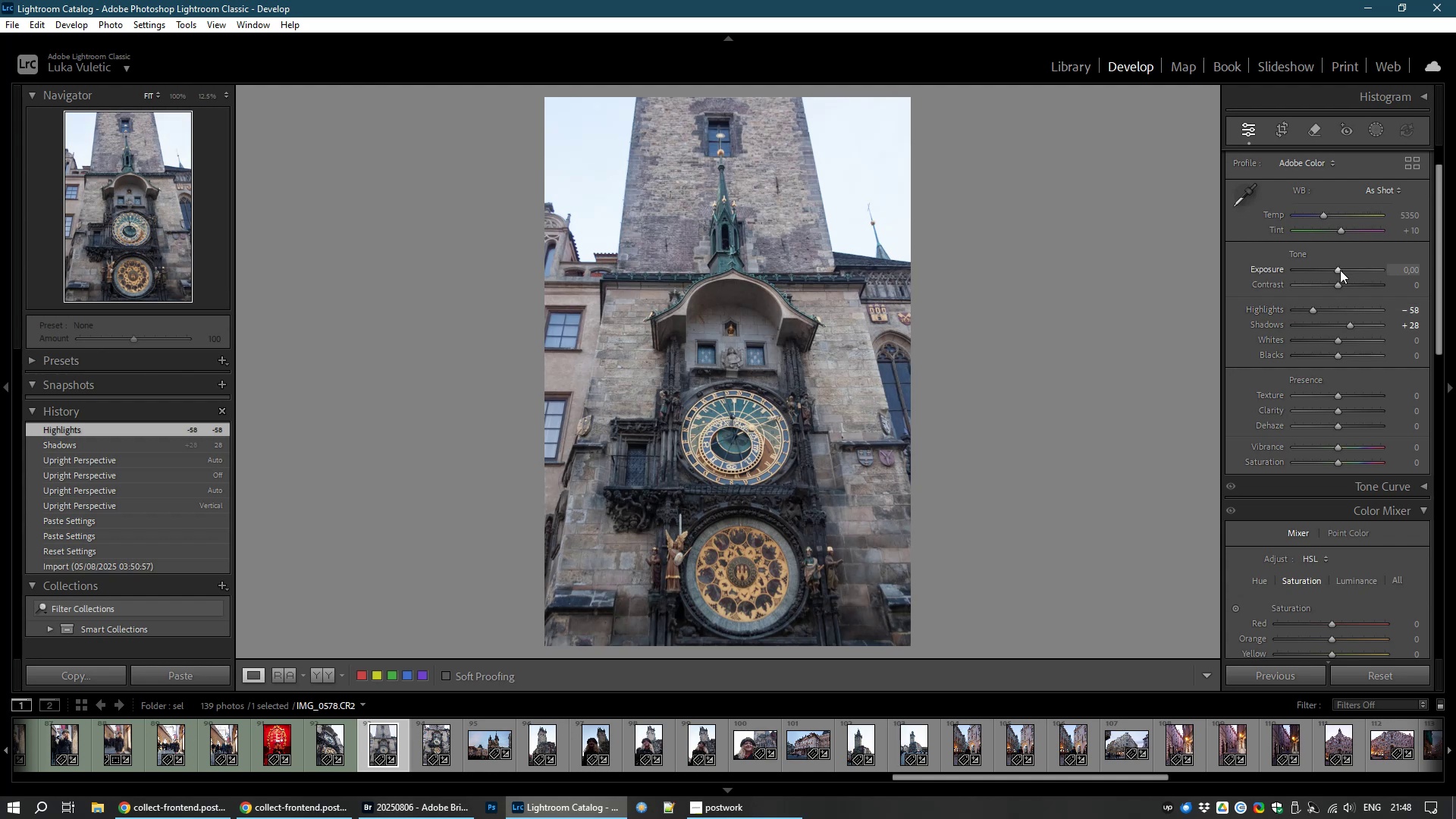 
key(8)
 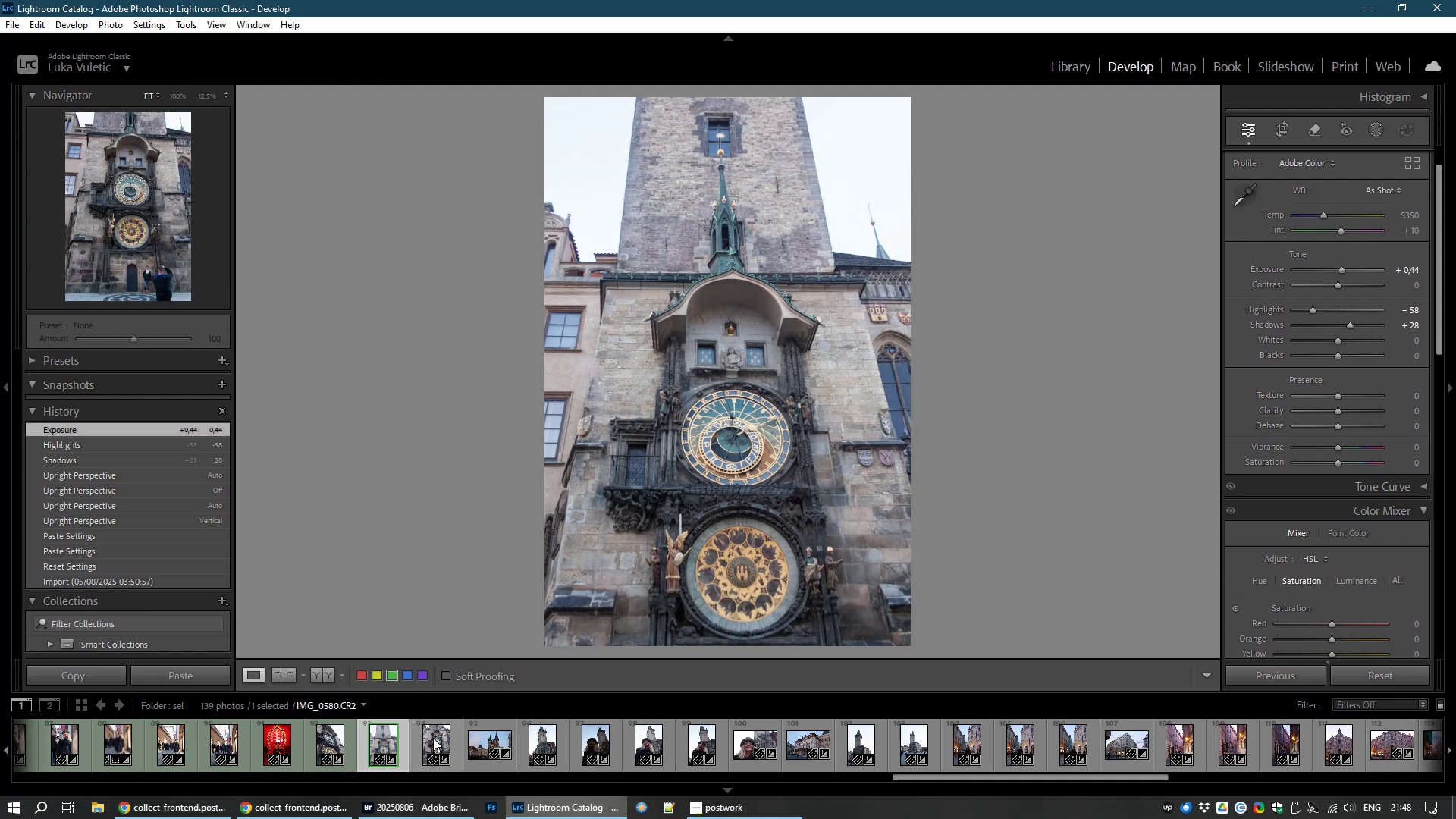 
hold_key(key=ControlLeft, duration=0.58)
left_click([433, 738])
 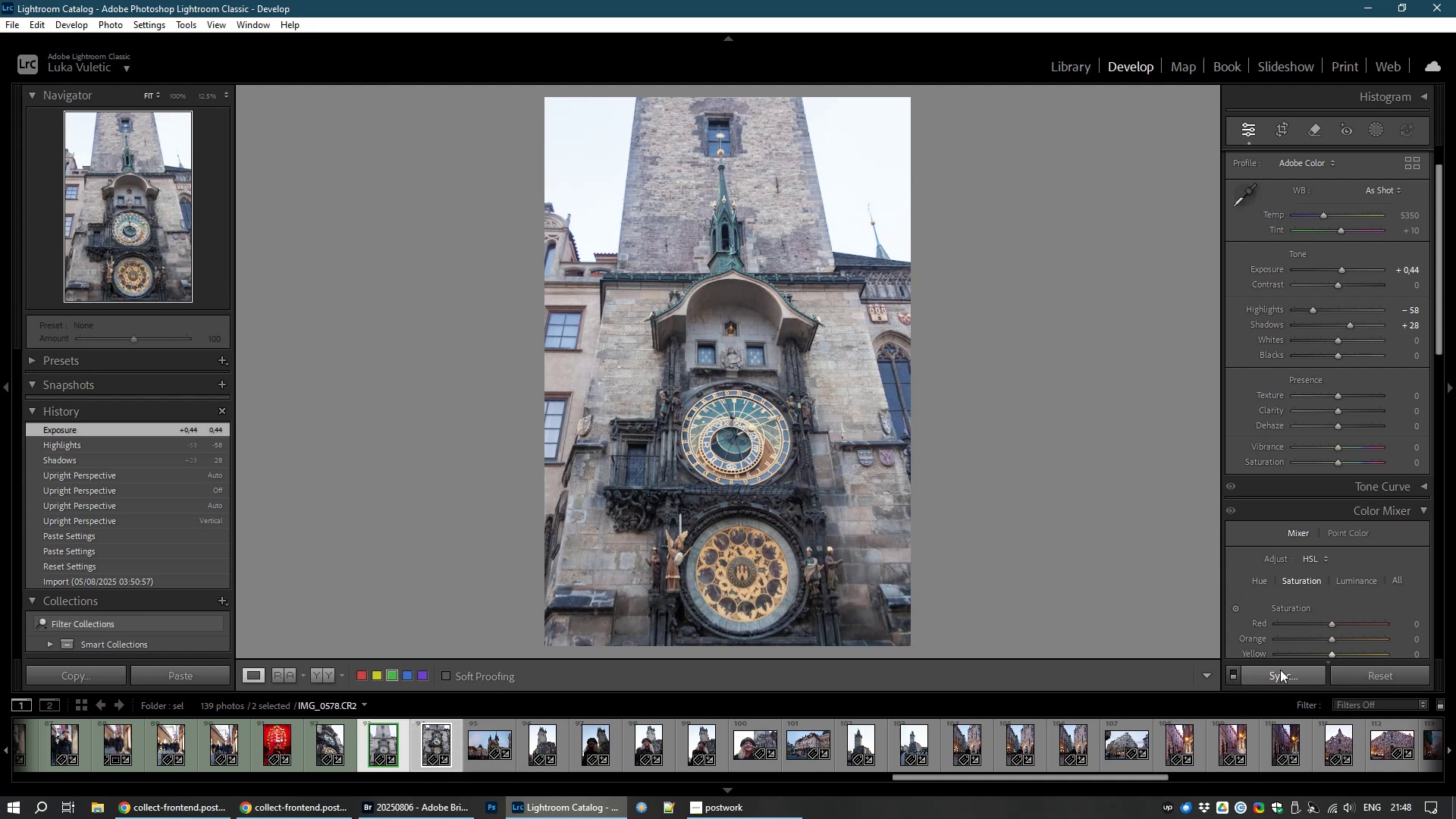 
left_click([1279, 676])
 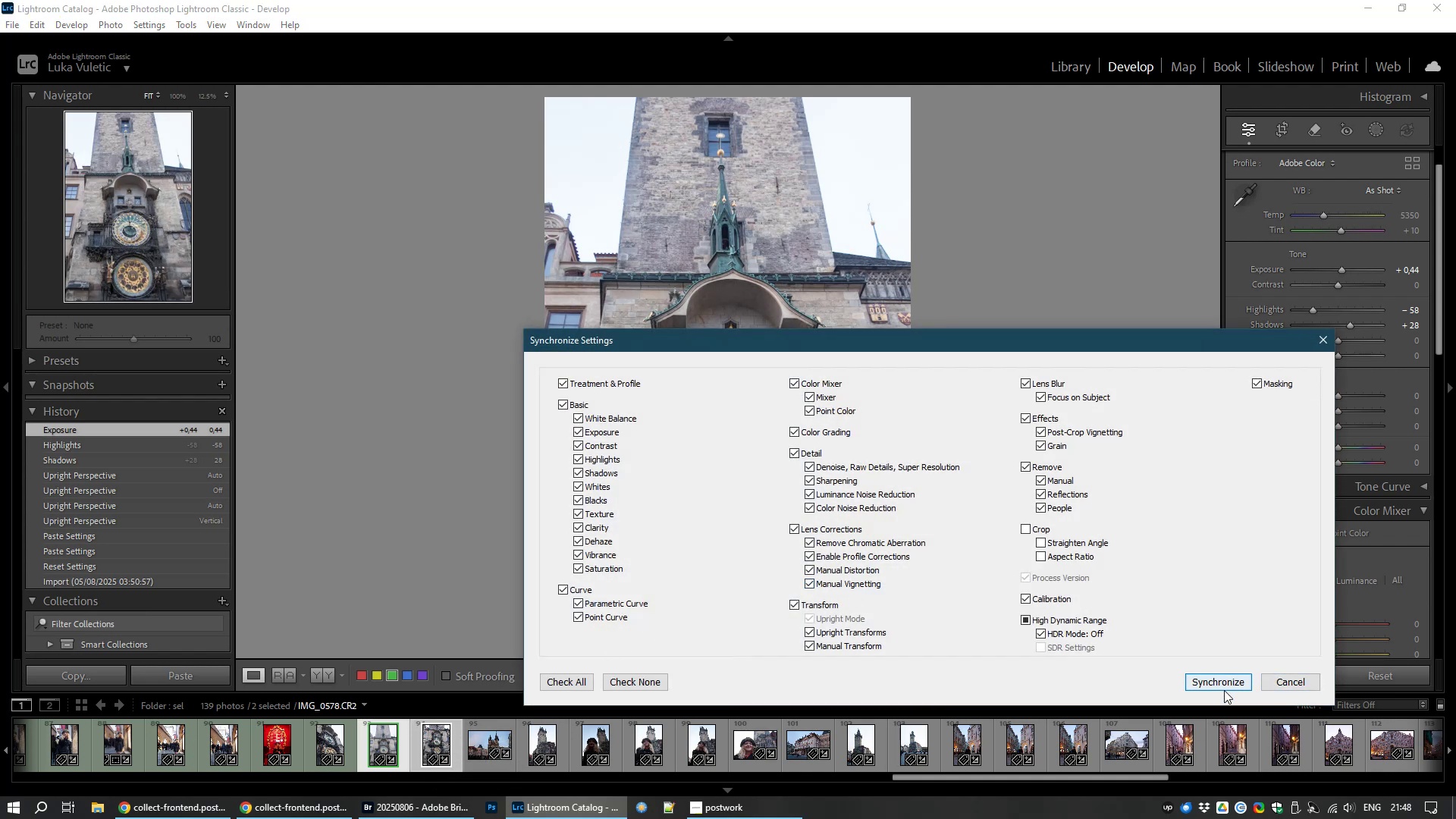 
left_click([1222, 677])
 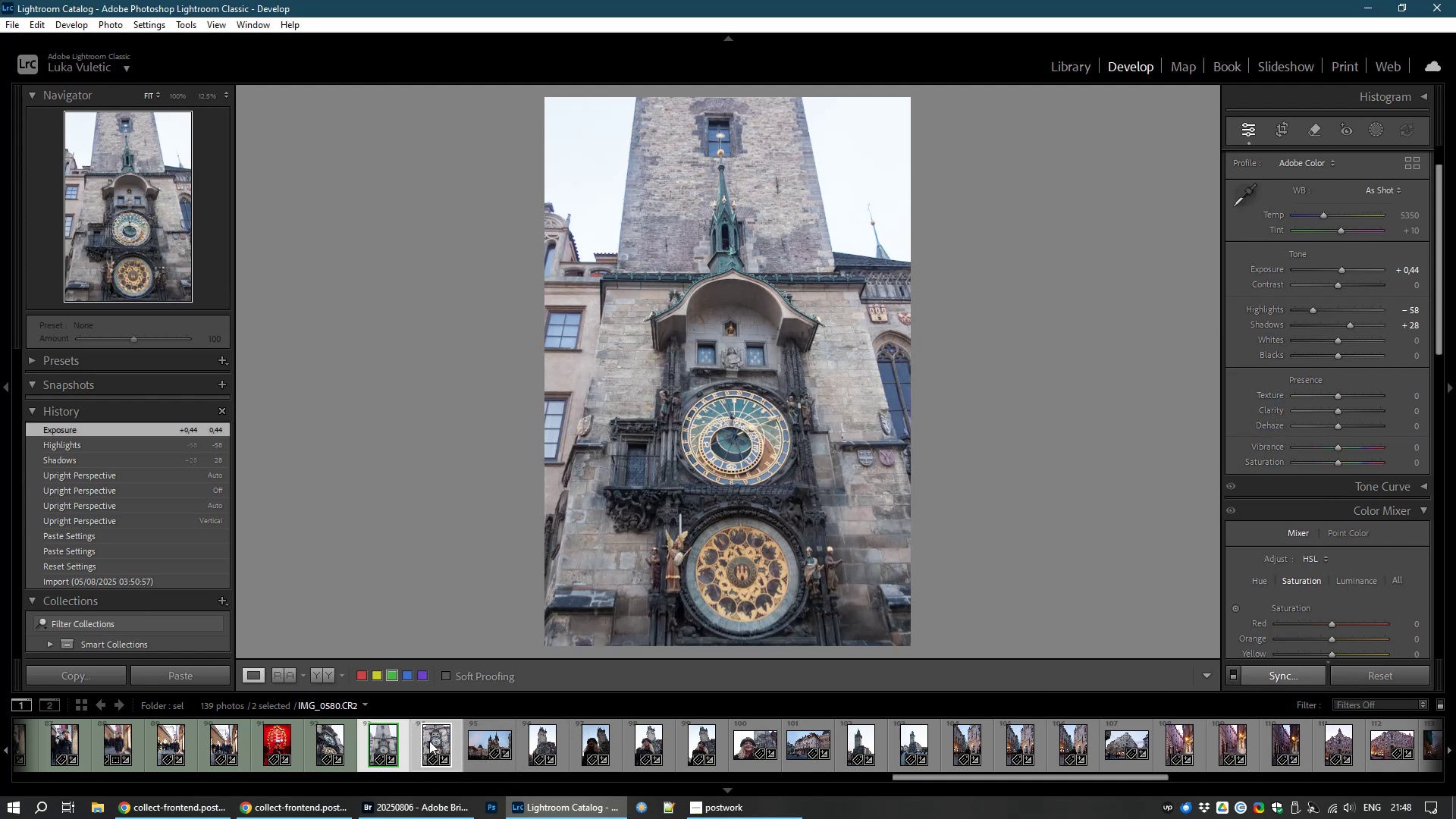 
left_click([429, 742])
 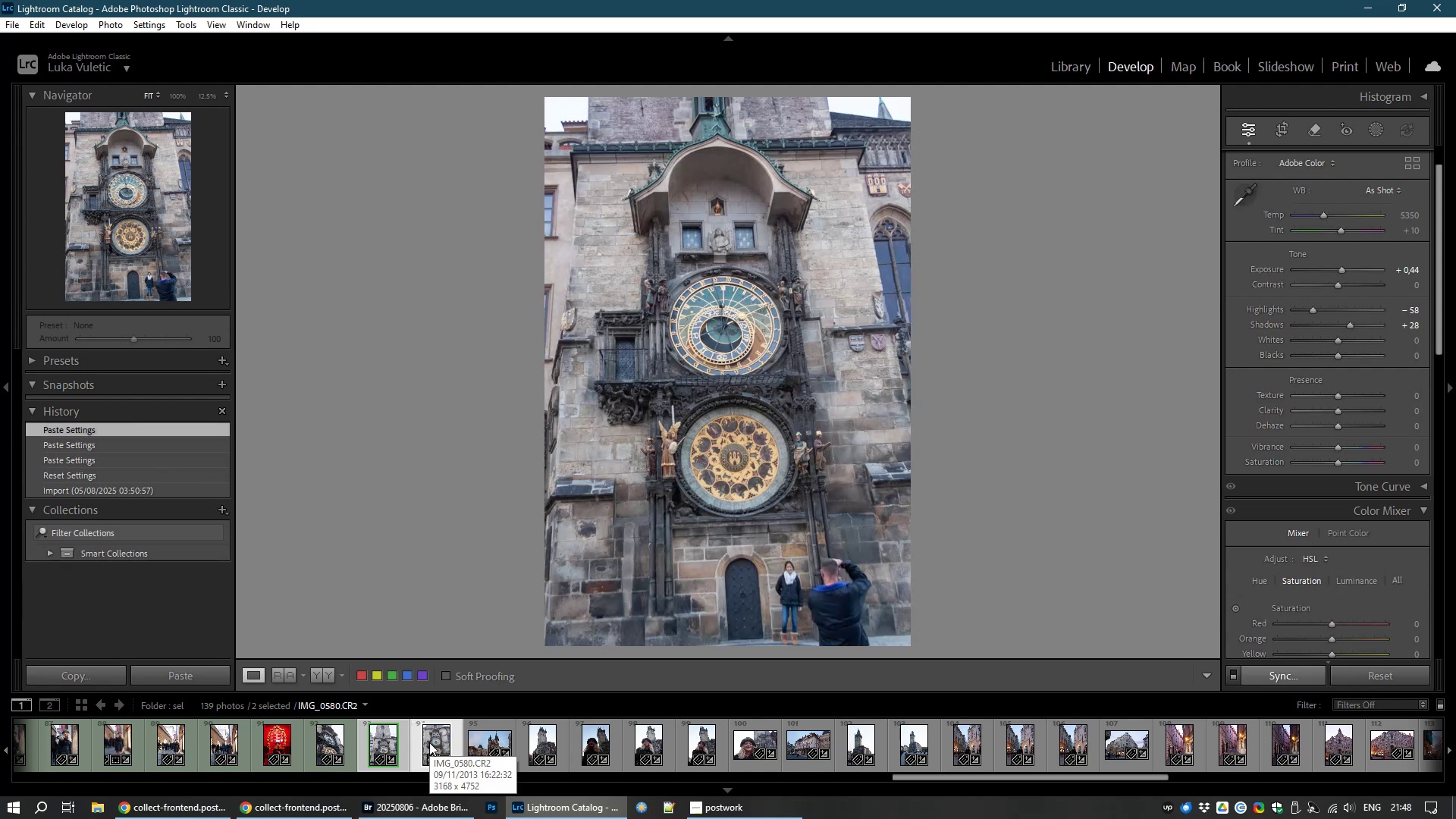 
wait(8.74)
 